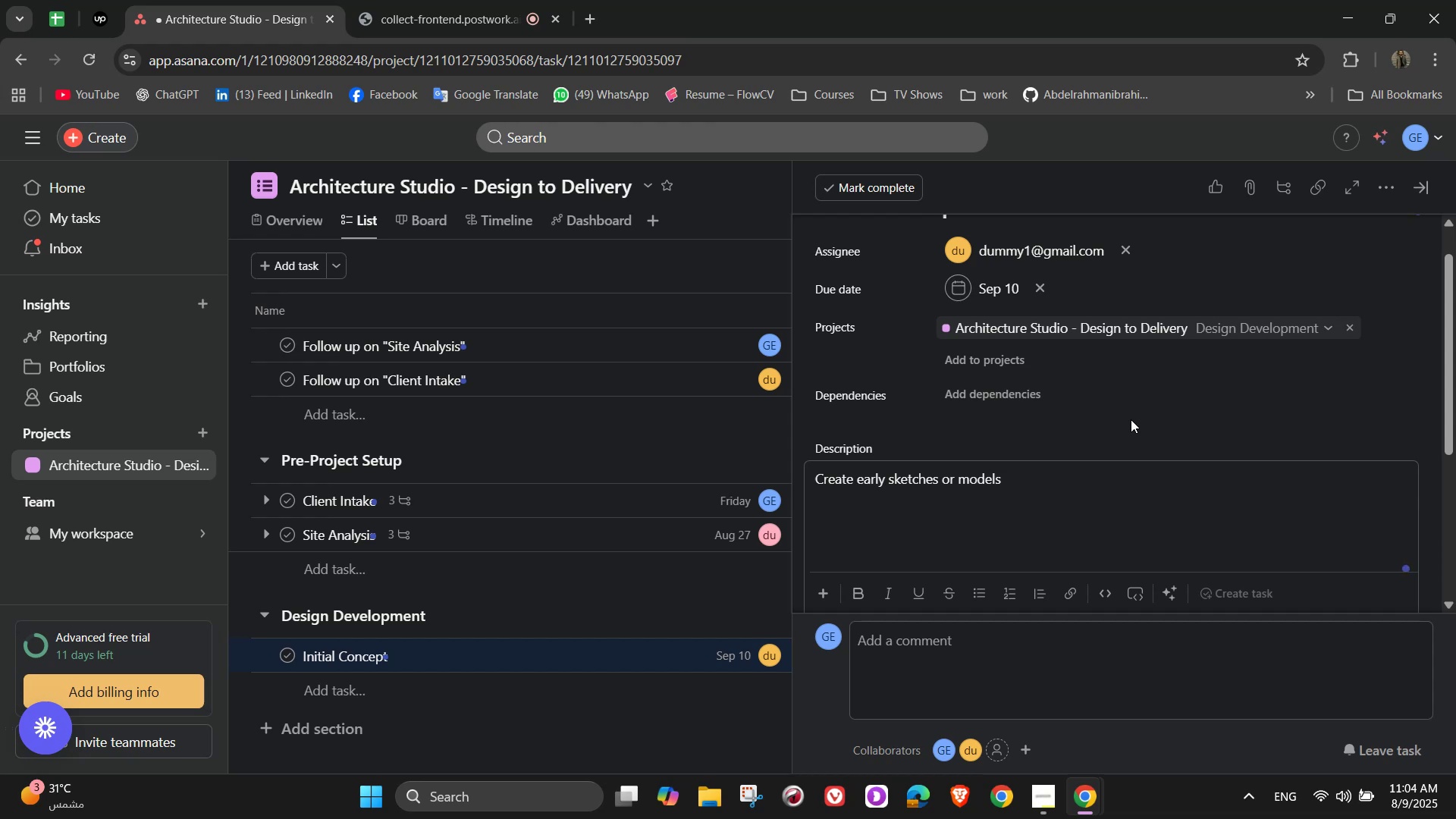 
scroll: coordinate [1131, 419], scroll_direction: down, amount: 1.0
 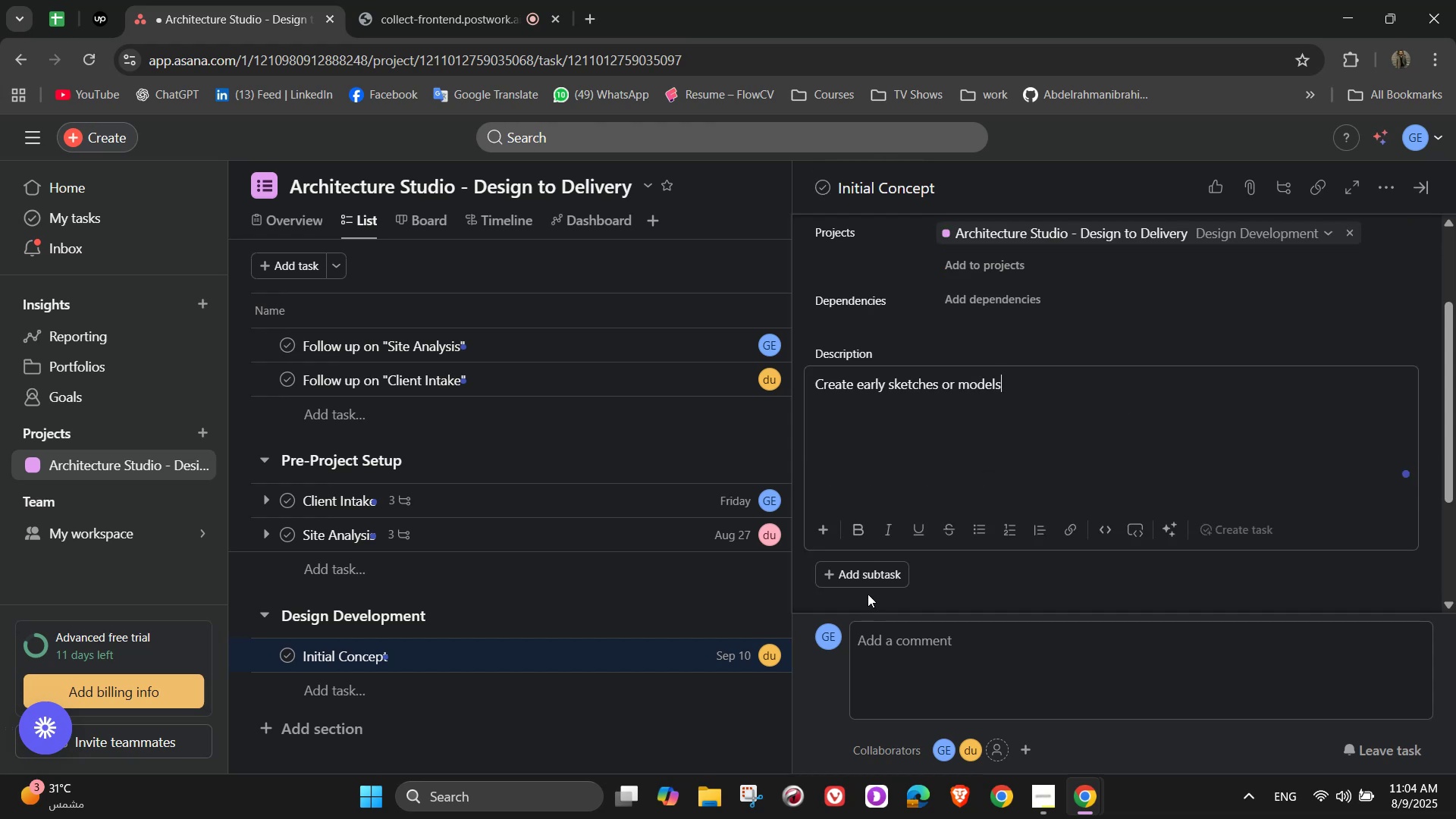 
left_click([868, 586])
 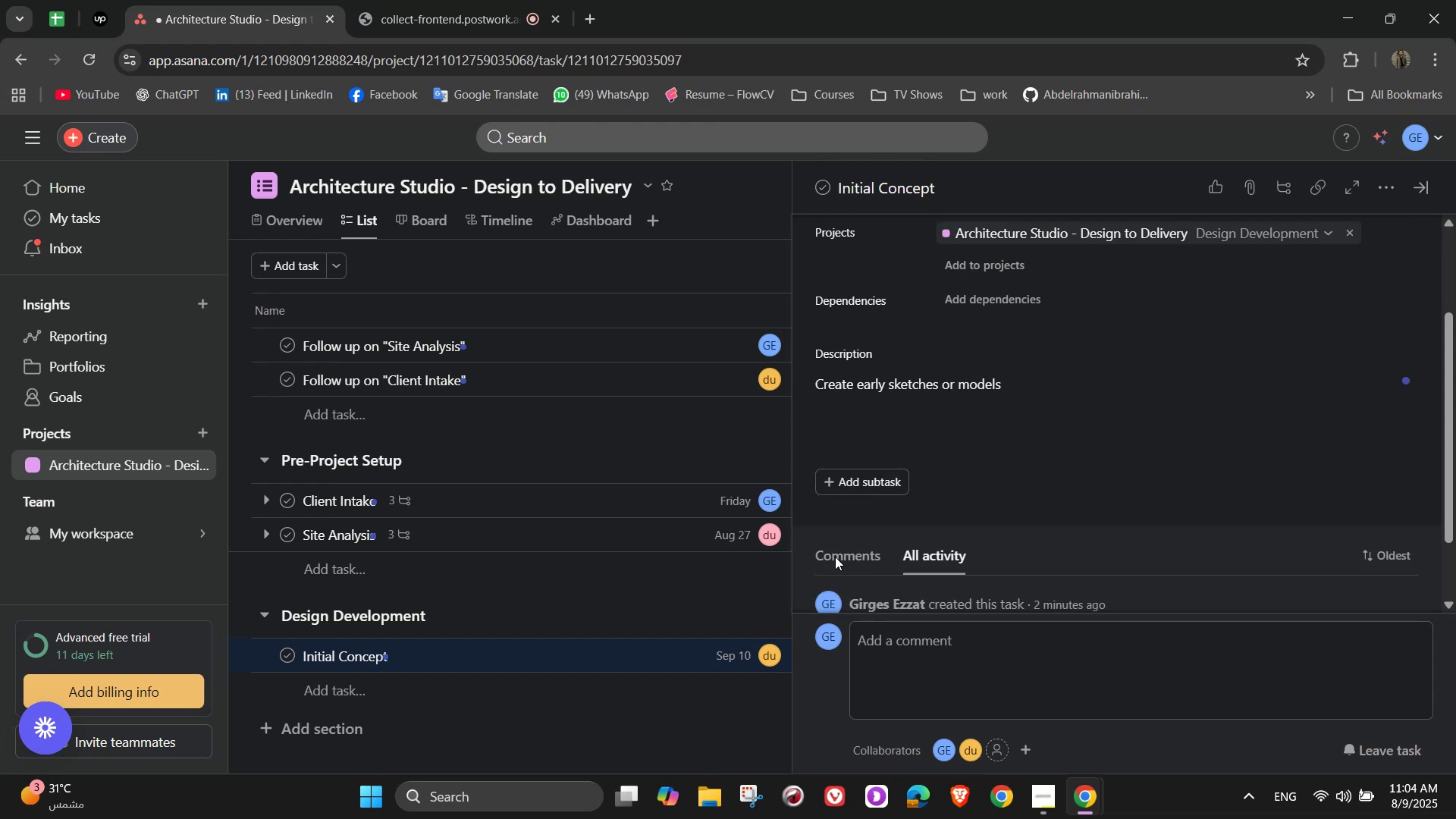 
scroll: coordinate [943, 491], scroll_direction: down, amount: 2.0
 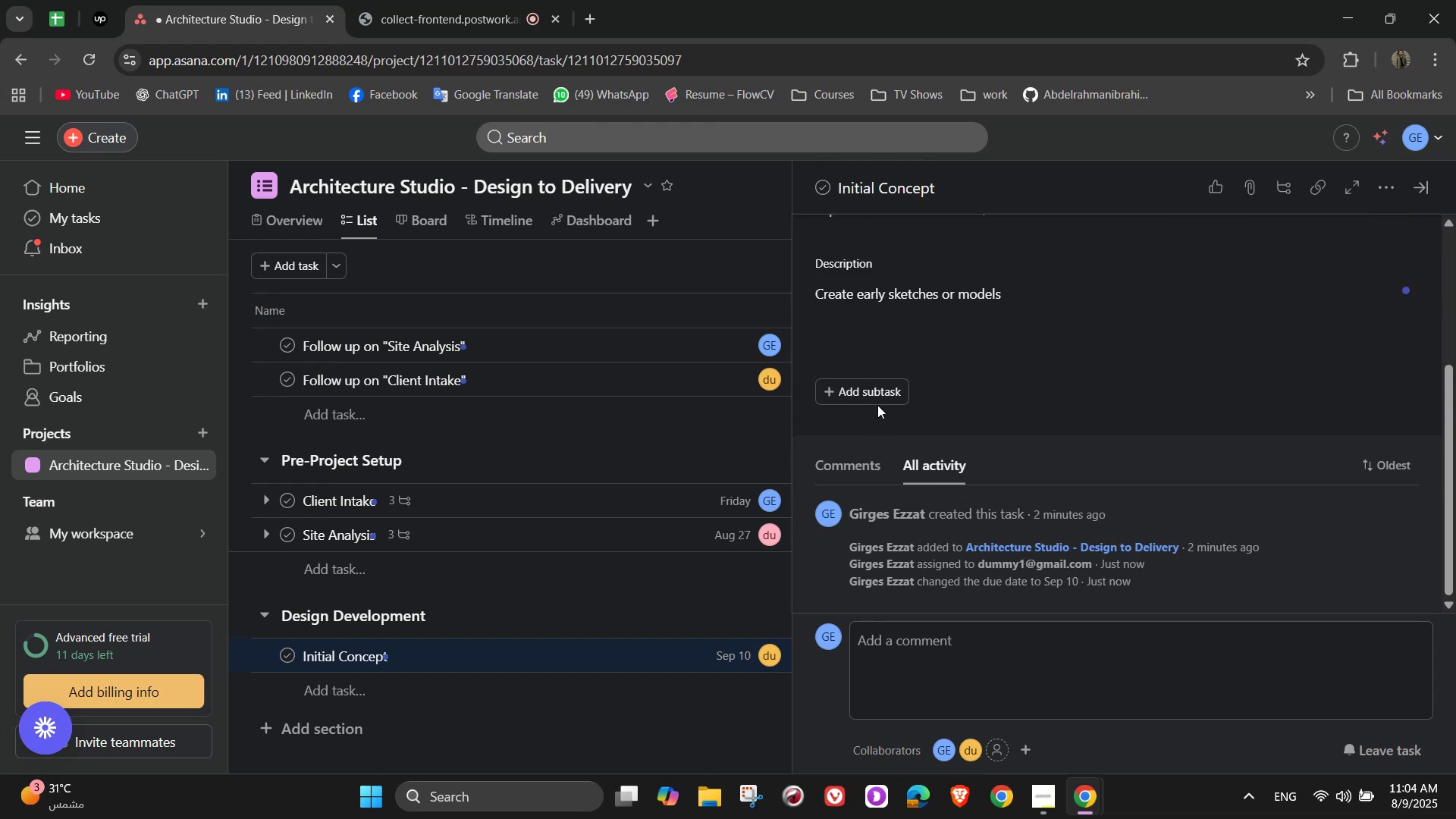 
left_click([875, 399])
 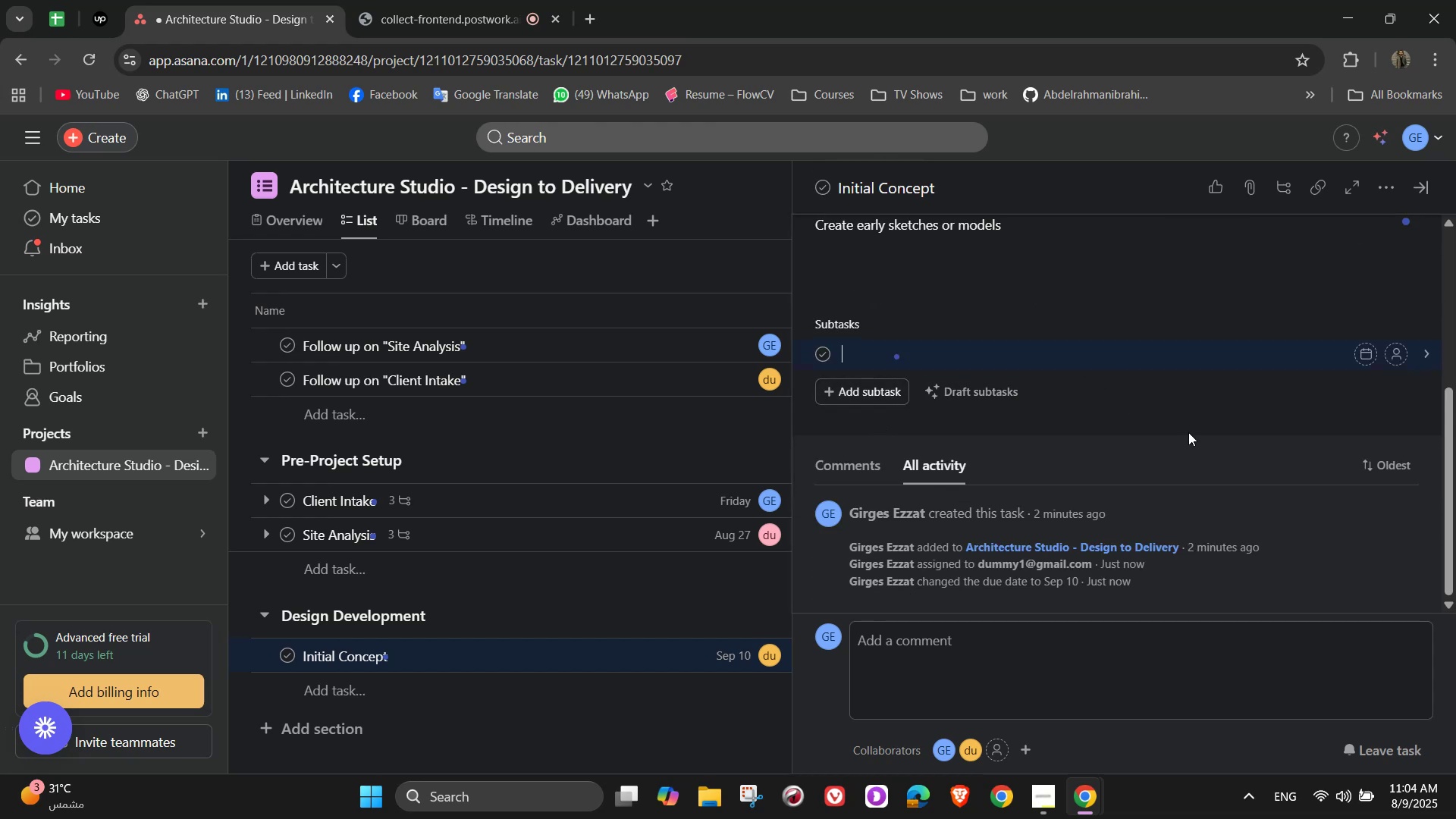 
type(Draft 2-3 concepts)
 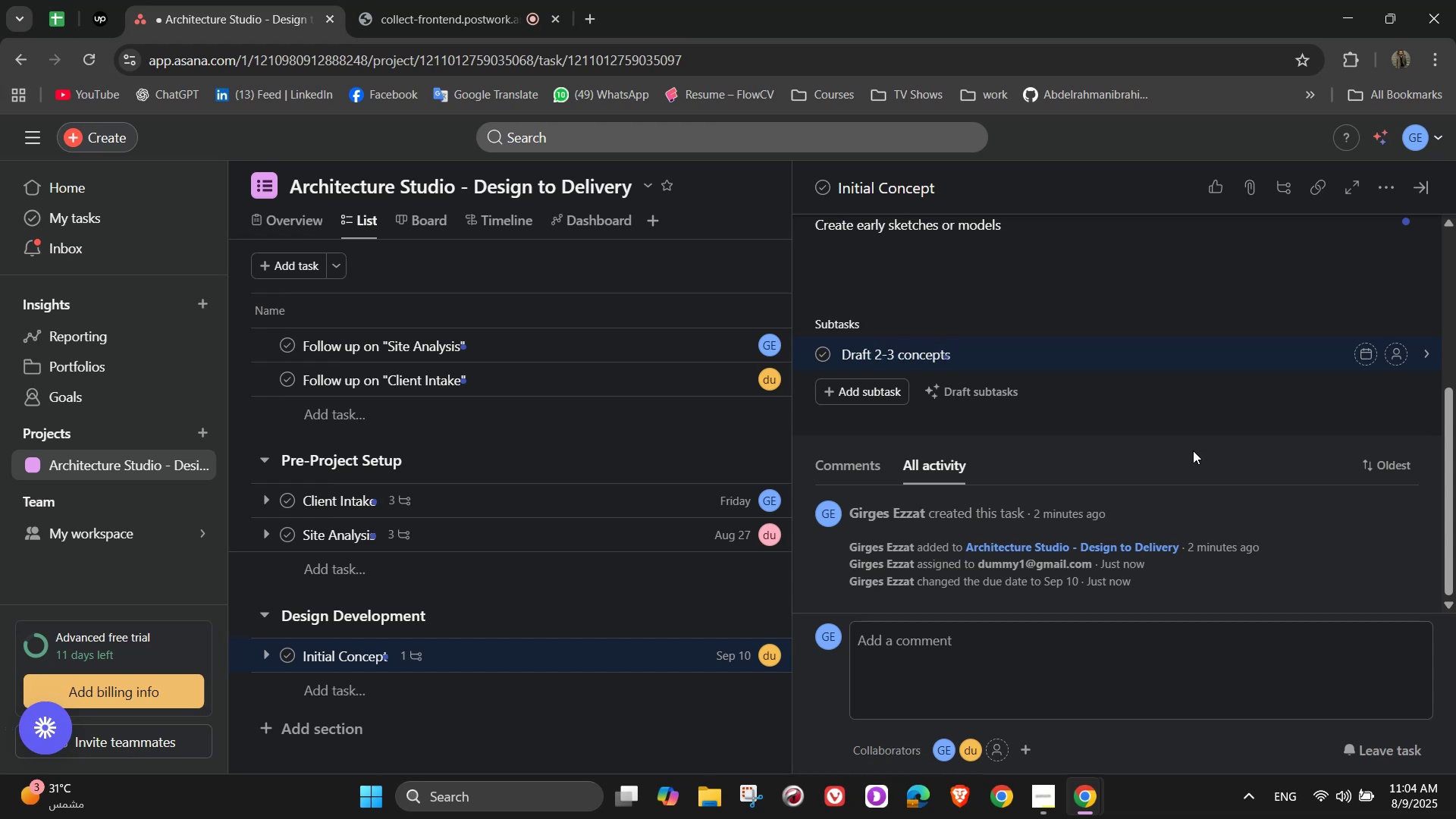 
key(Enter)
 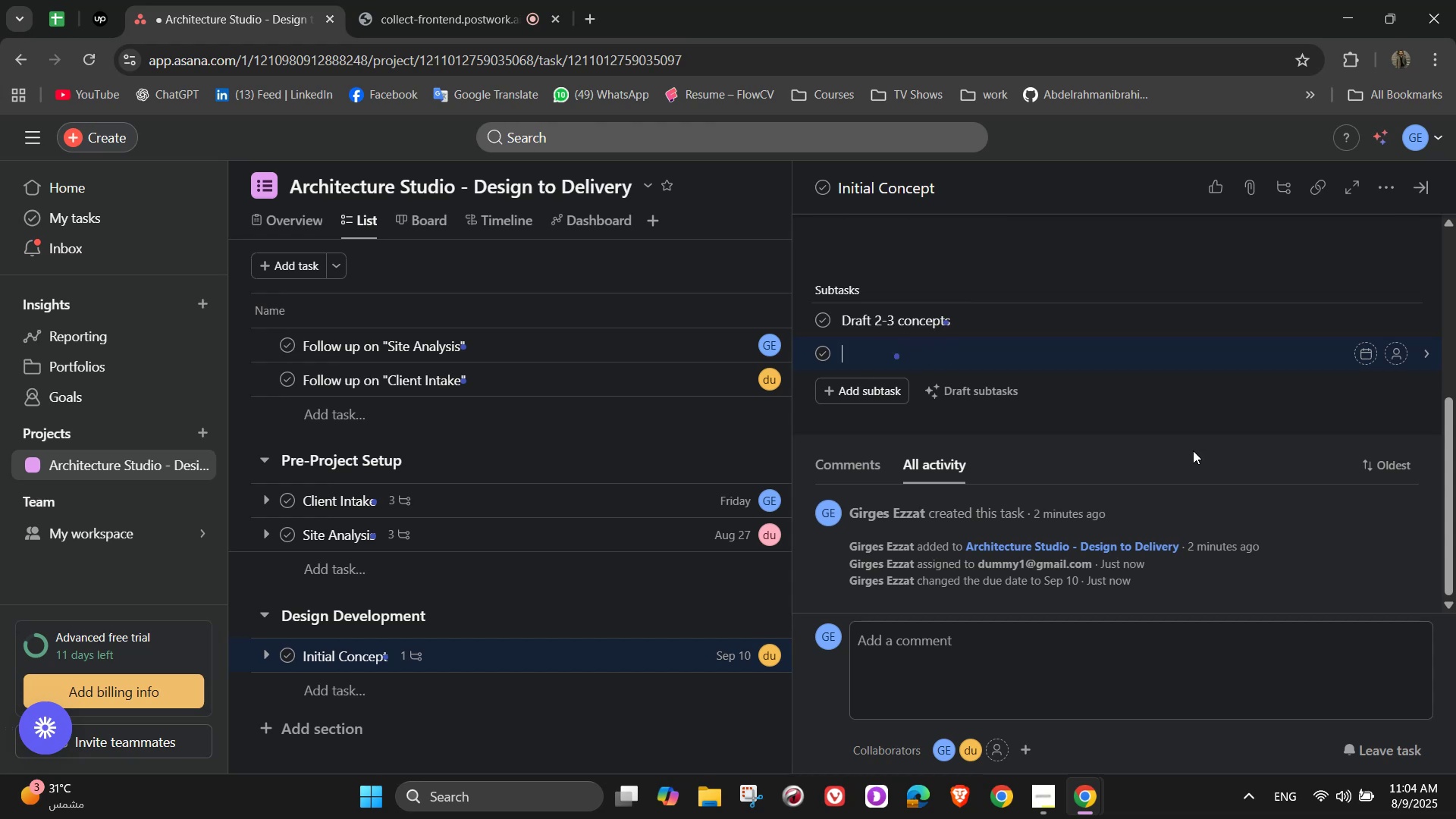 
type(Present to client)
 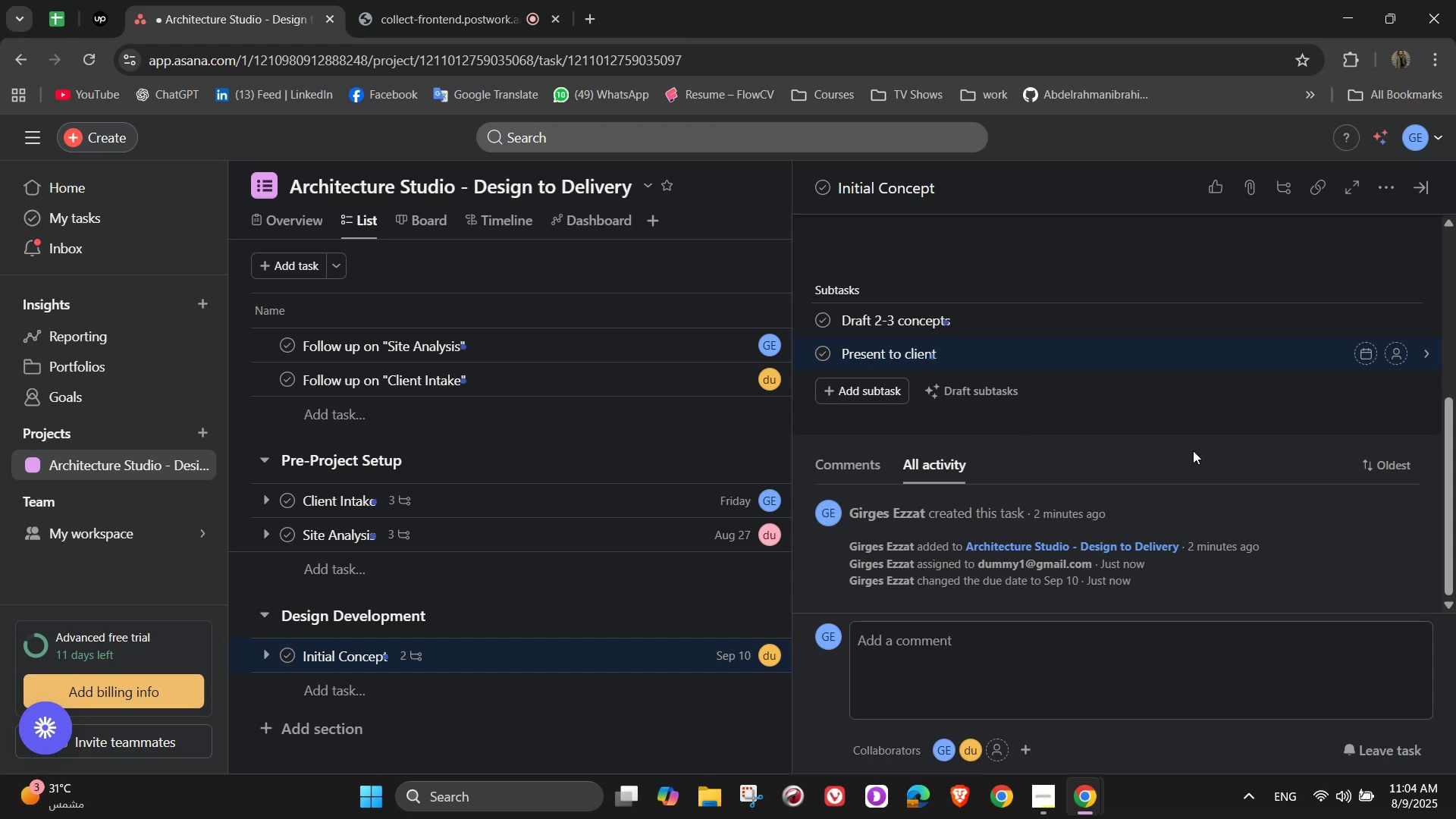 
key(Enter)
 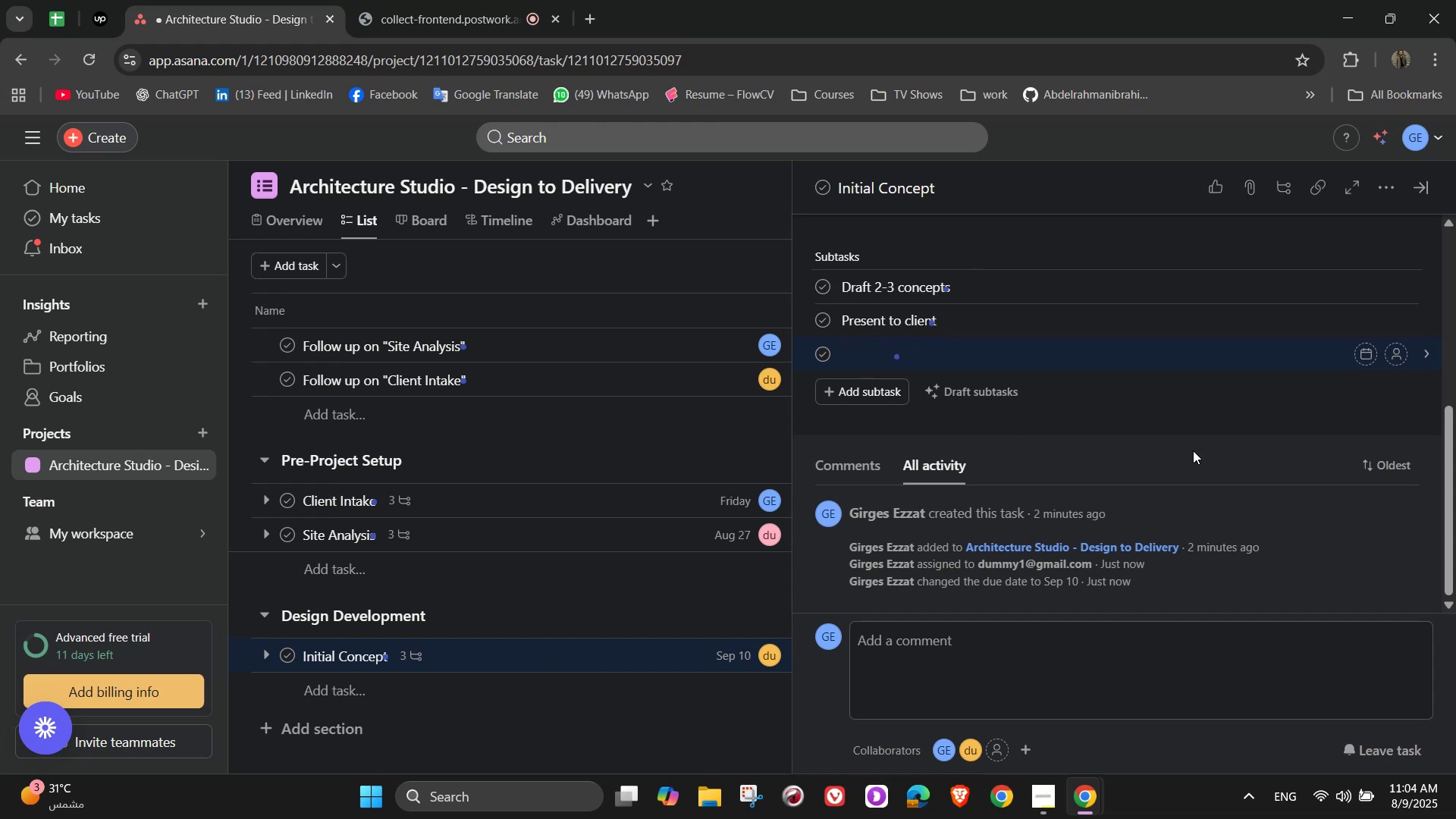 
type(Select preferred option)
 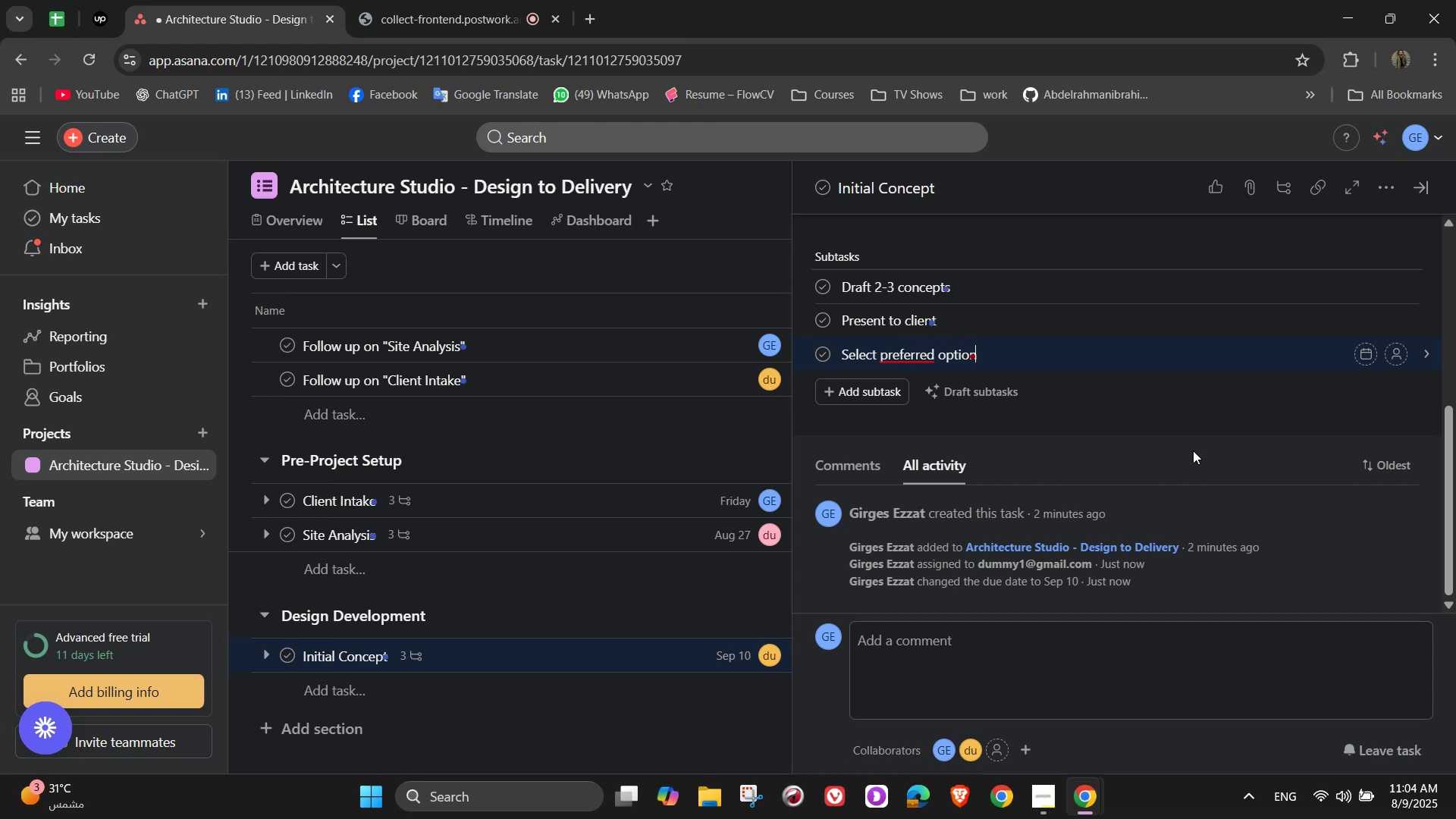 
wait(5.26)
 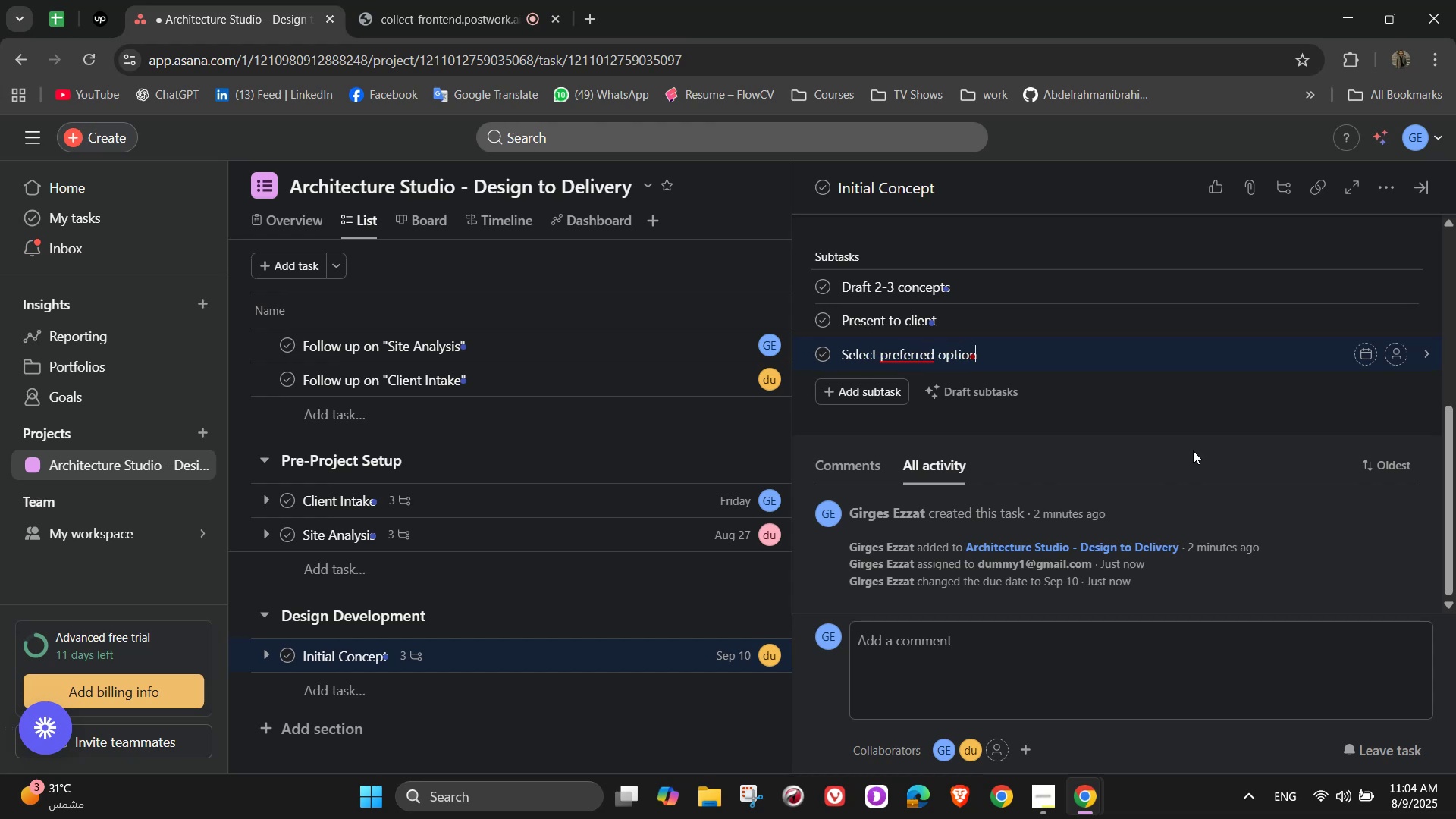 
left_click([1173, 411])
 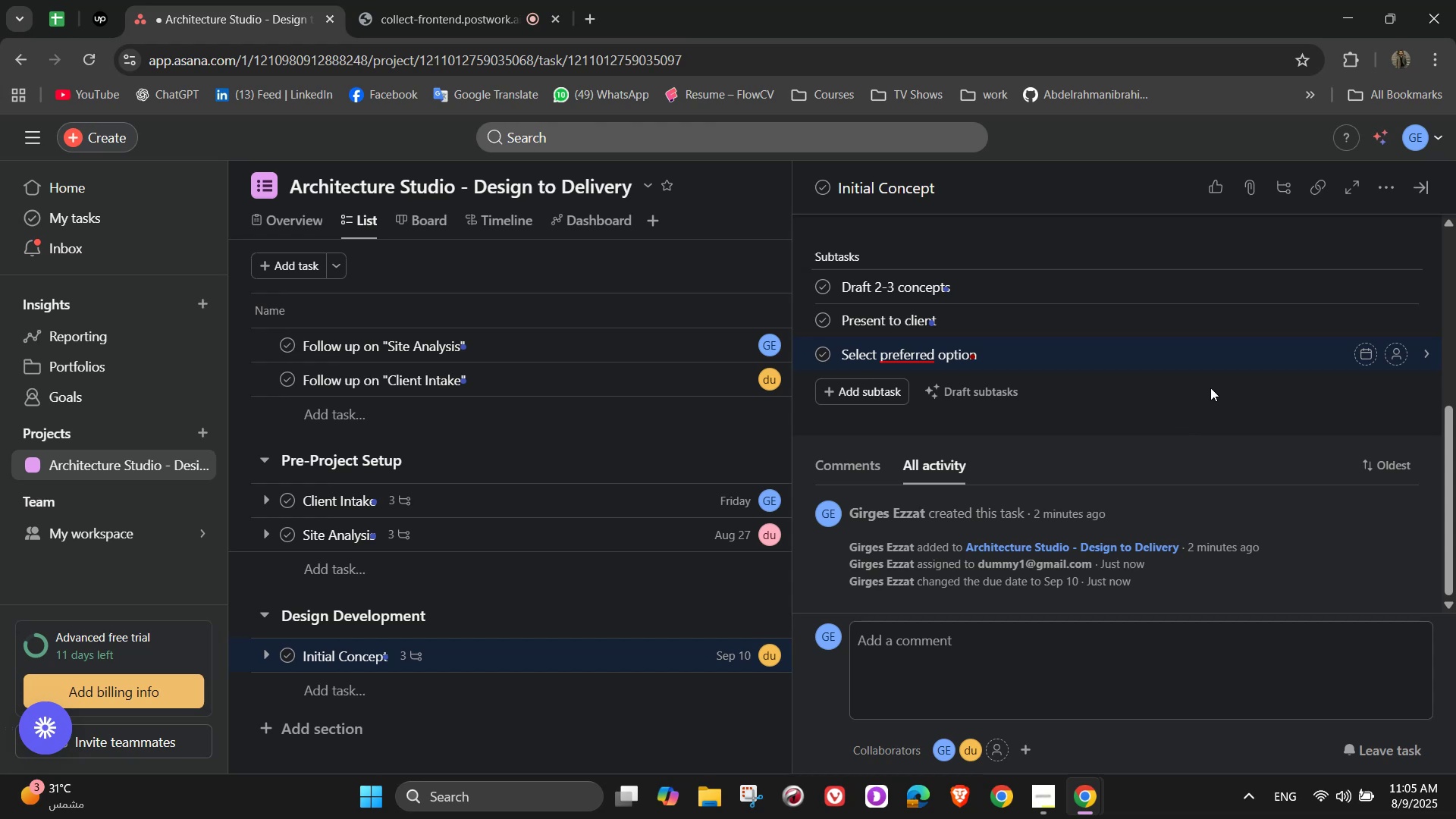 
scroll: coordinate [1329, 404], scroll_direction: up, amount: 6.0
 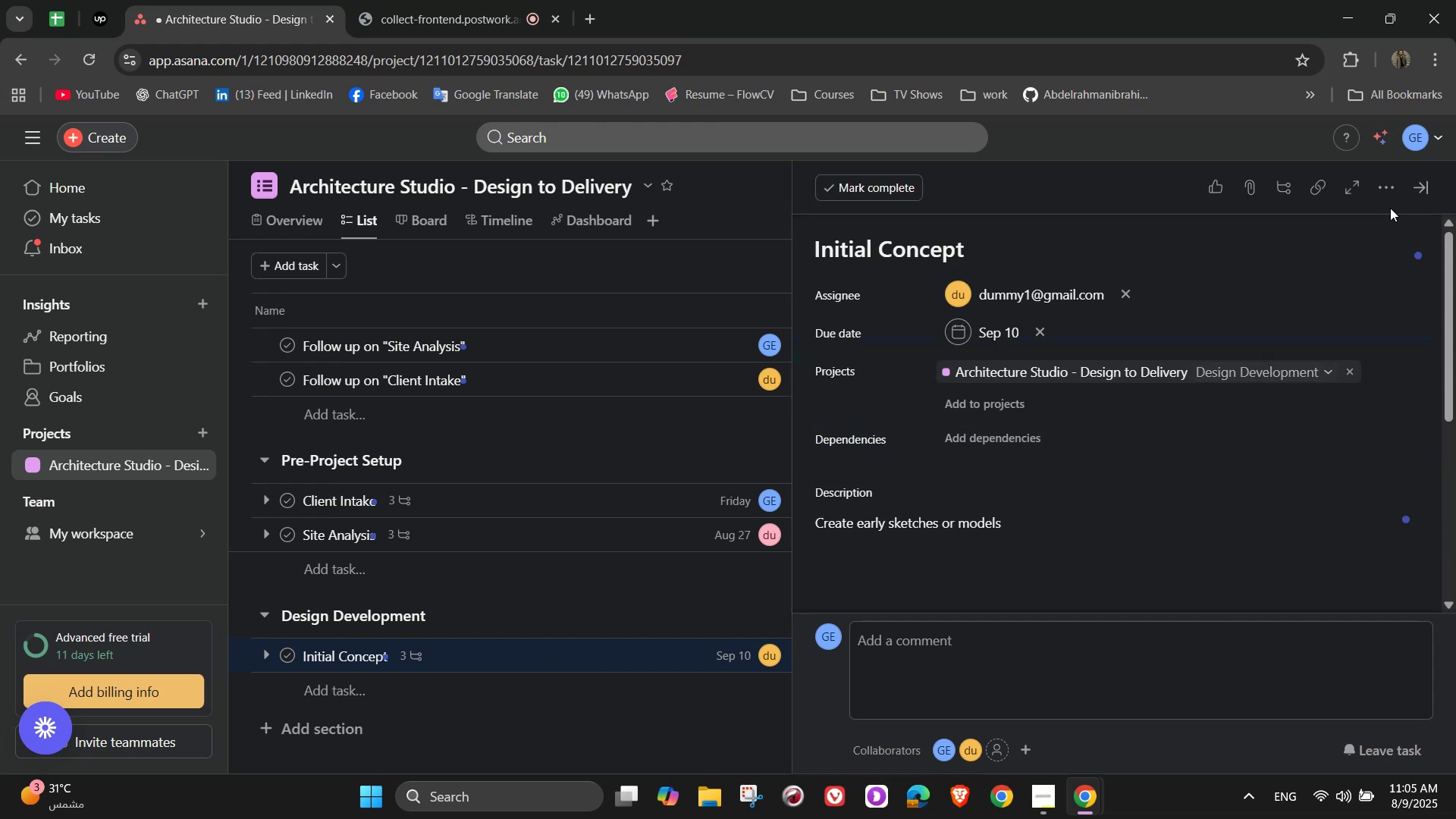 
left_click([1389, 186])
 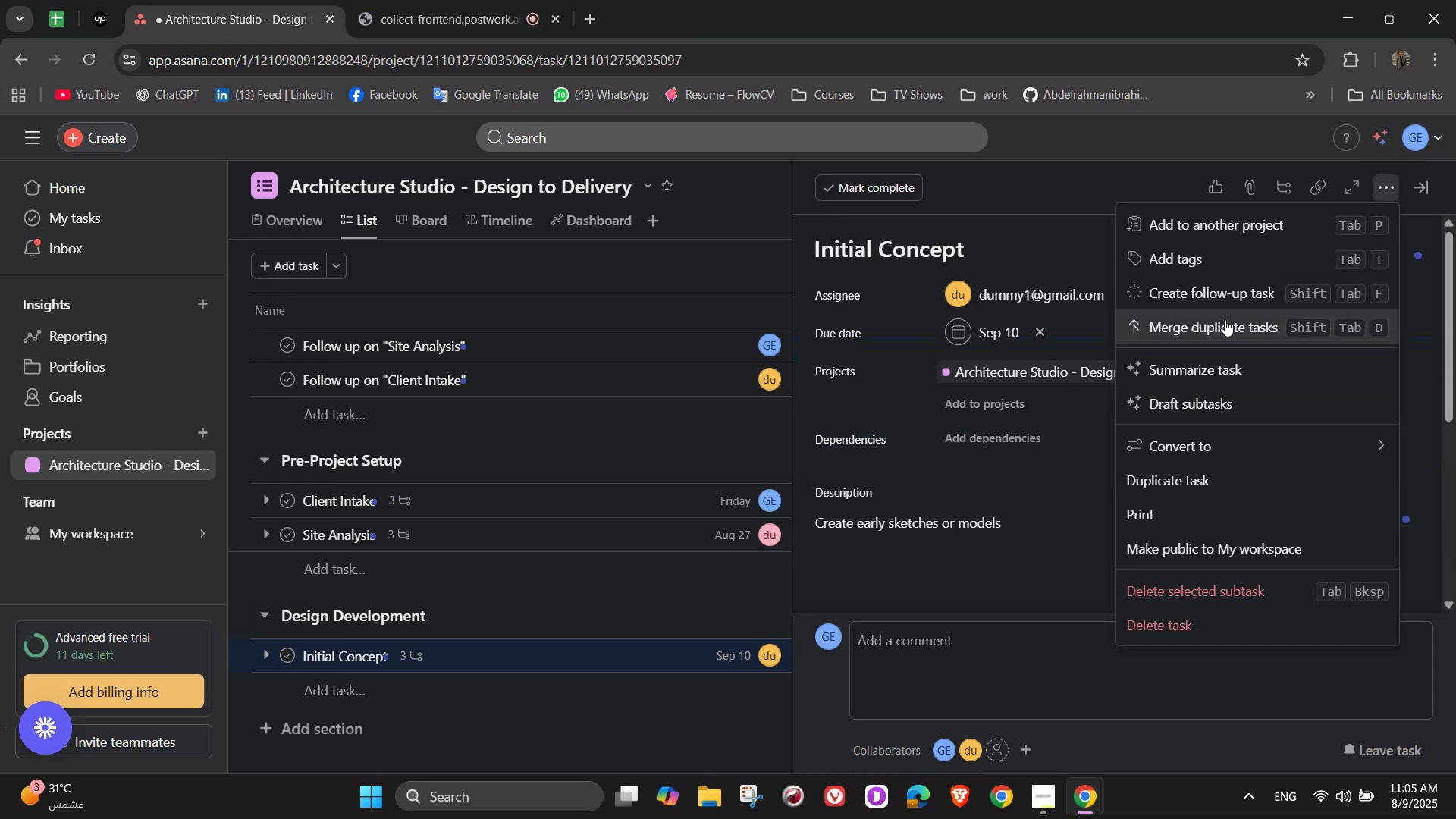 
left_click([1207, 257])
 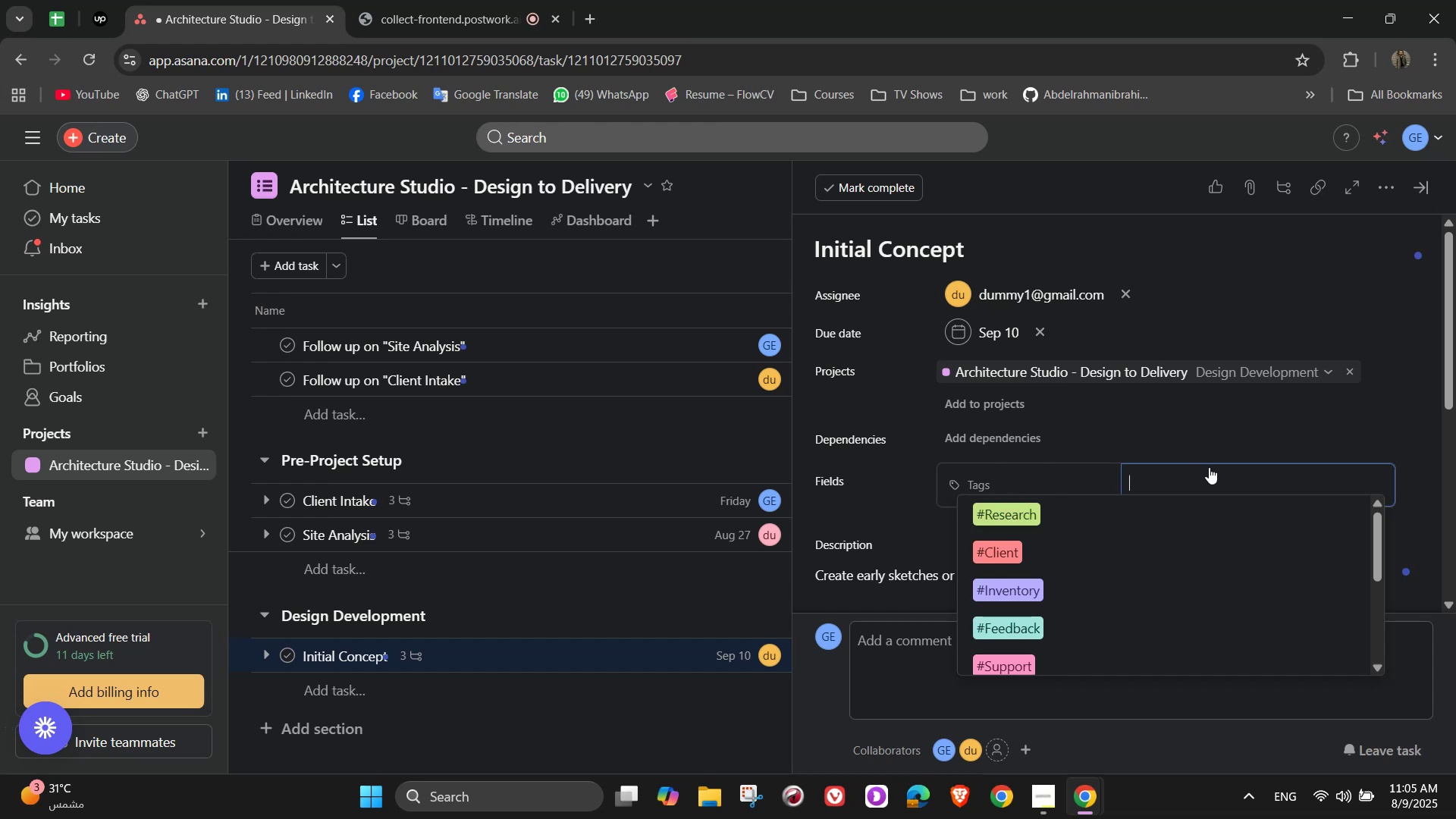 
scroll: coordinate [1111, 588], scroll_direction: down, amount: 4.0
 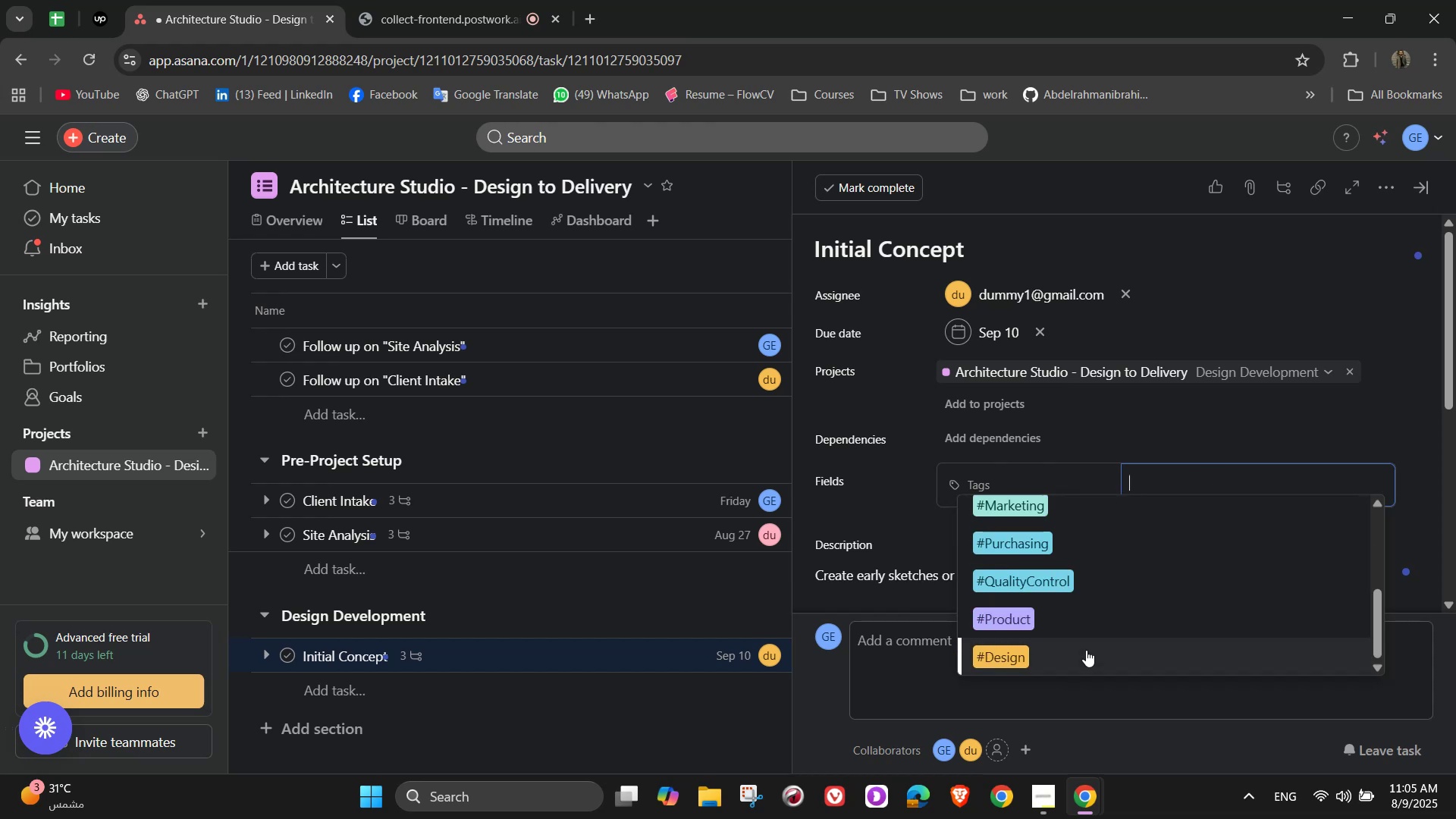 
left_click([1086, 650])
 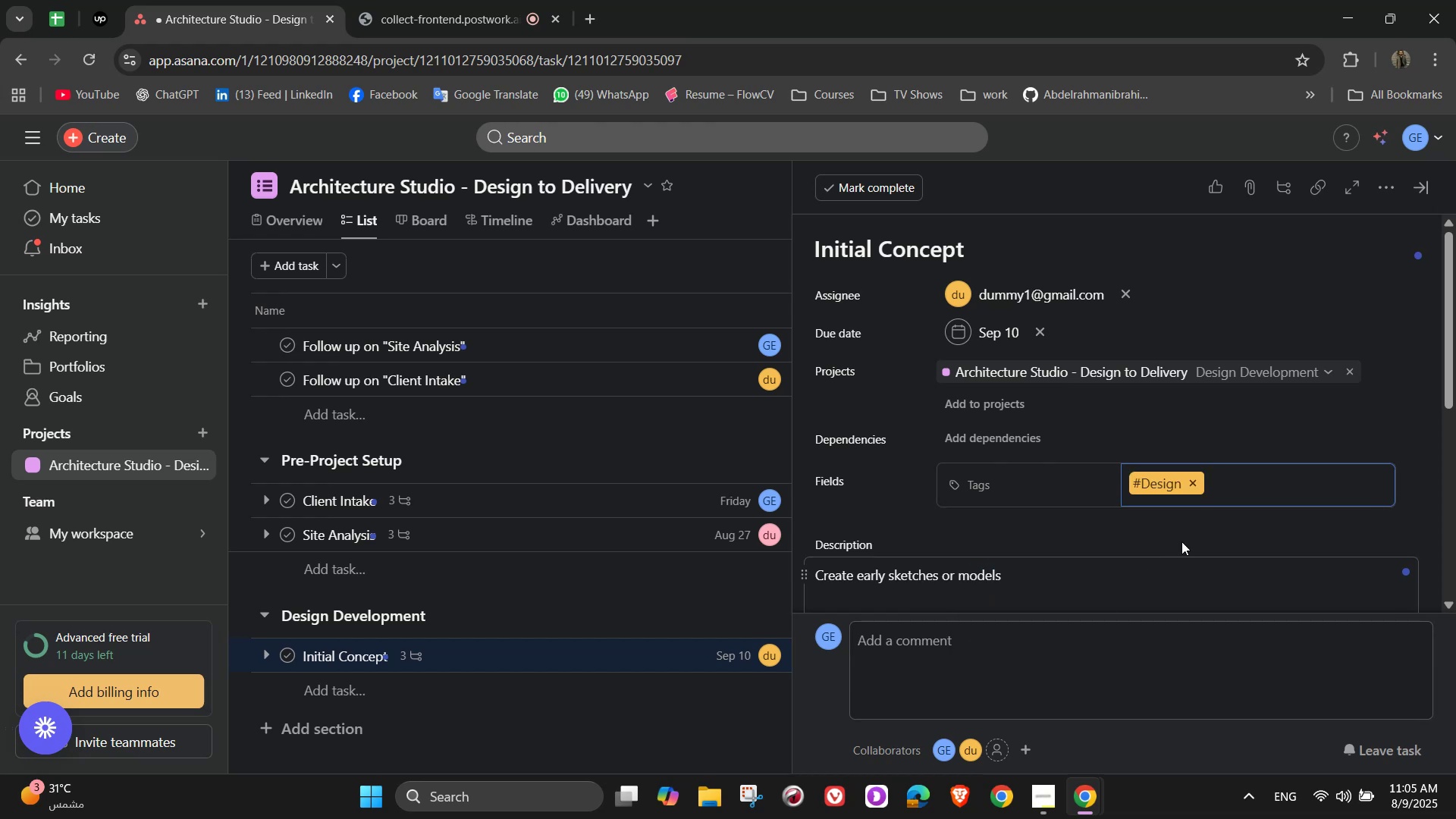 
left_click([1251, 472])
 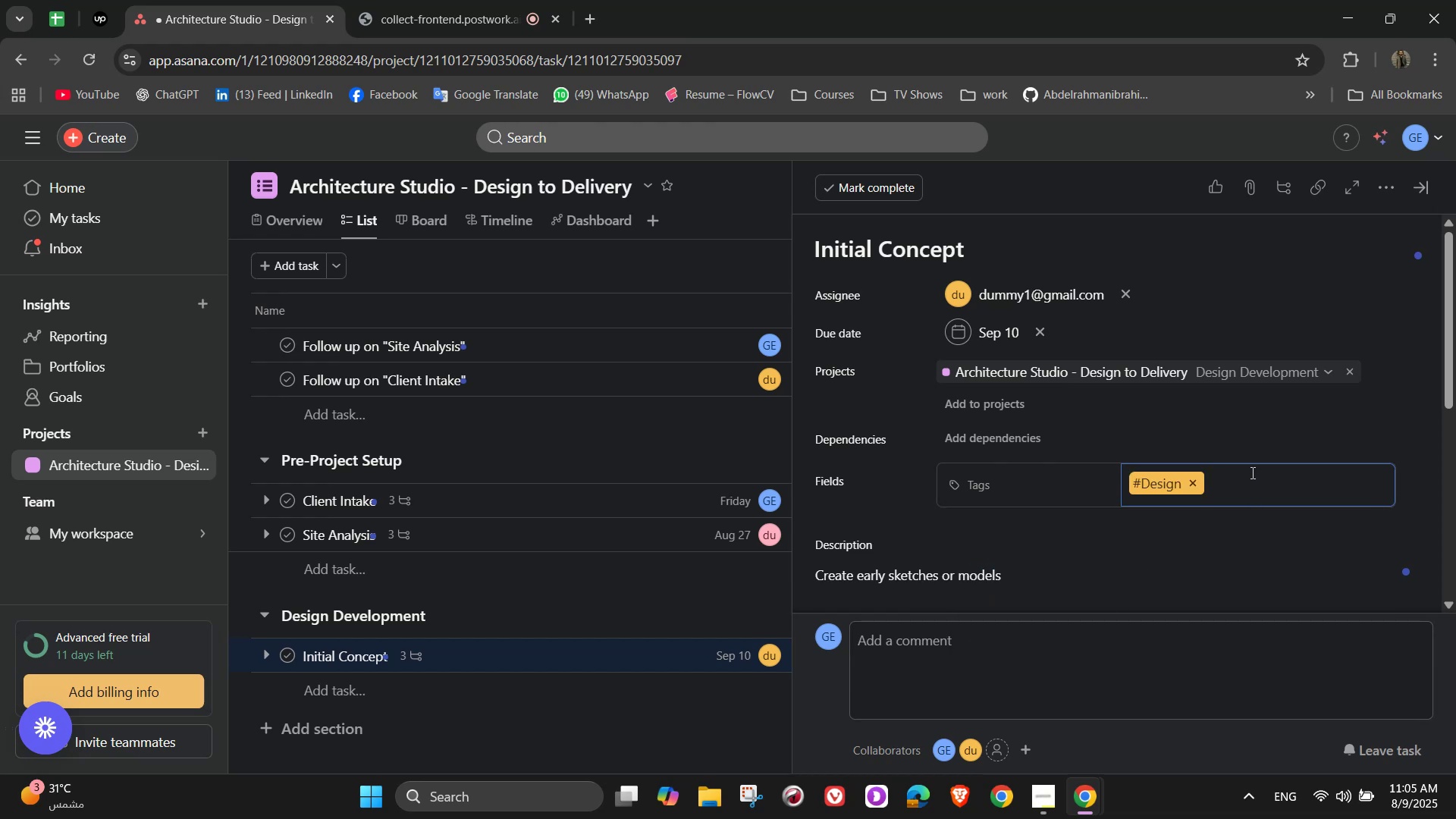 
key(Shift+ShiftLeft)
 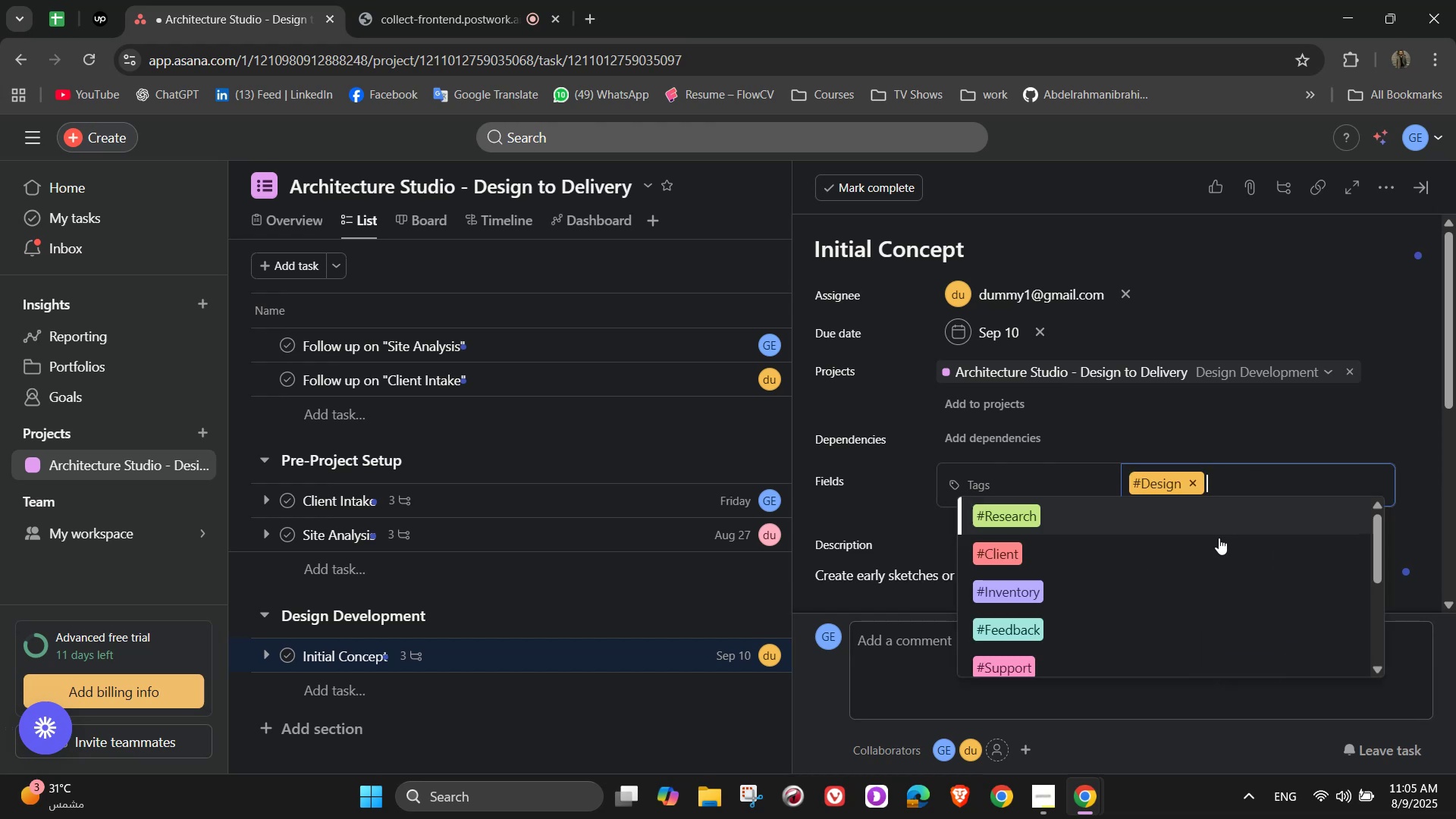 
scroll: coordinate [1166, 617], scroll_direction: down, amount: 6.0
 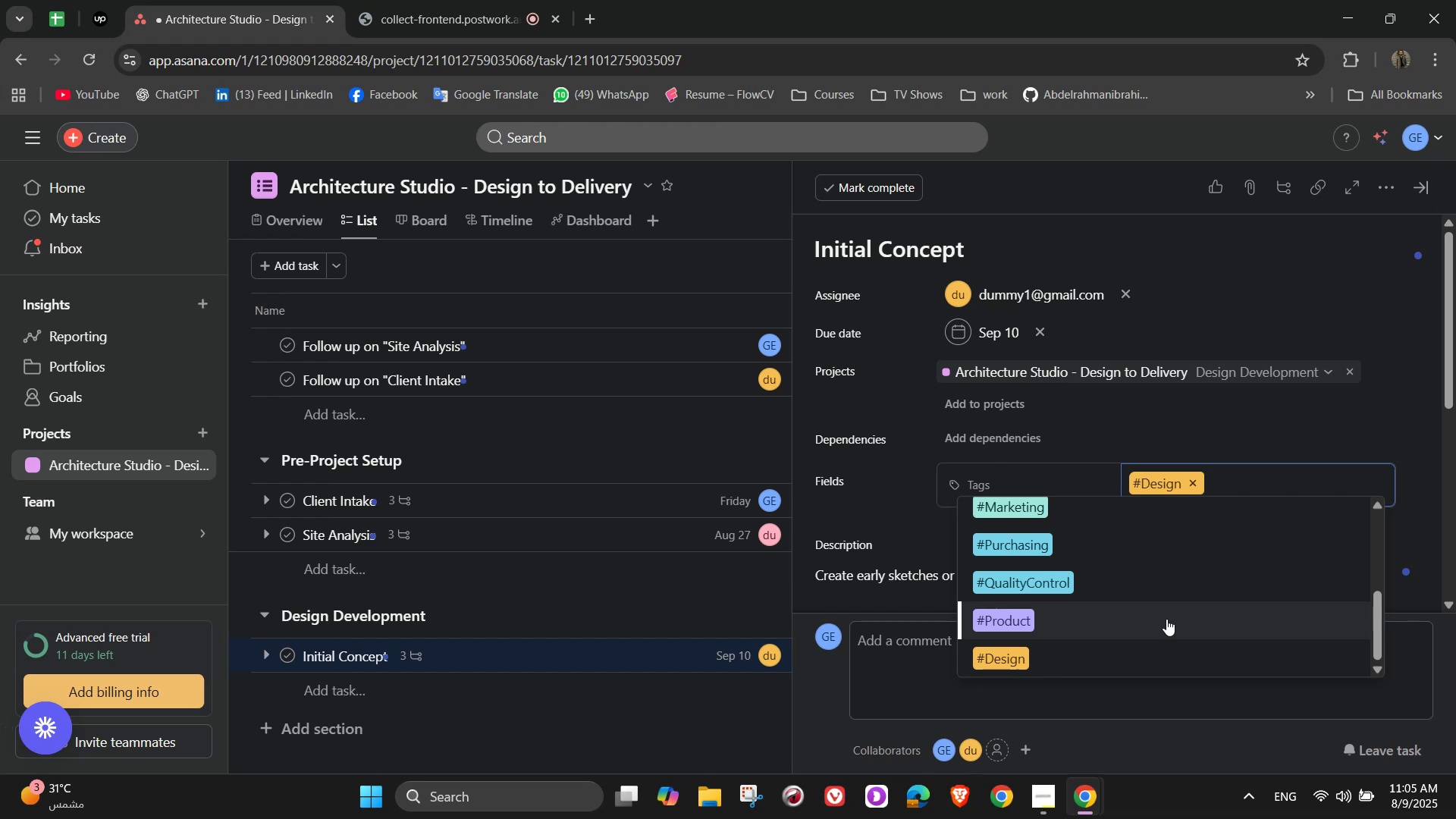 
scroll: coordinate [1166, 619], scroll_direction: up, amount: 2.0
 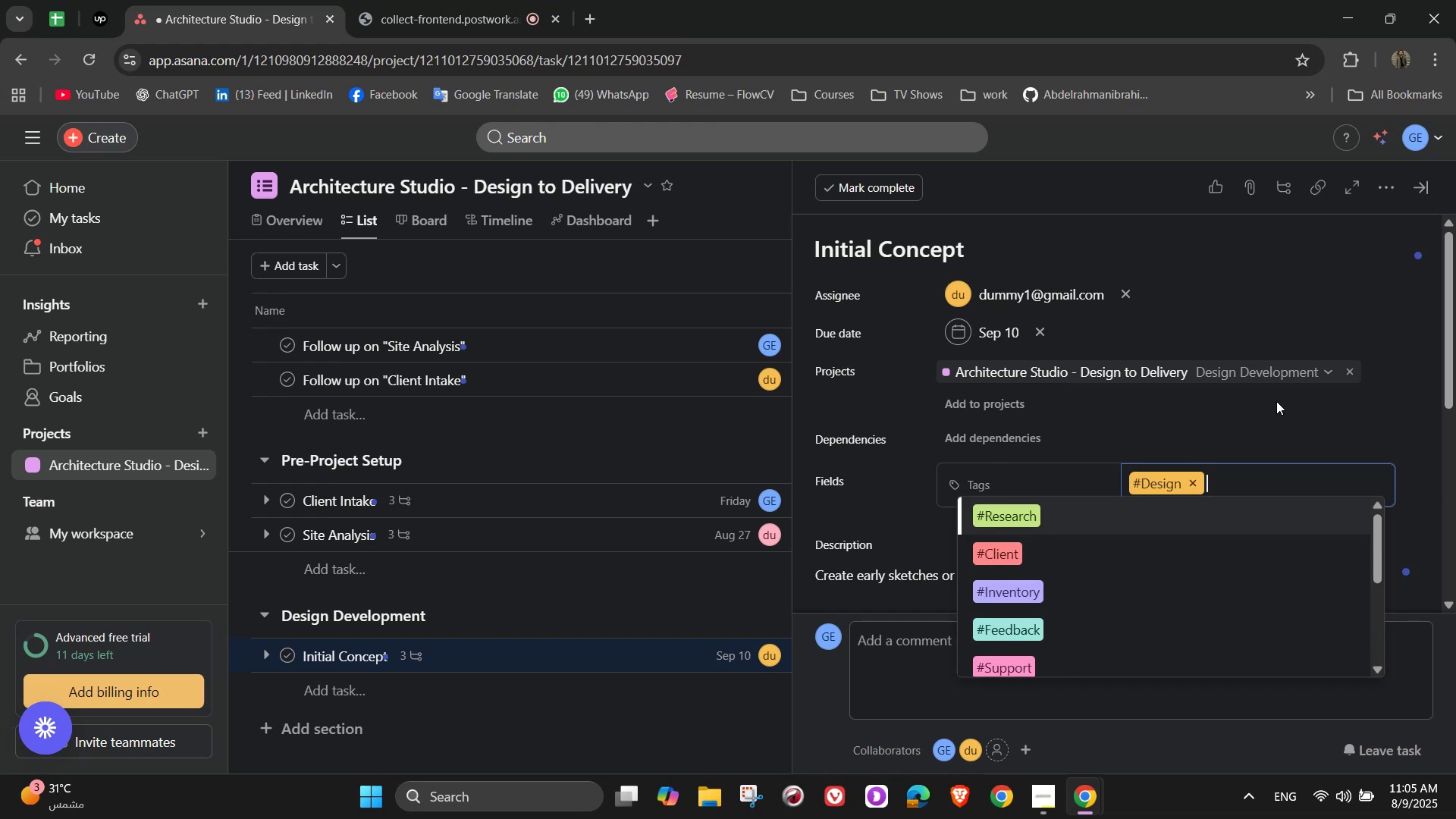 
left_click([1276, 401])
 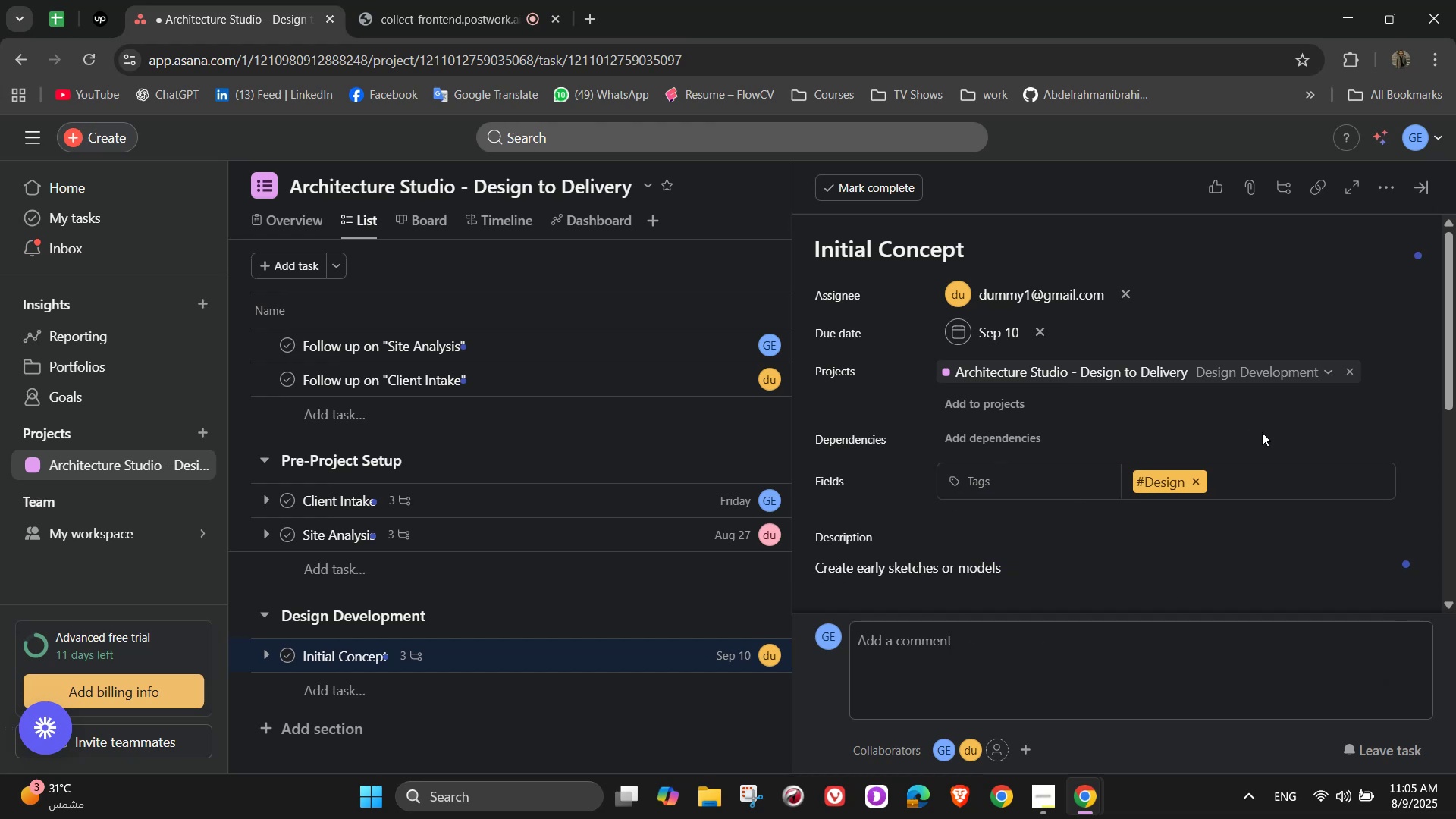 
scroll: coordinate [1253, 469], scroll_direction: down, amount: 3.0
 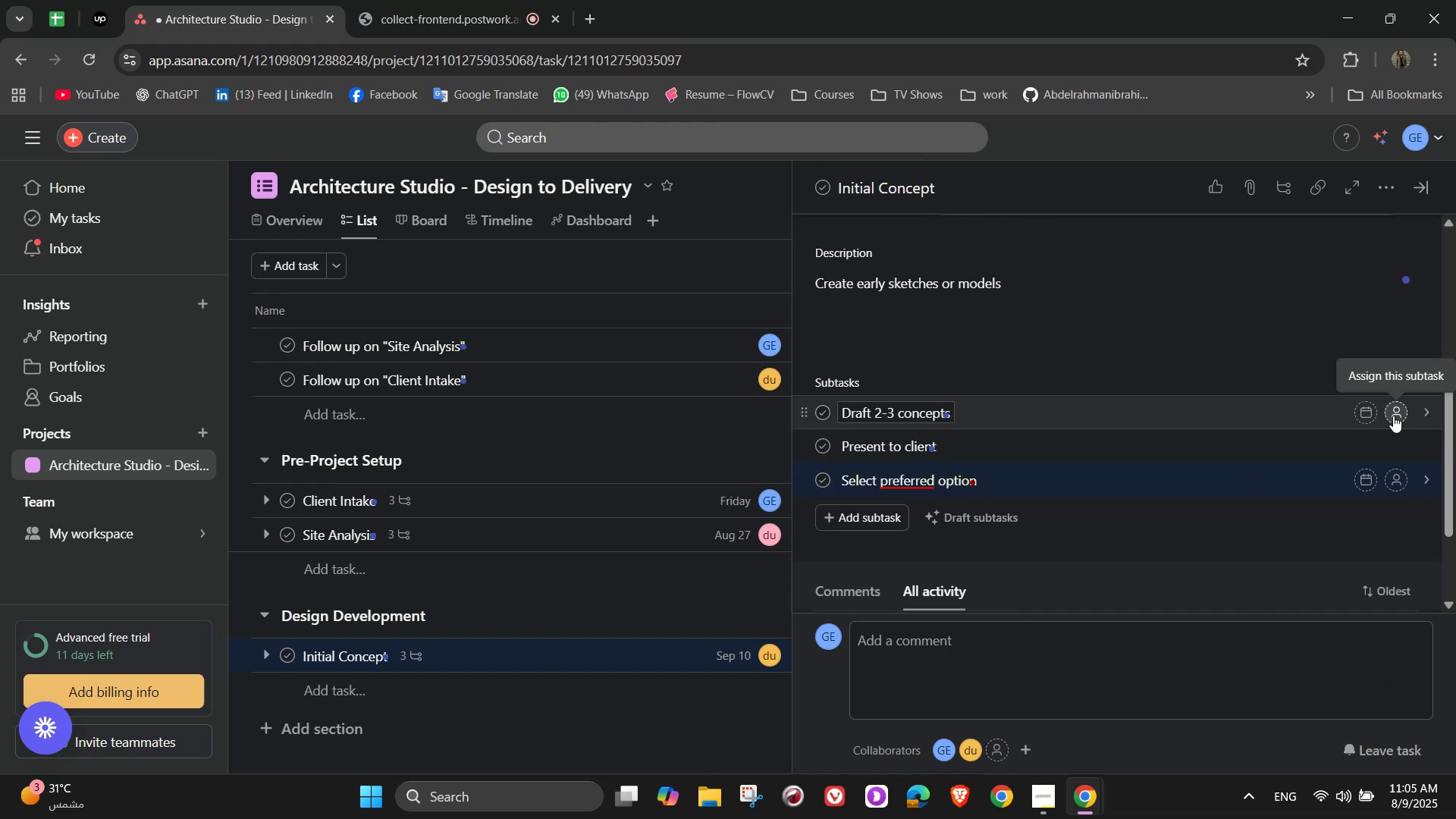 
left_click([1393, 416])
 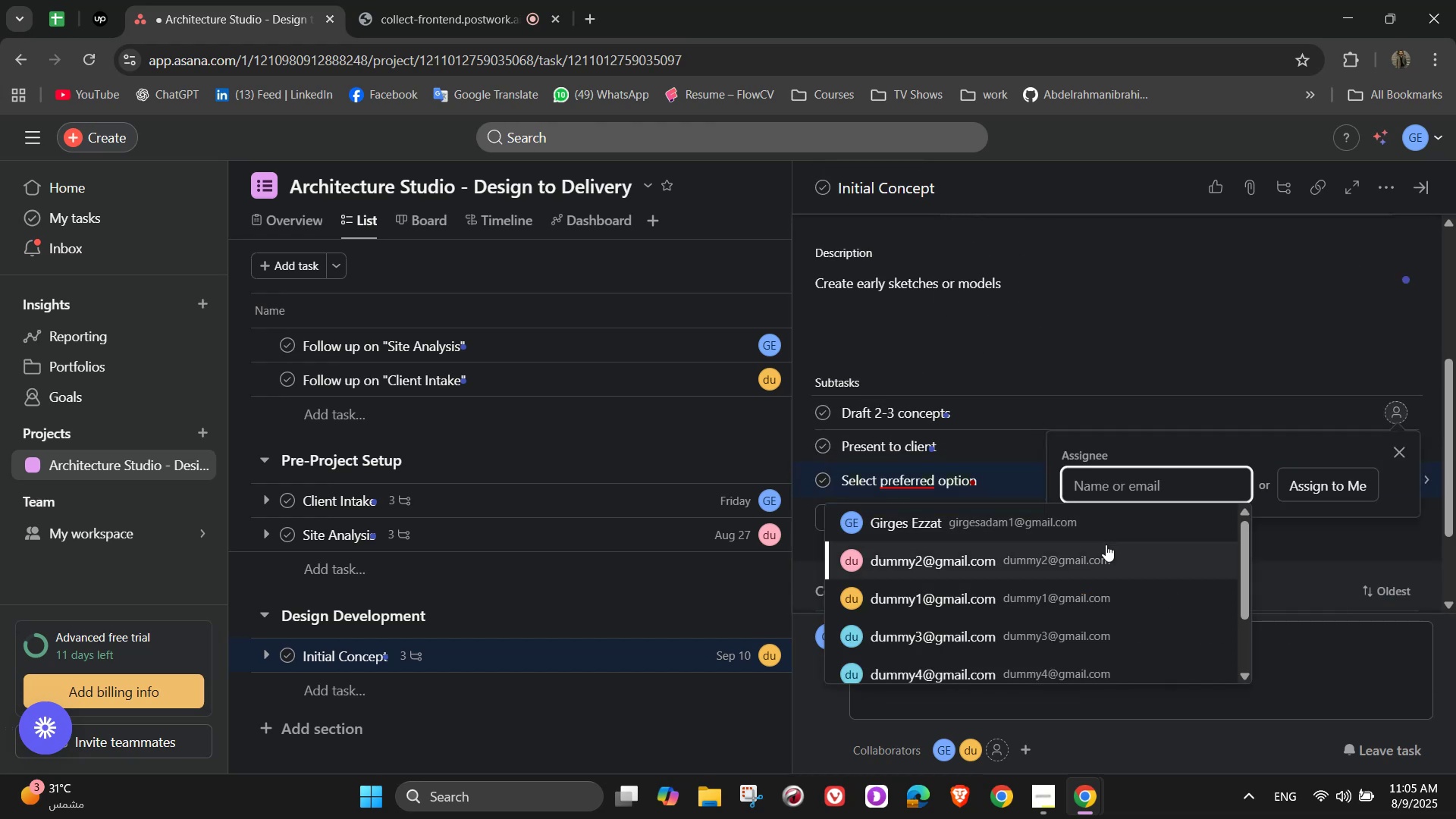 
left_click([1064, 641])
 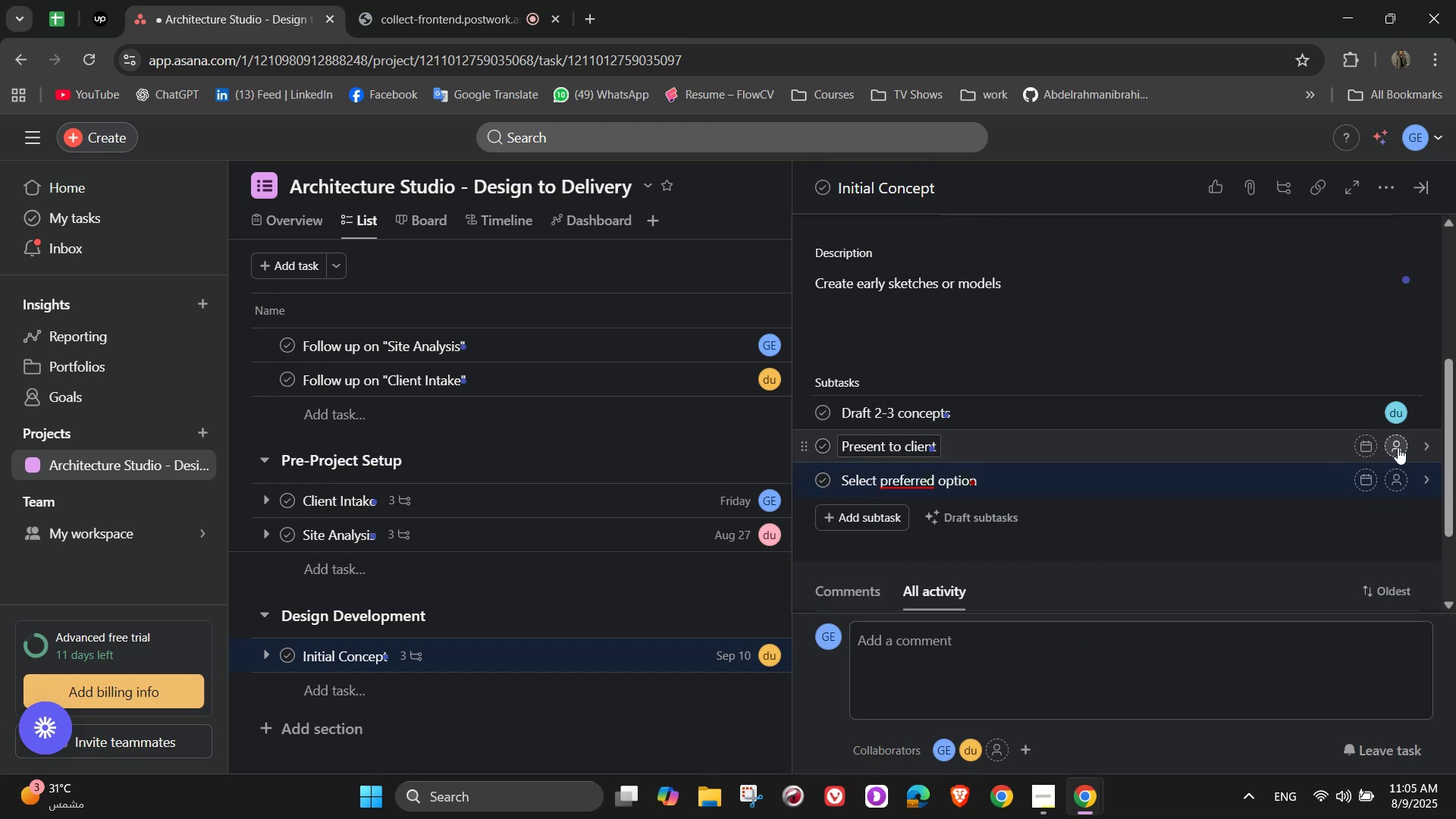 
left_click([1398, 447])
 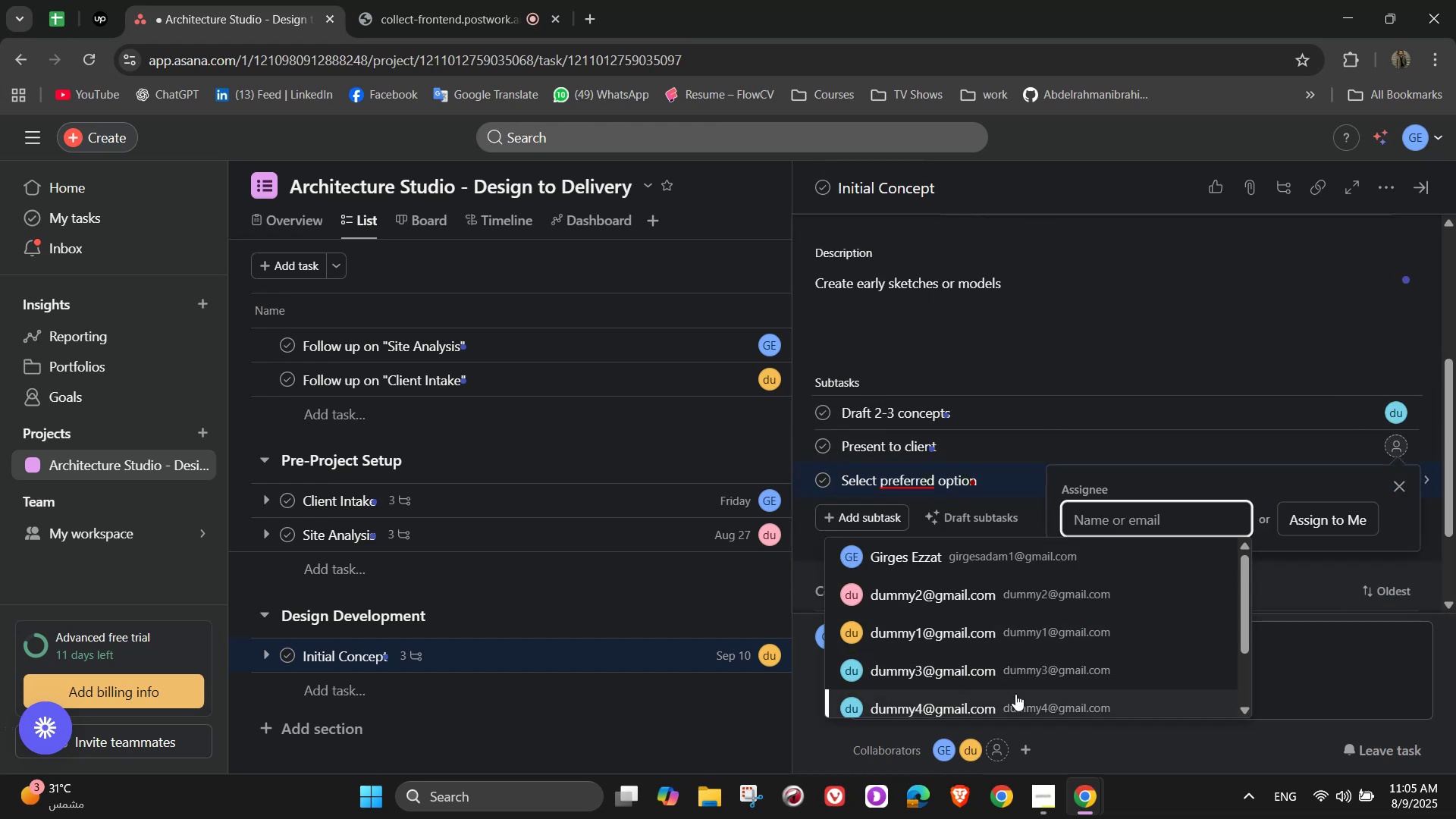 
left_click([1015, 696])
 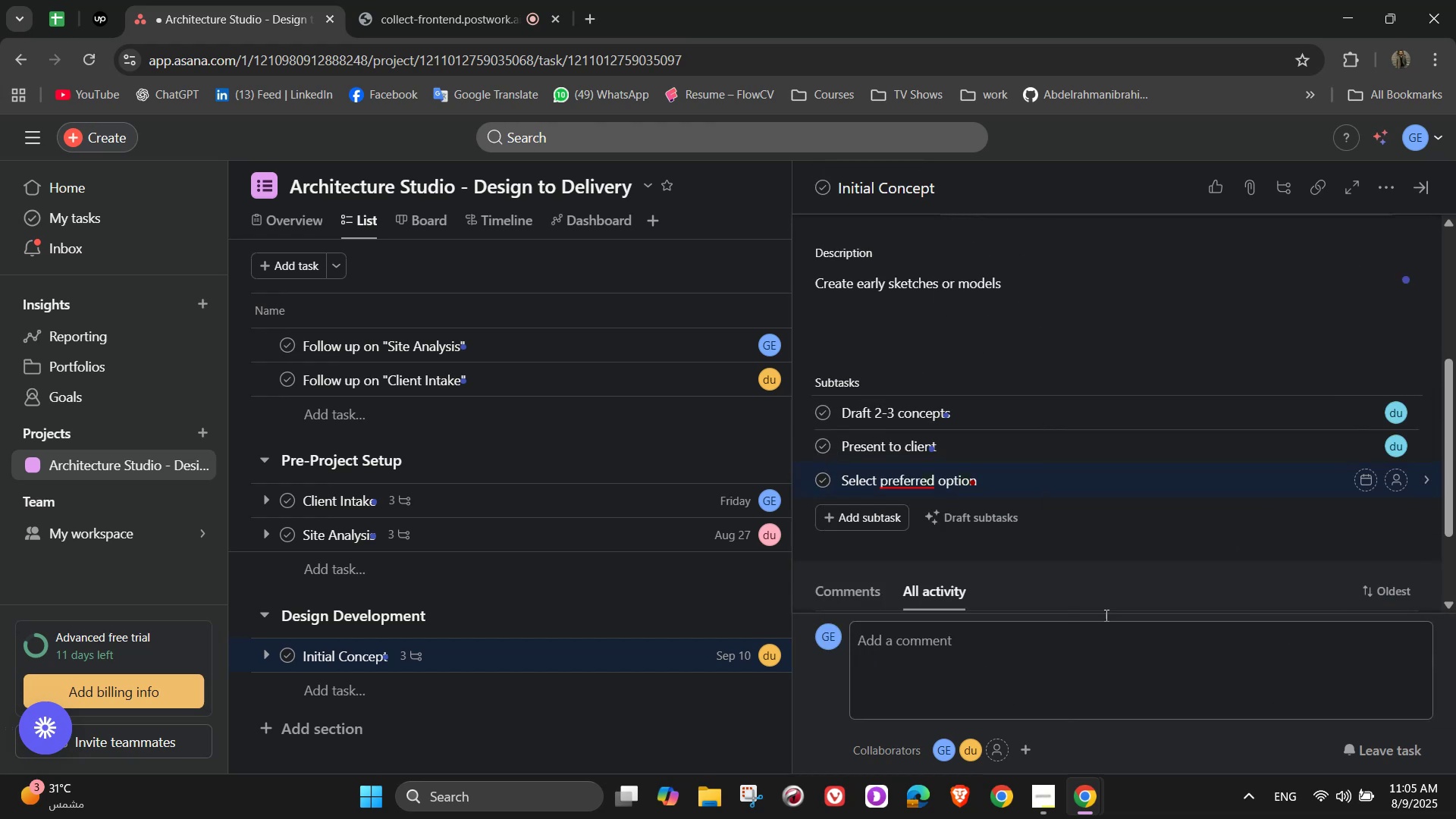 
scroll: coordinate [1159, 519], scroll_direction: none, amount: 0.0
 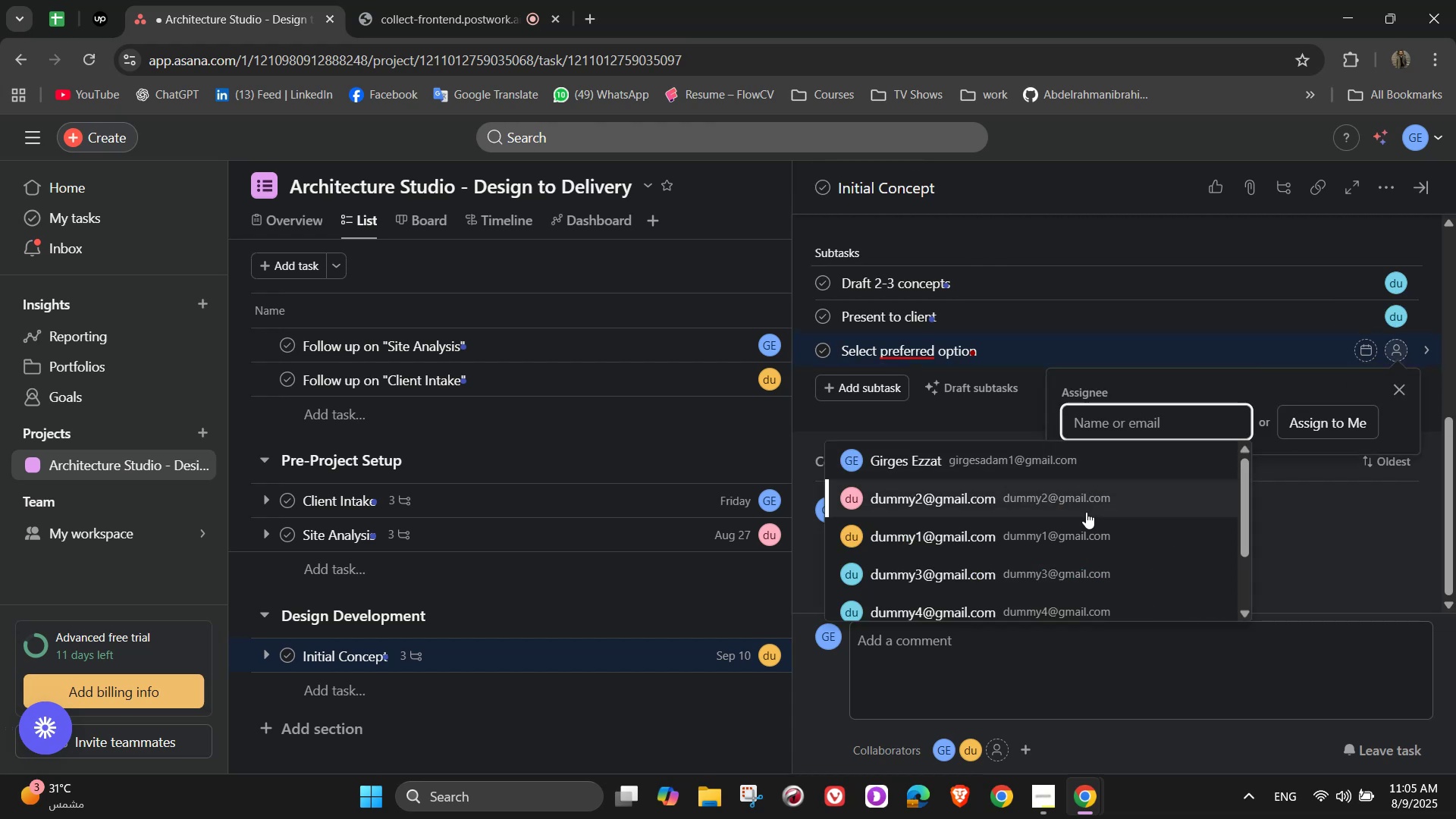 
double_click([1078, 478])
 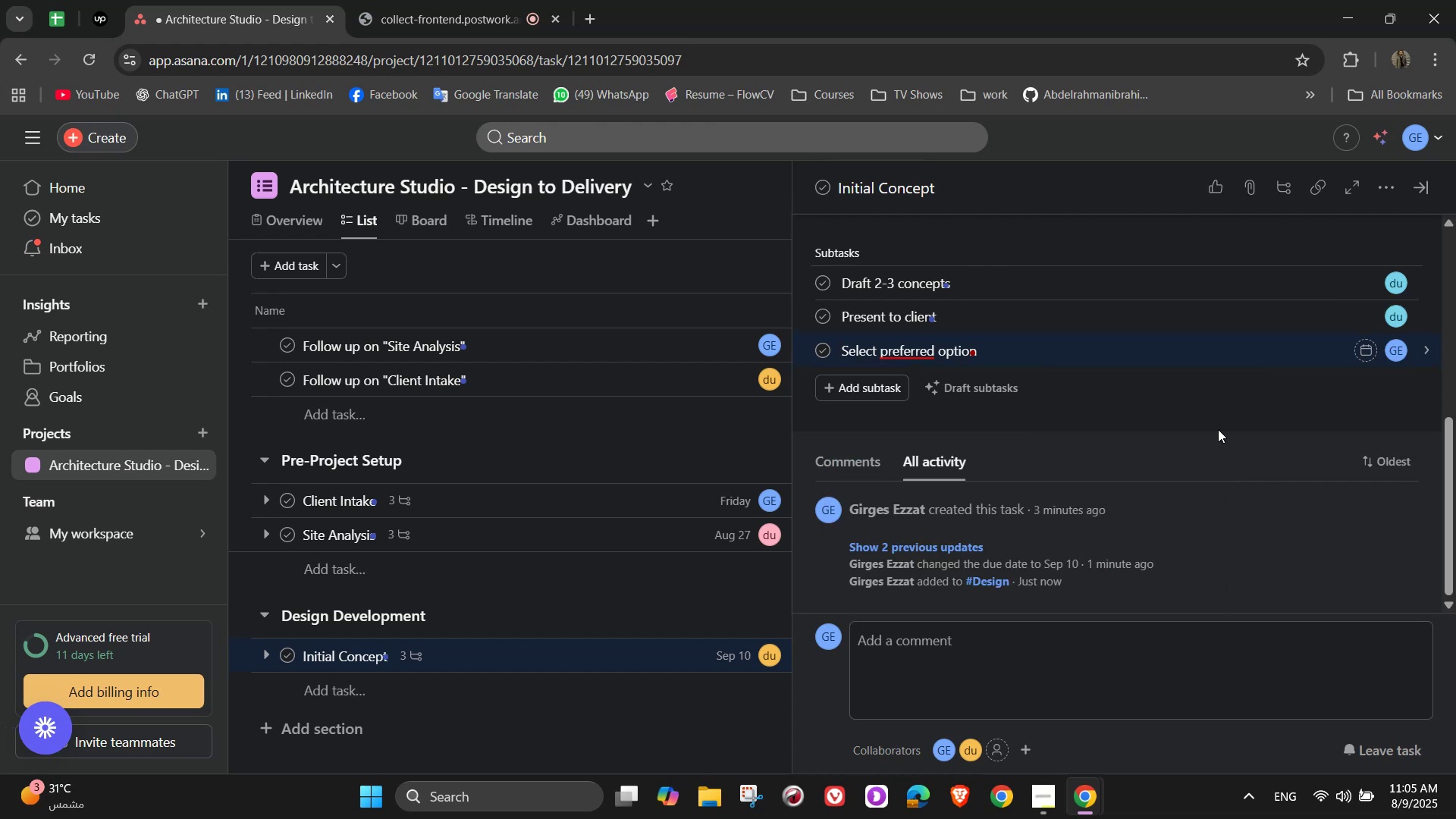 
scroll: coordinate [1207, 428], scroll_direction: up, amount: 5.0
 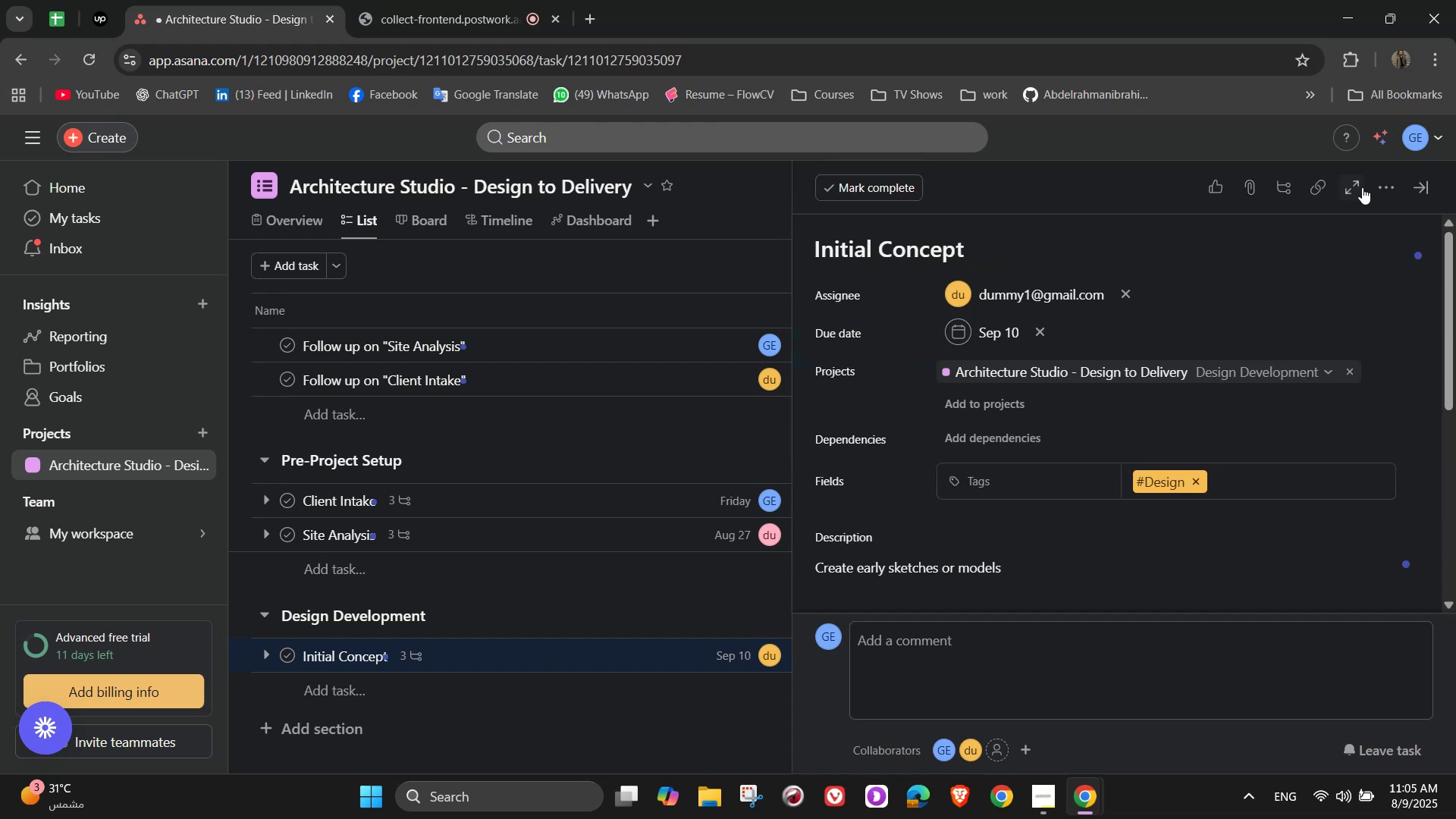 
left_click([1386, 194])
 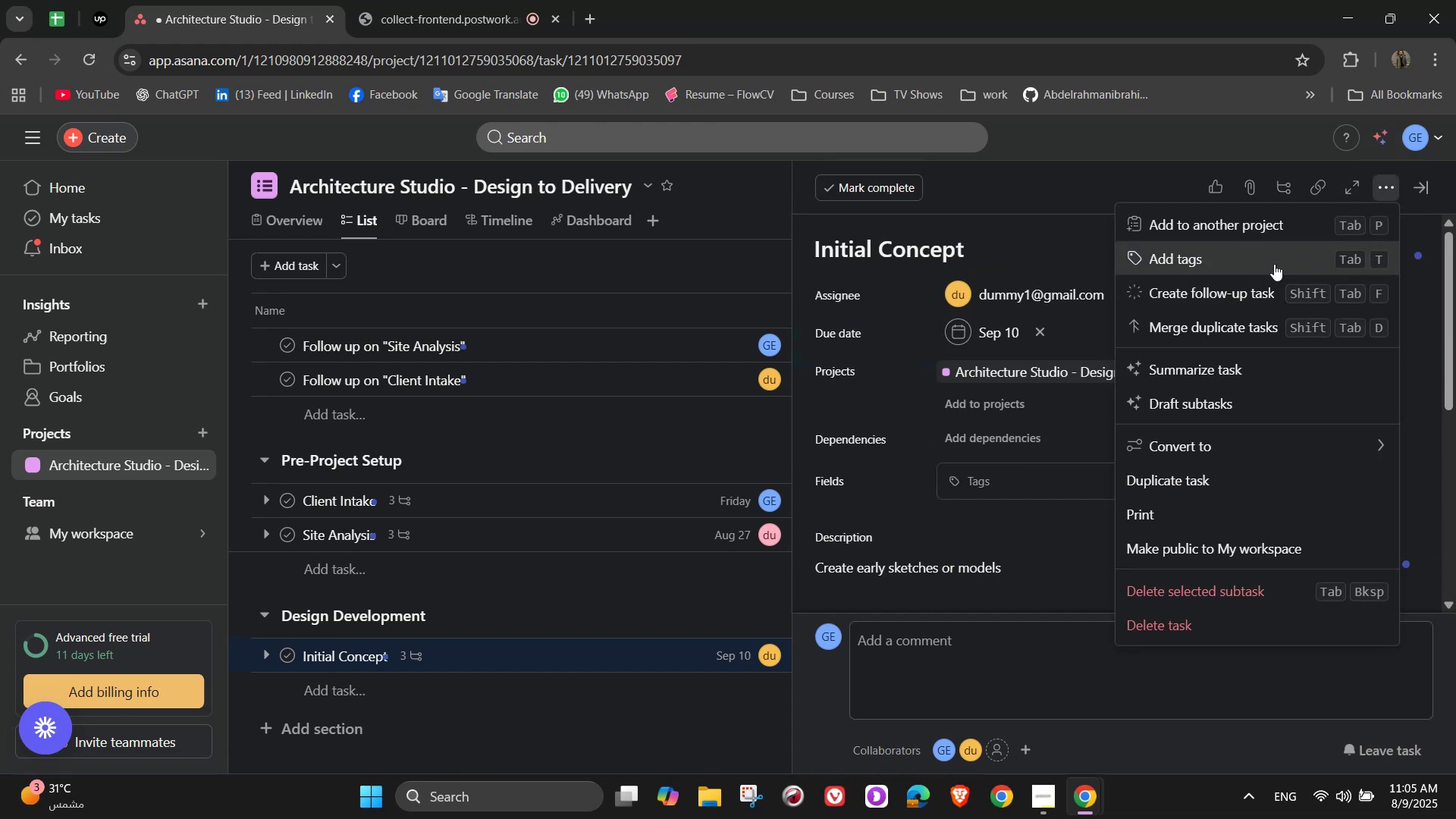 
left_click([1255, 291])
 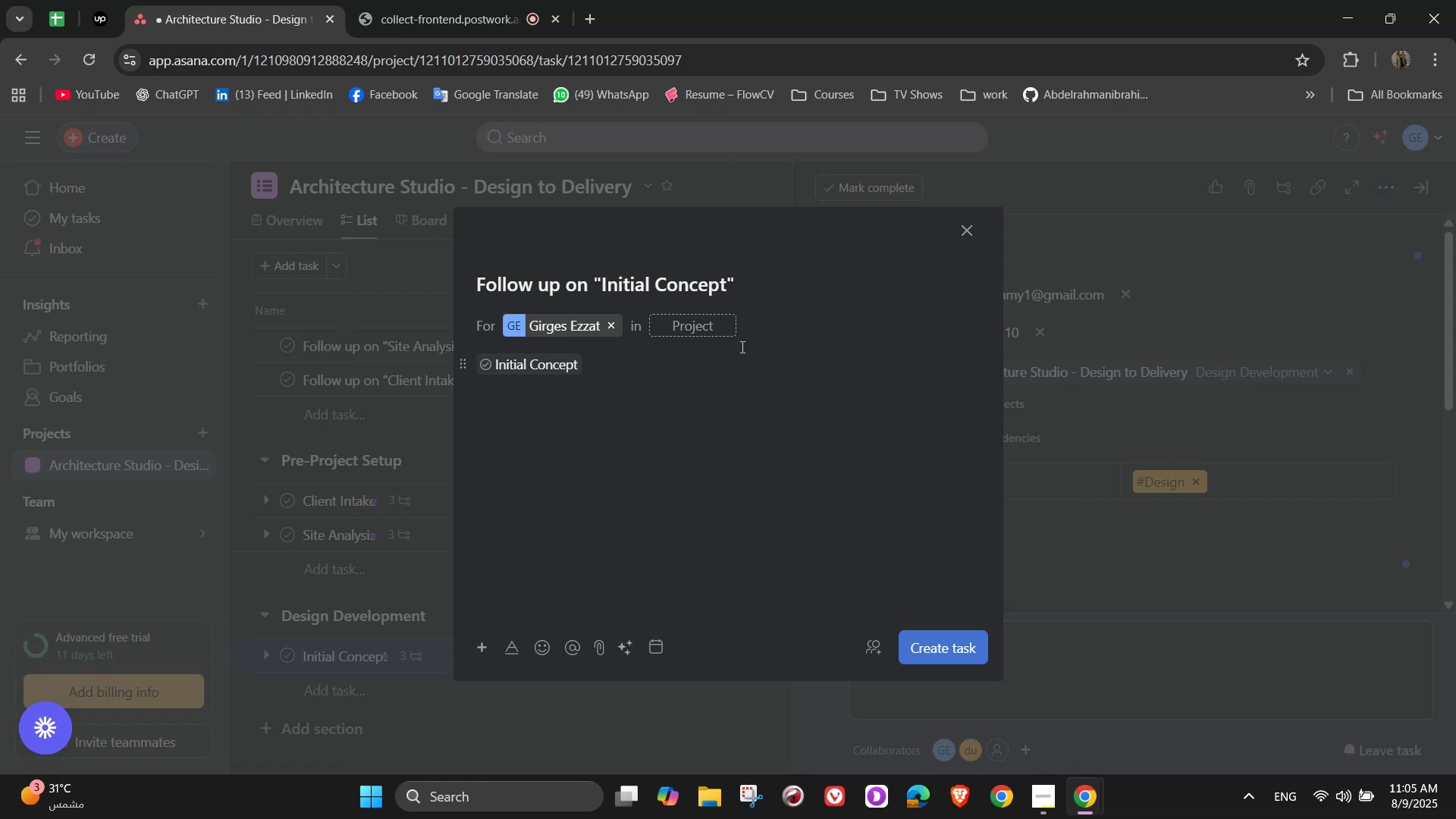 
left_click([714, 324])
 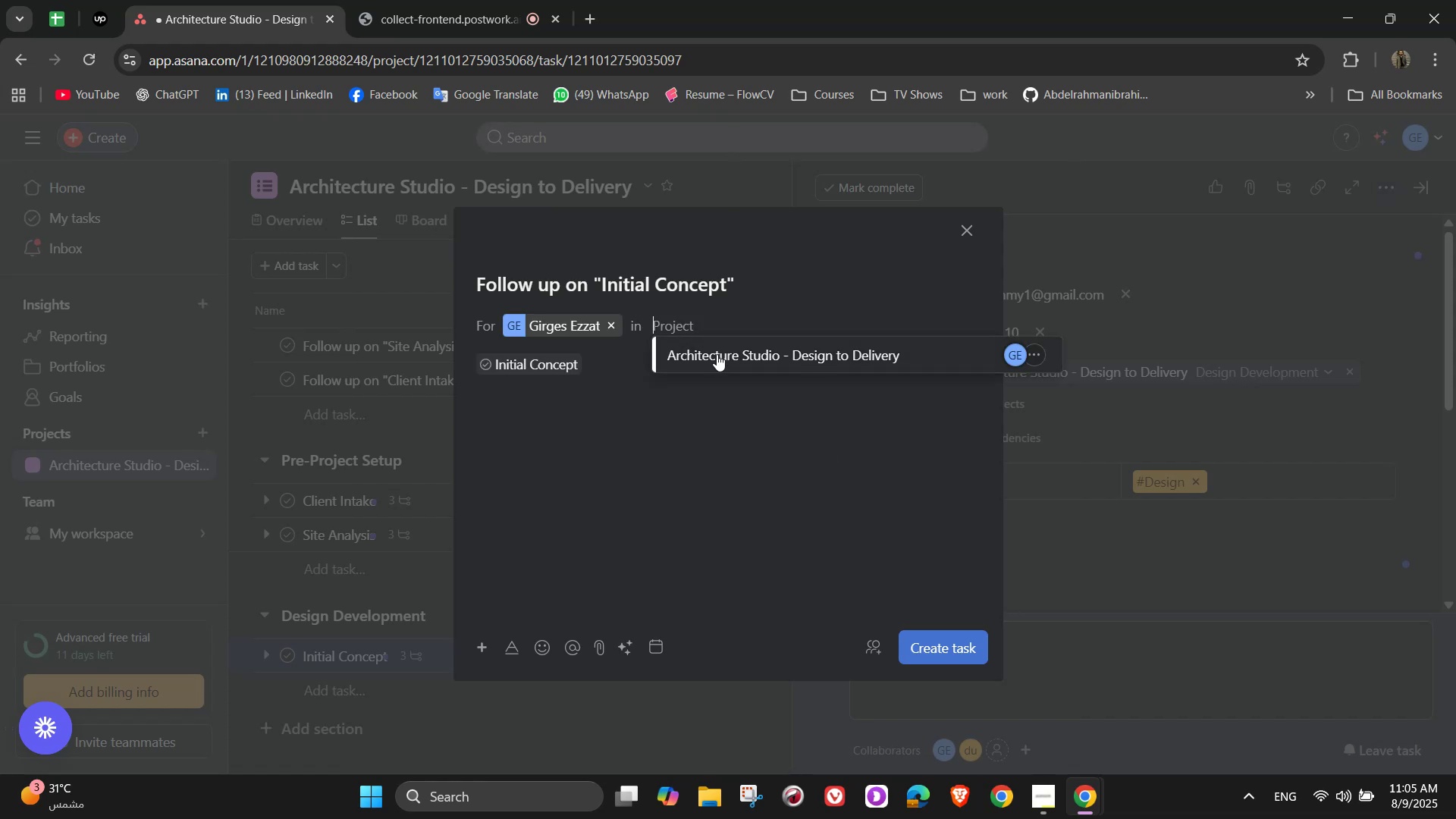 
left_click([717, 354])
 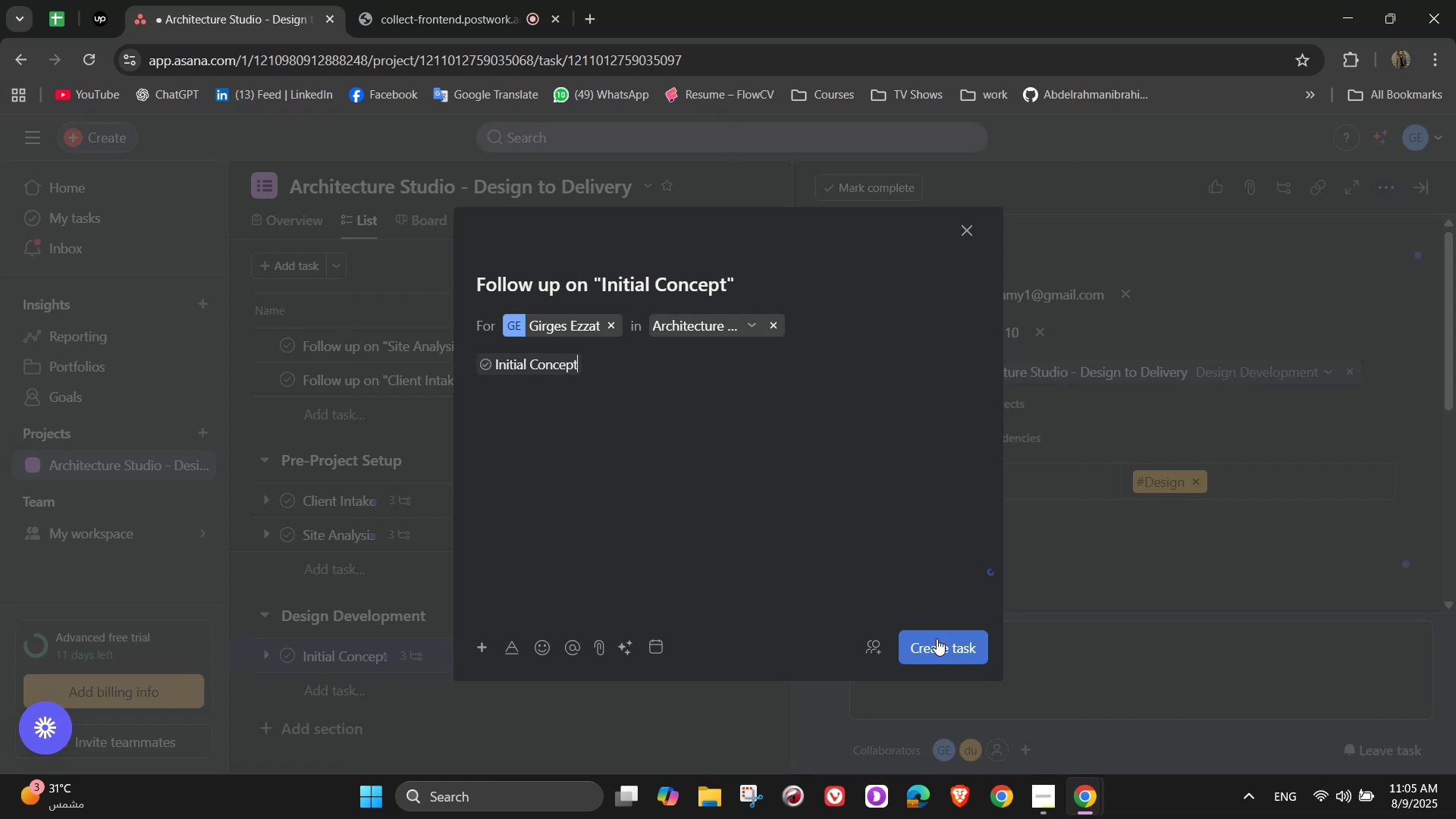 
left_click([940, 654])
 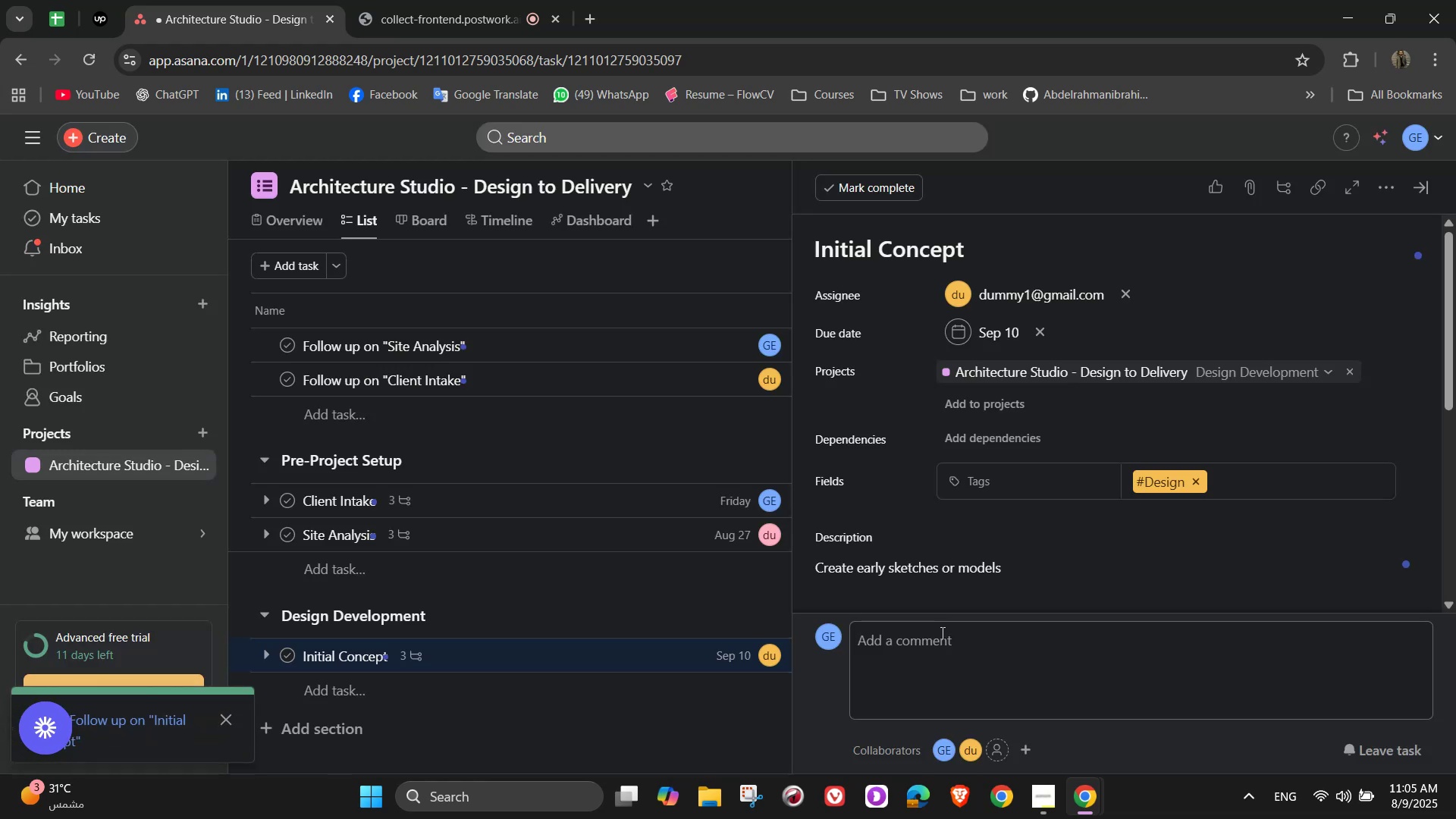 
scroll: coordinate [1033, 519], scroll_direction: down, amount: 5.0
 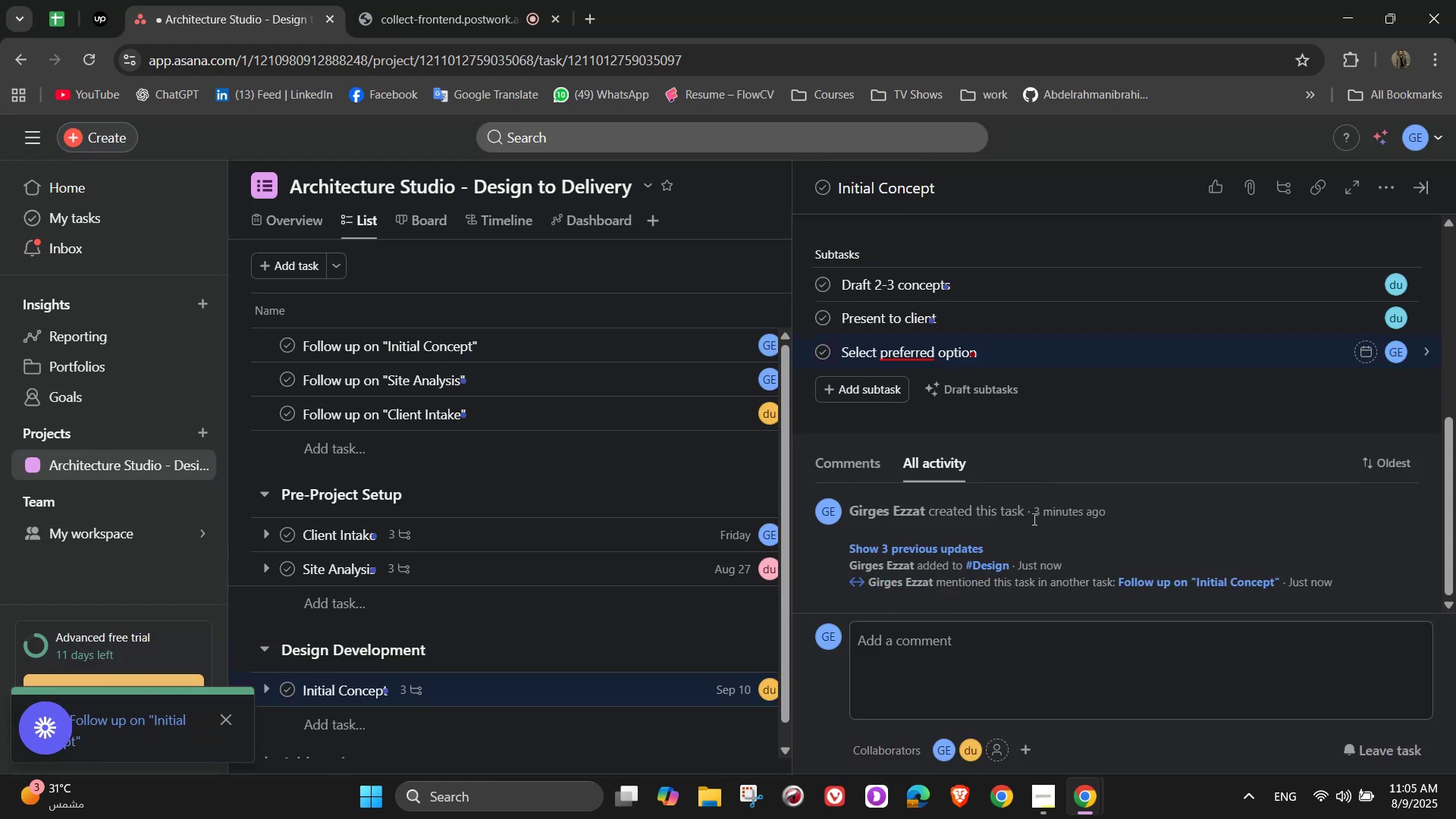 
scroll: coordinate [1033, 519], scroll_direction: up, amount: 9.0
 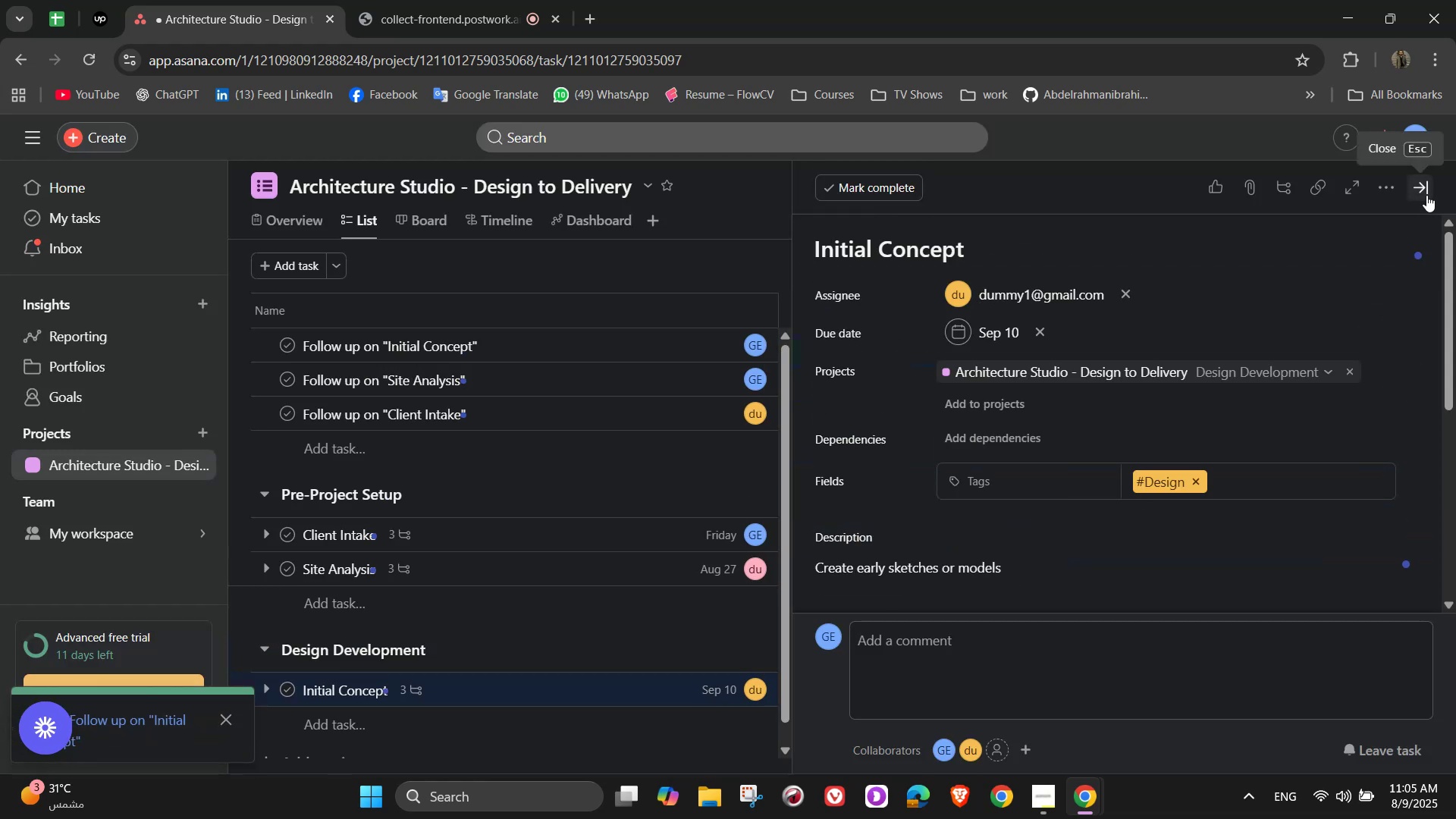 
left_click([1426, 195])
 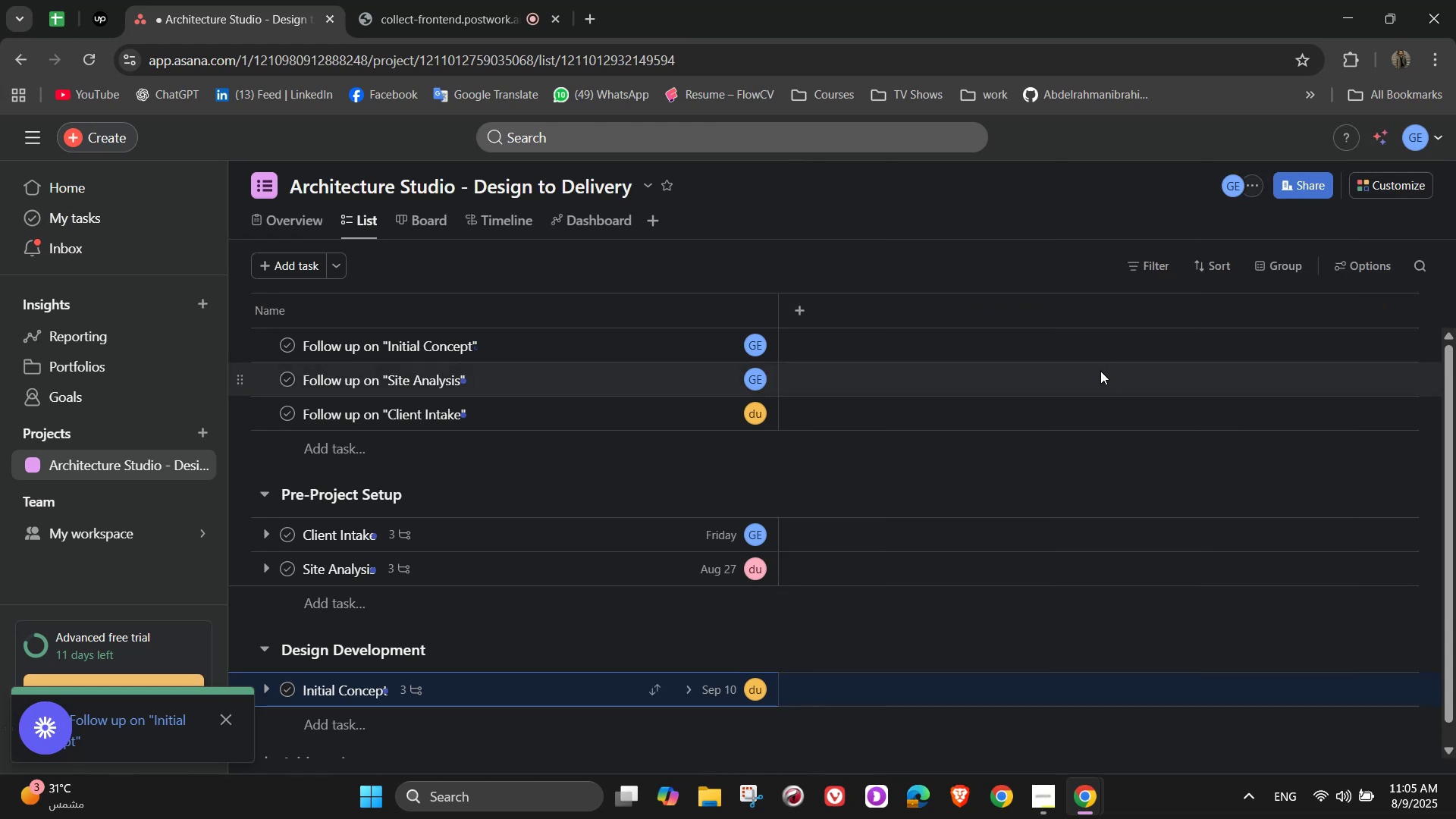 
scroll: coordinate [812, 571], scroll_direction: down, amount: 2.0
 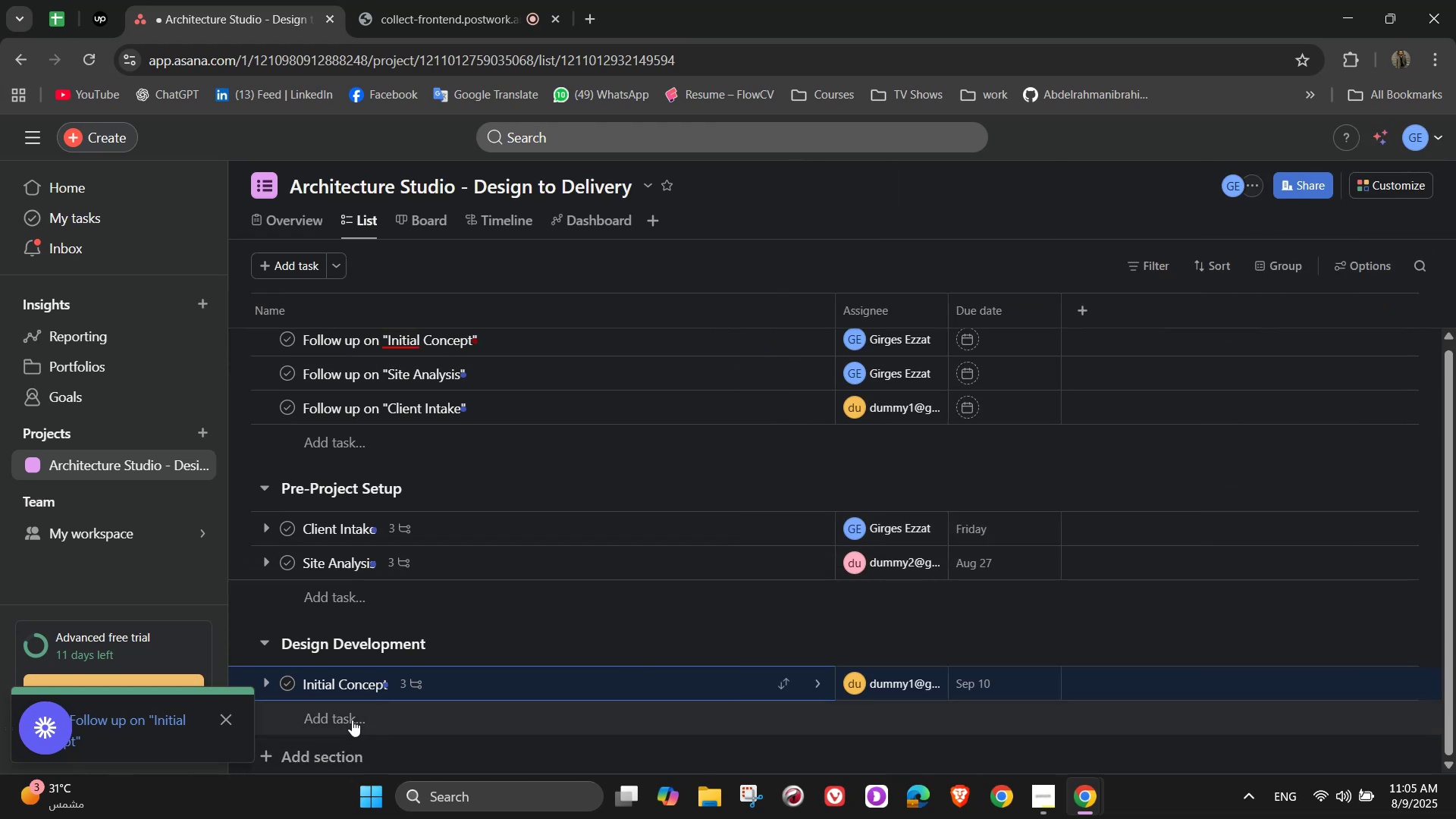 
left_click([350, 717])
 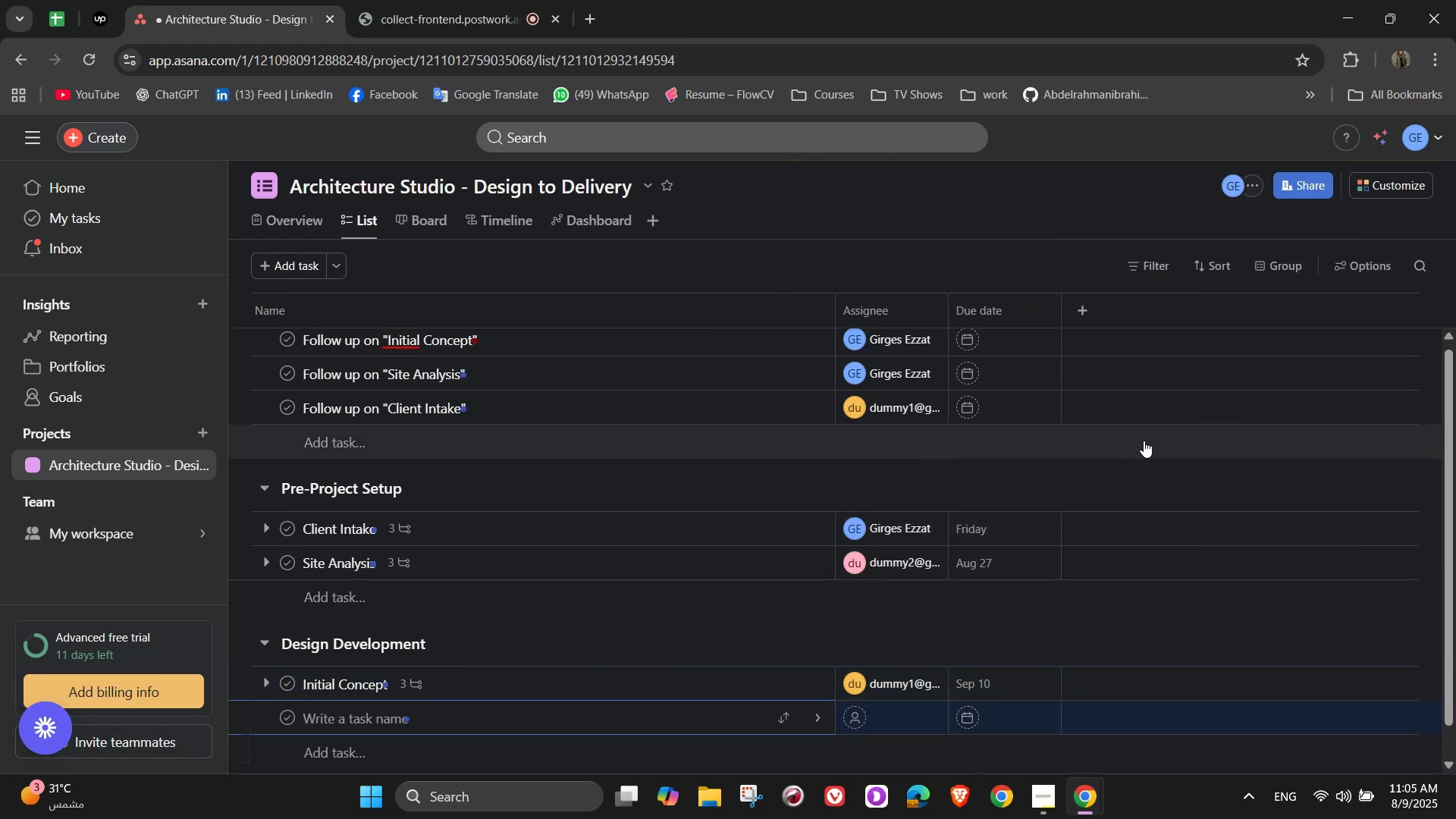 
wait(9.49)
 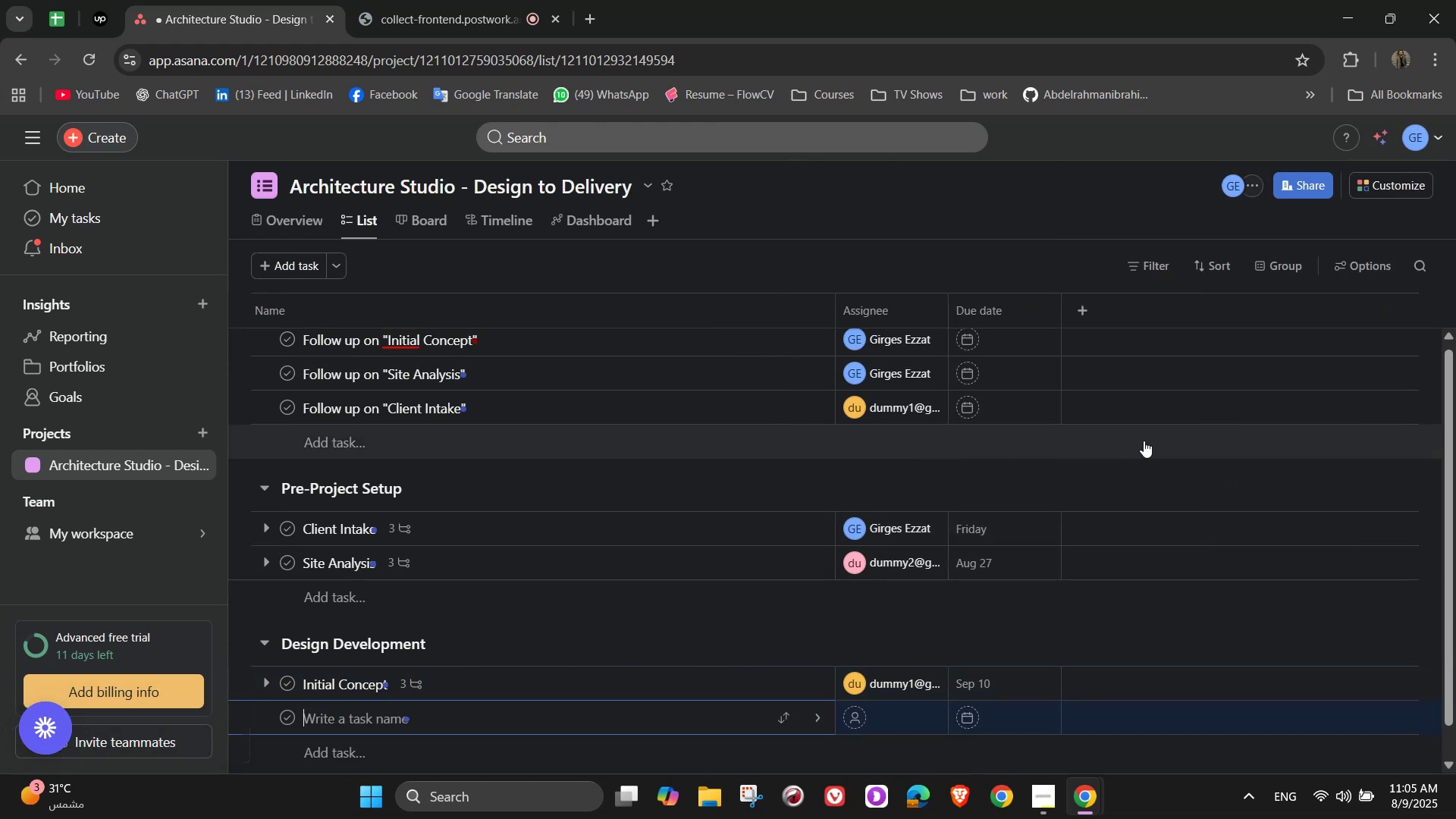 
type(Detailed Drawings)
 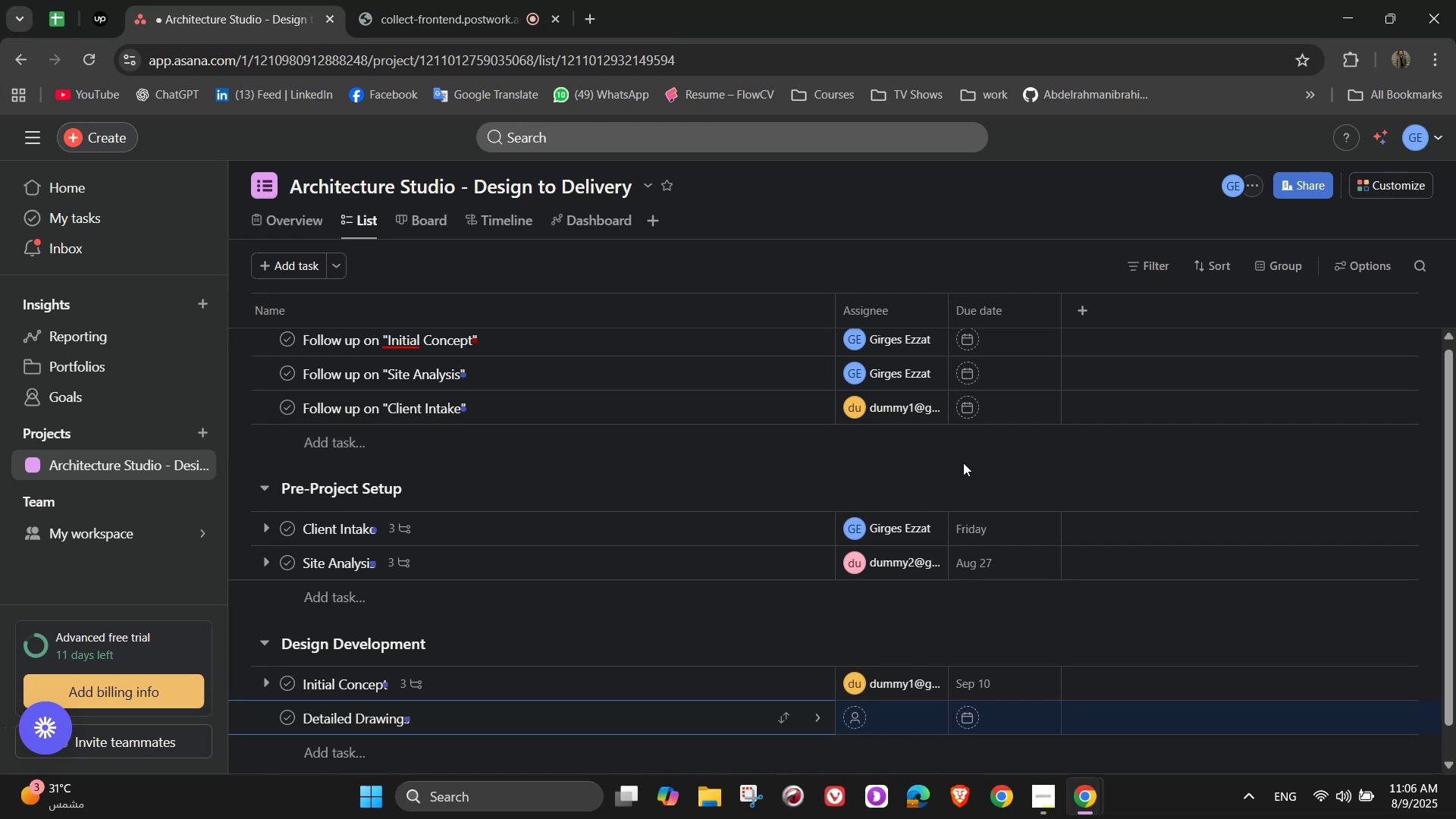 
left_click([814, 726])
 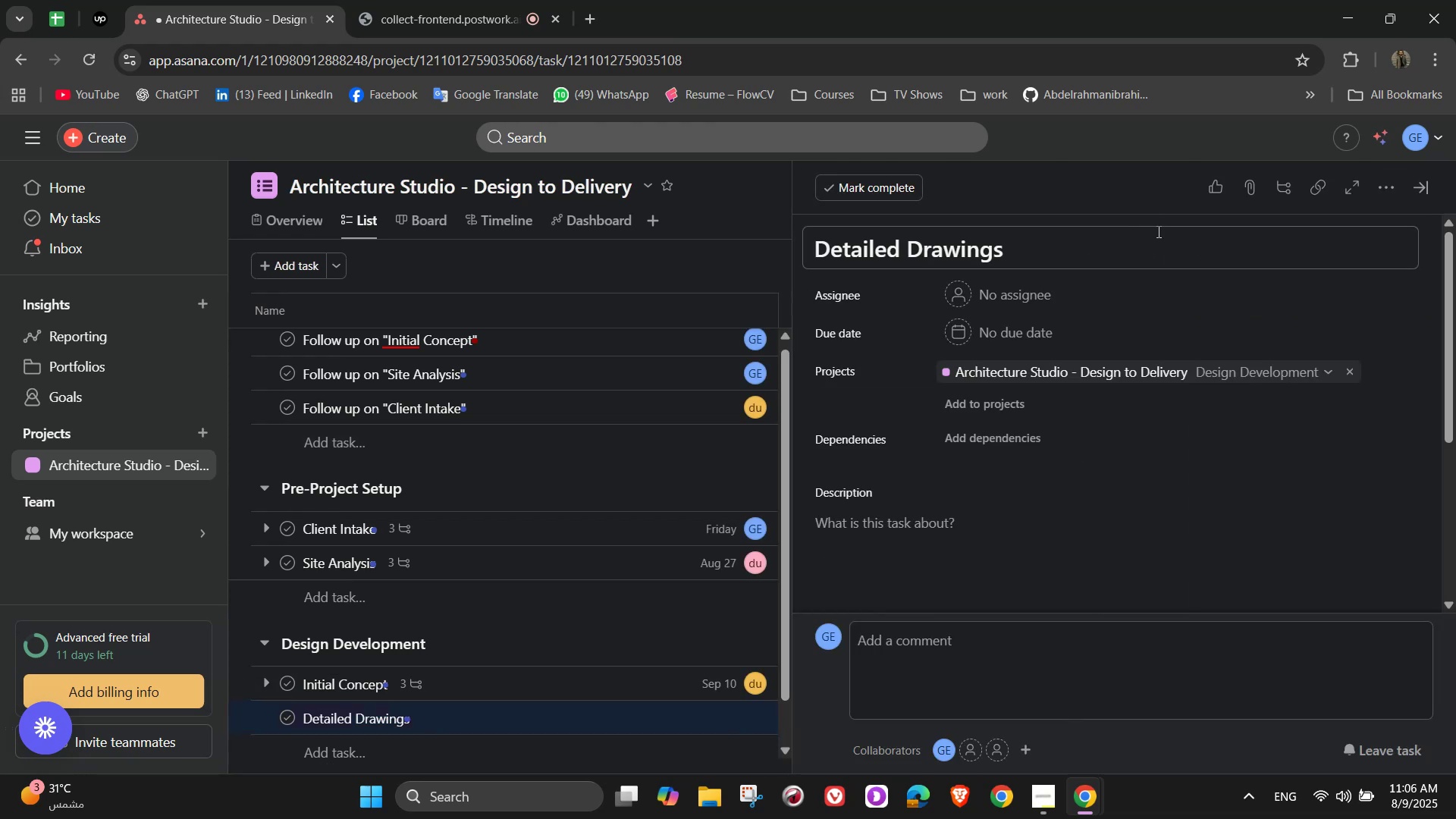 
left_click([1032, 296])
 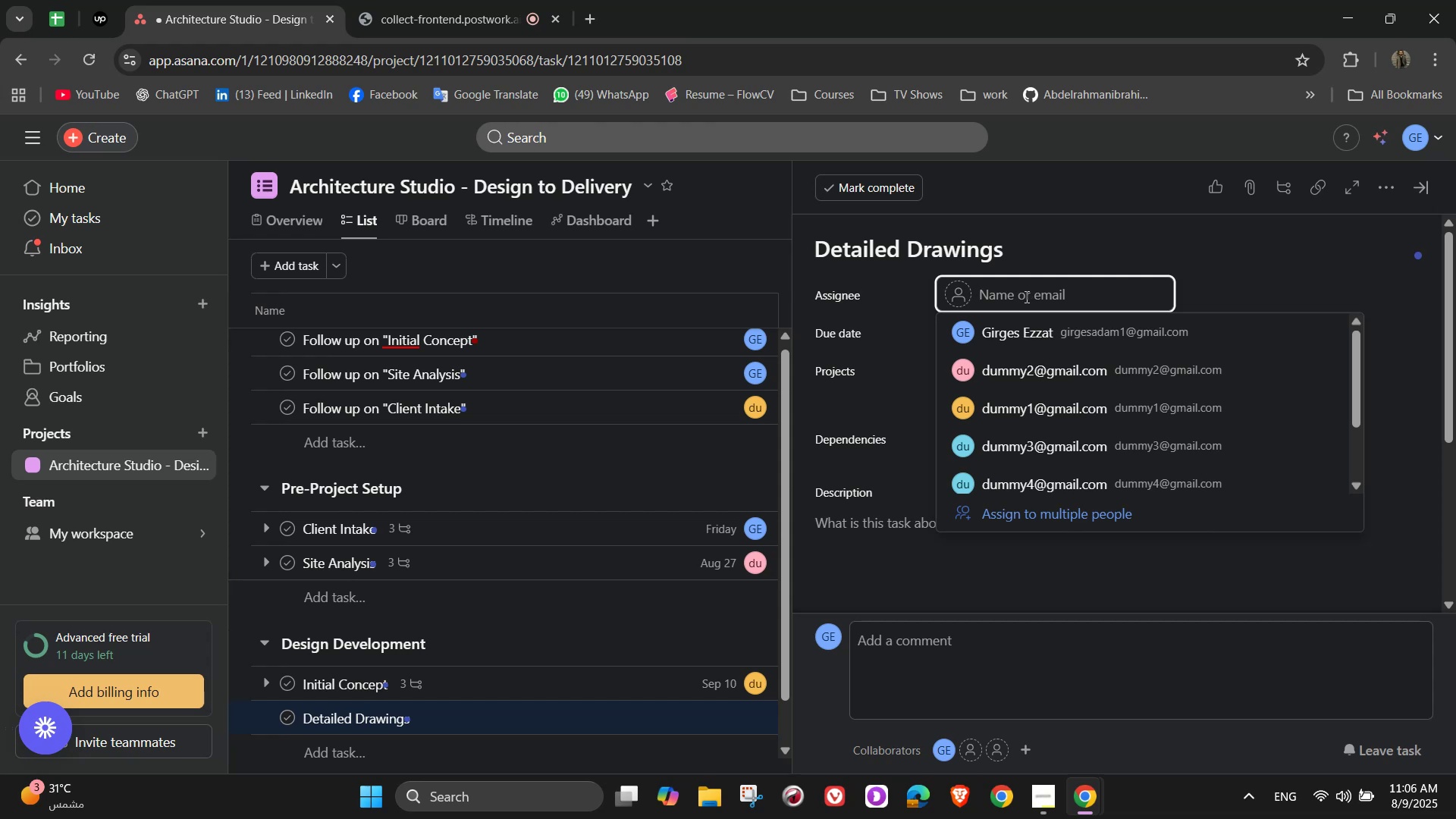 
wait(9.96)
 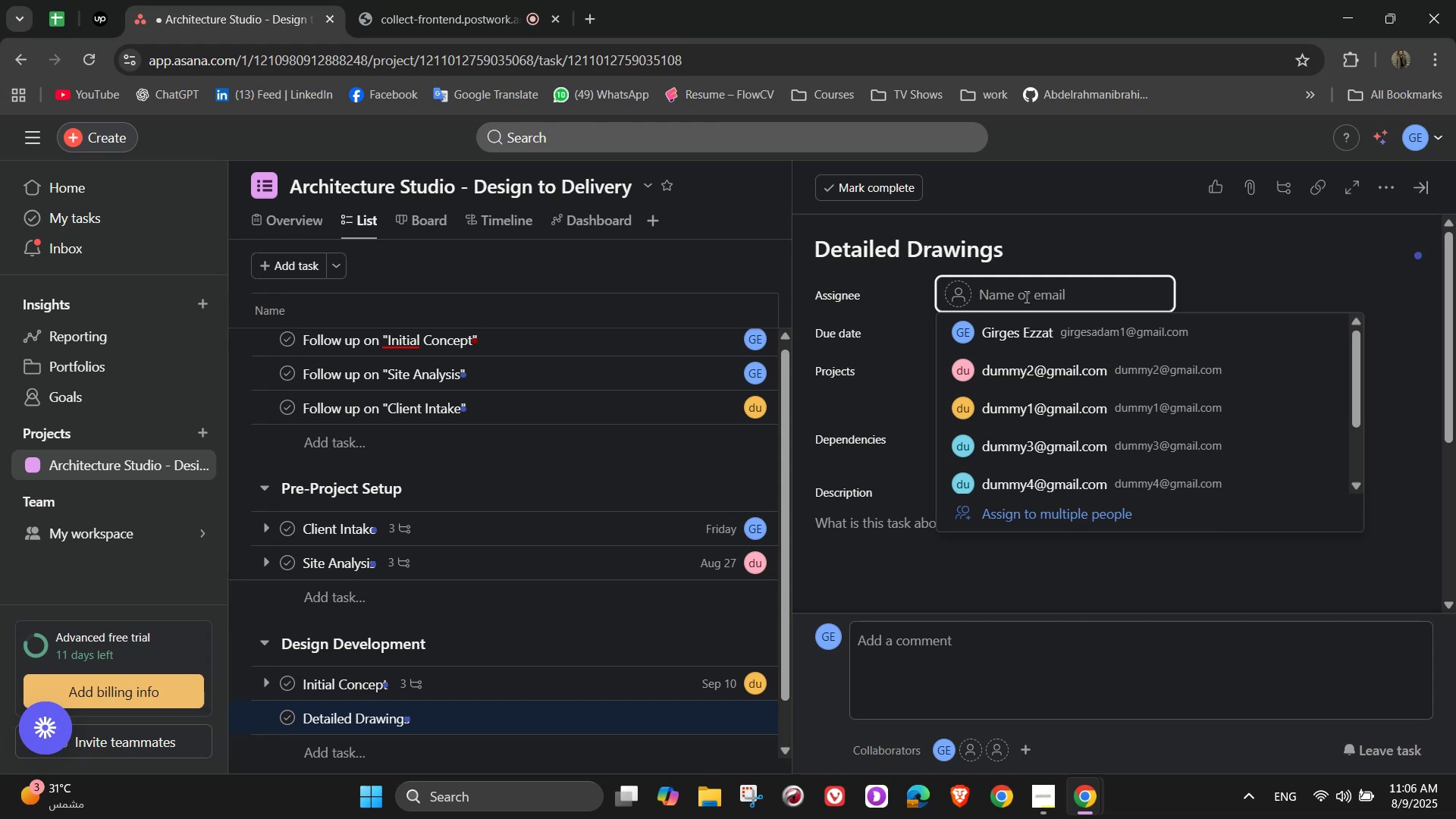 
left_click([1080, 369])
 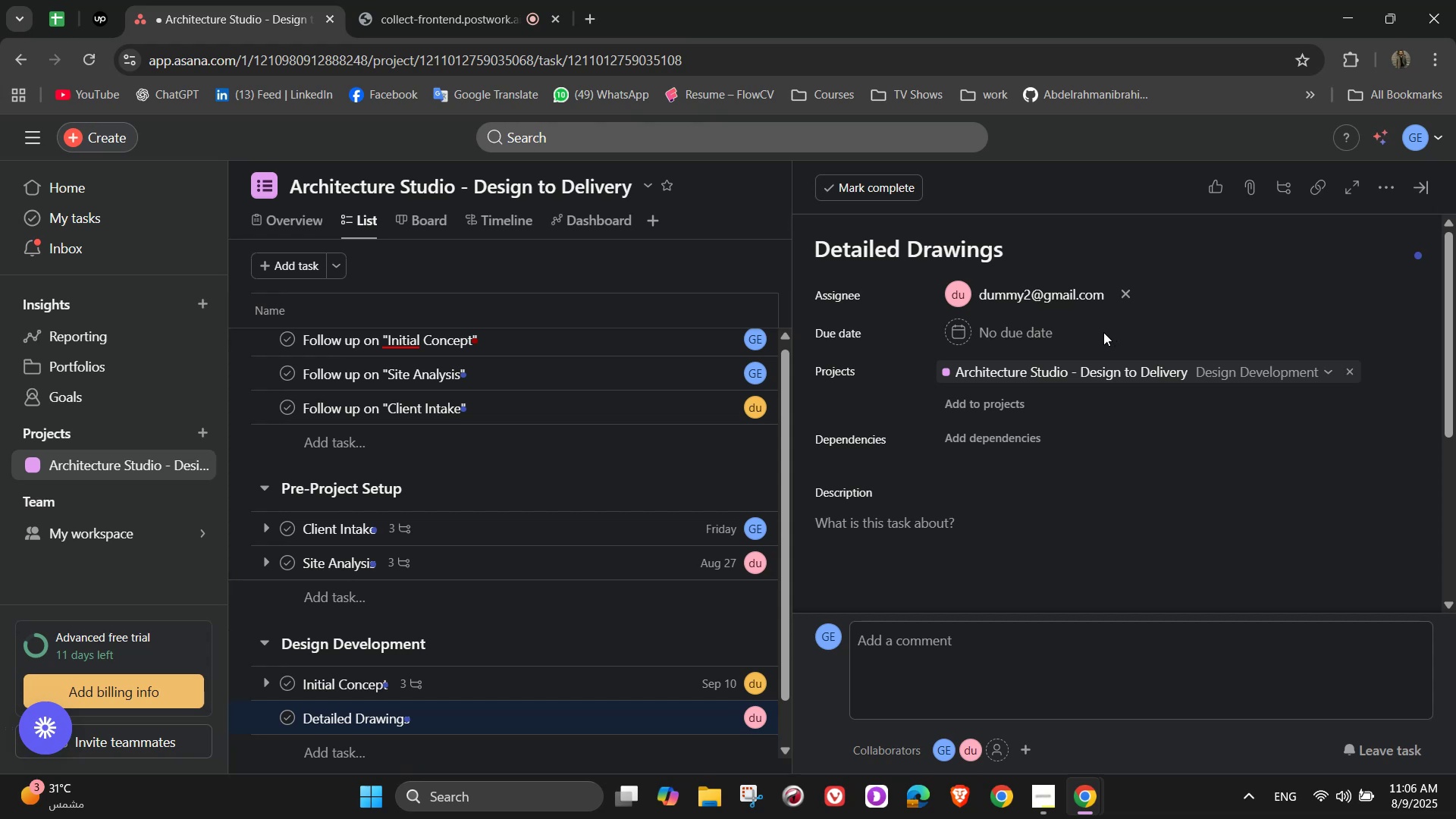 
wait(12.31)
 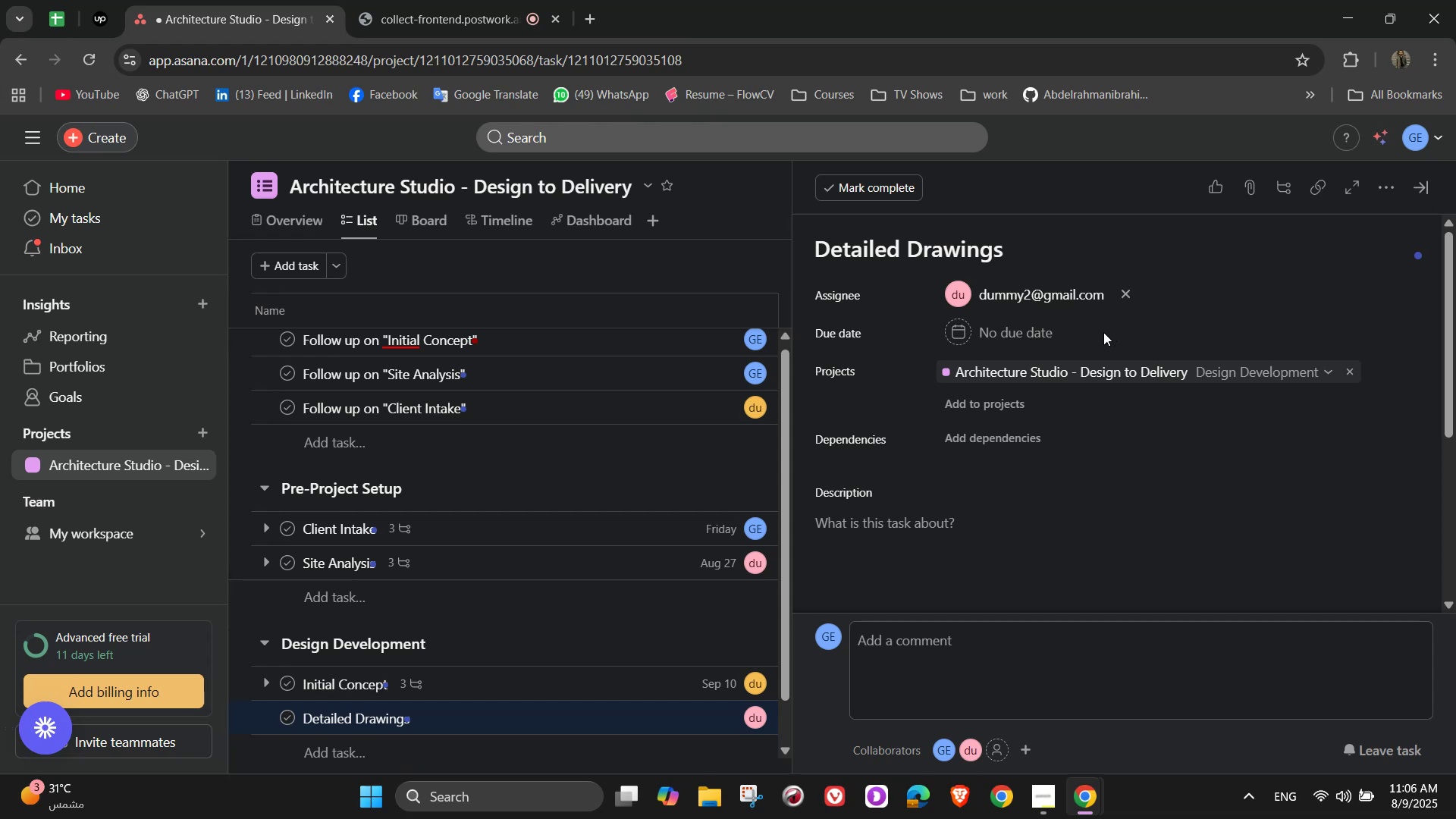 
scroll: coordinate [1041, 482], scroll_direction: none, amount: 0.0
 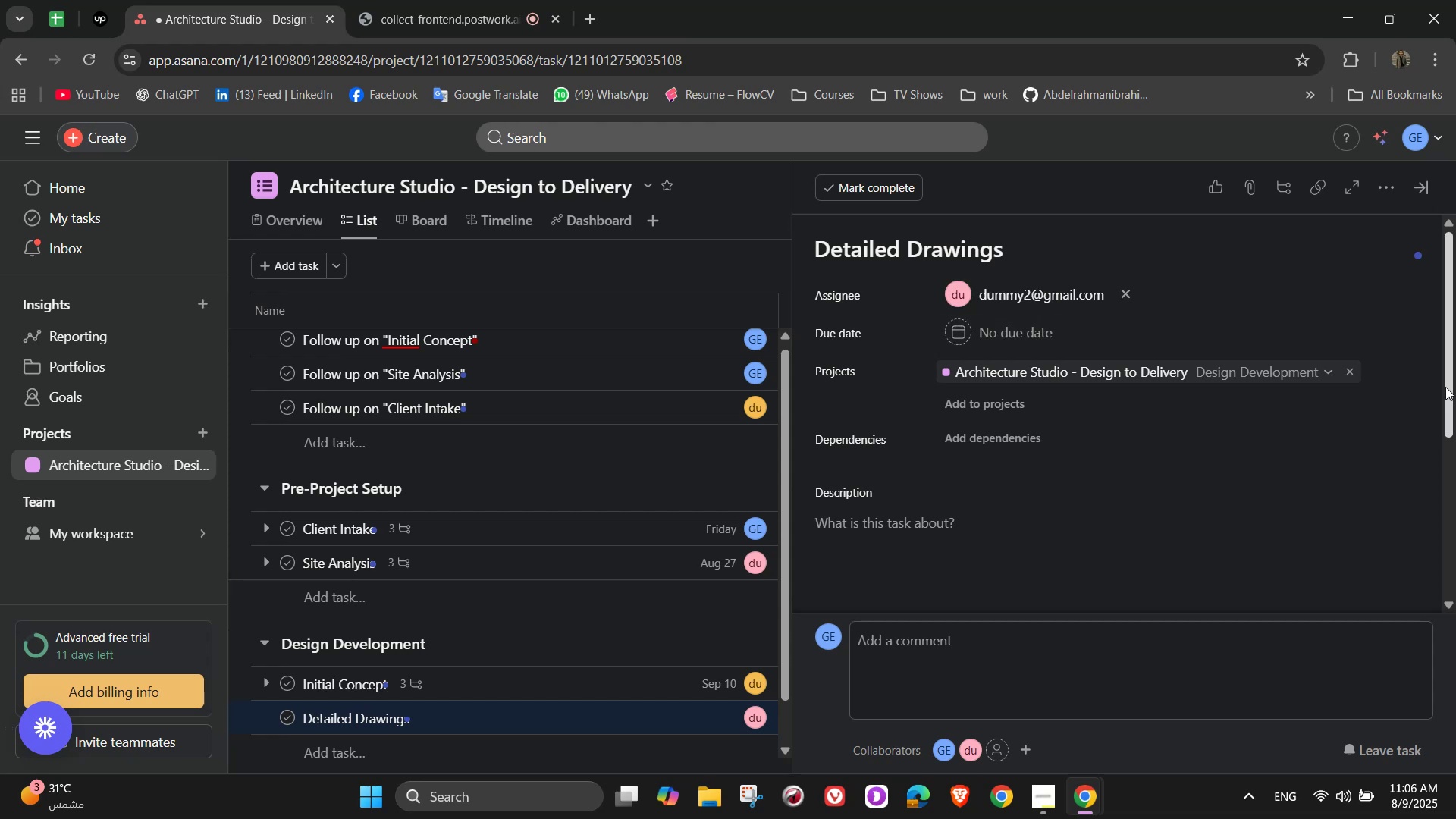 
wait(18.06)
 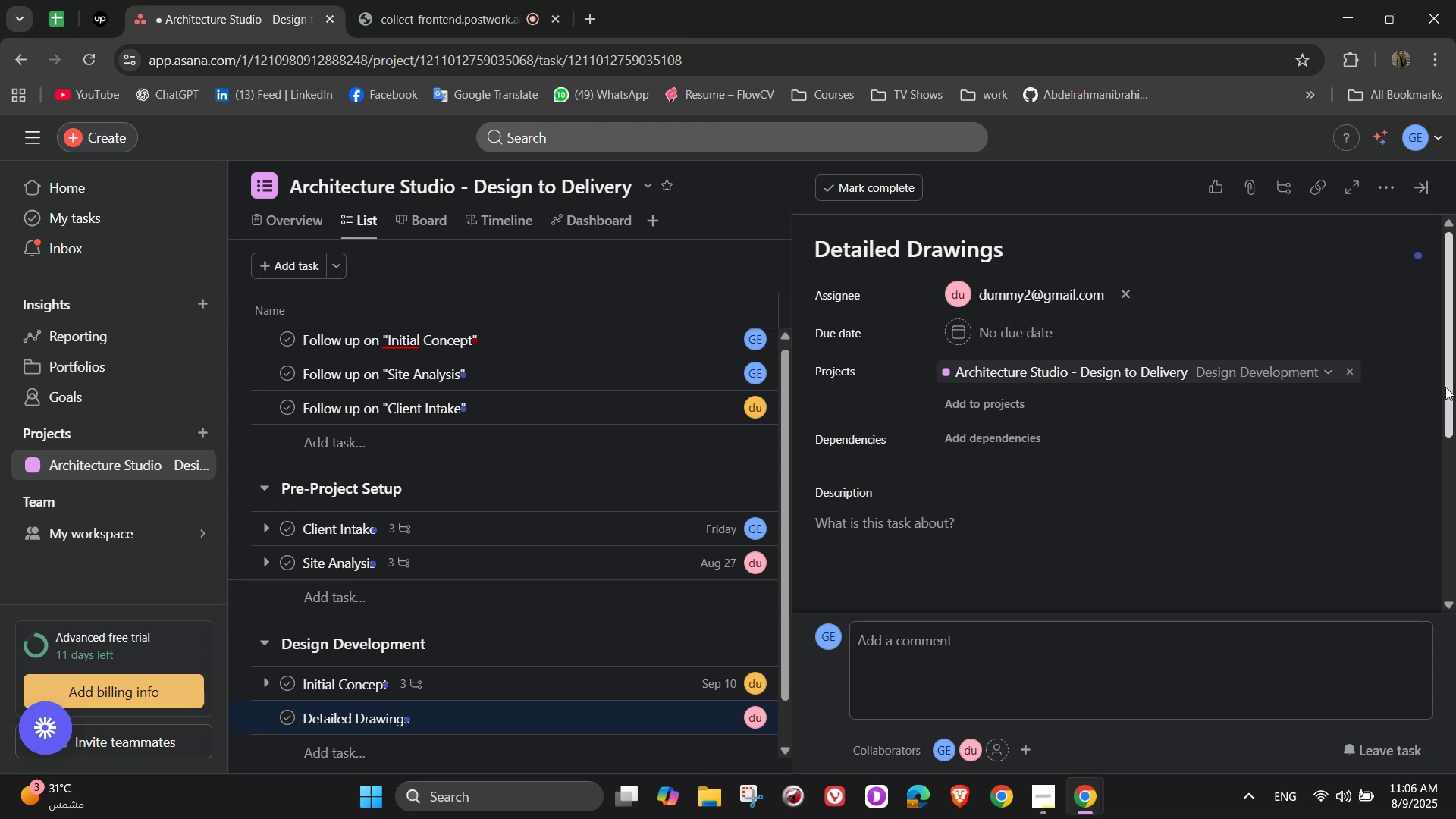 
left_click([1040, 328])
 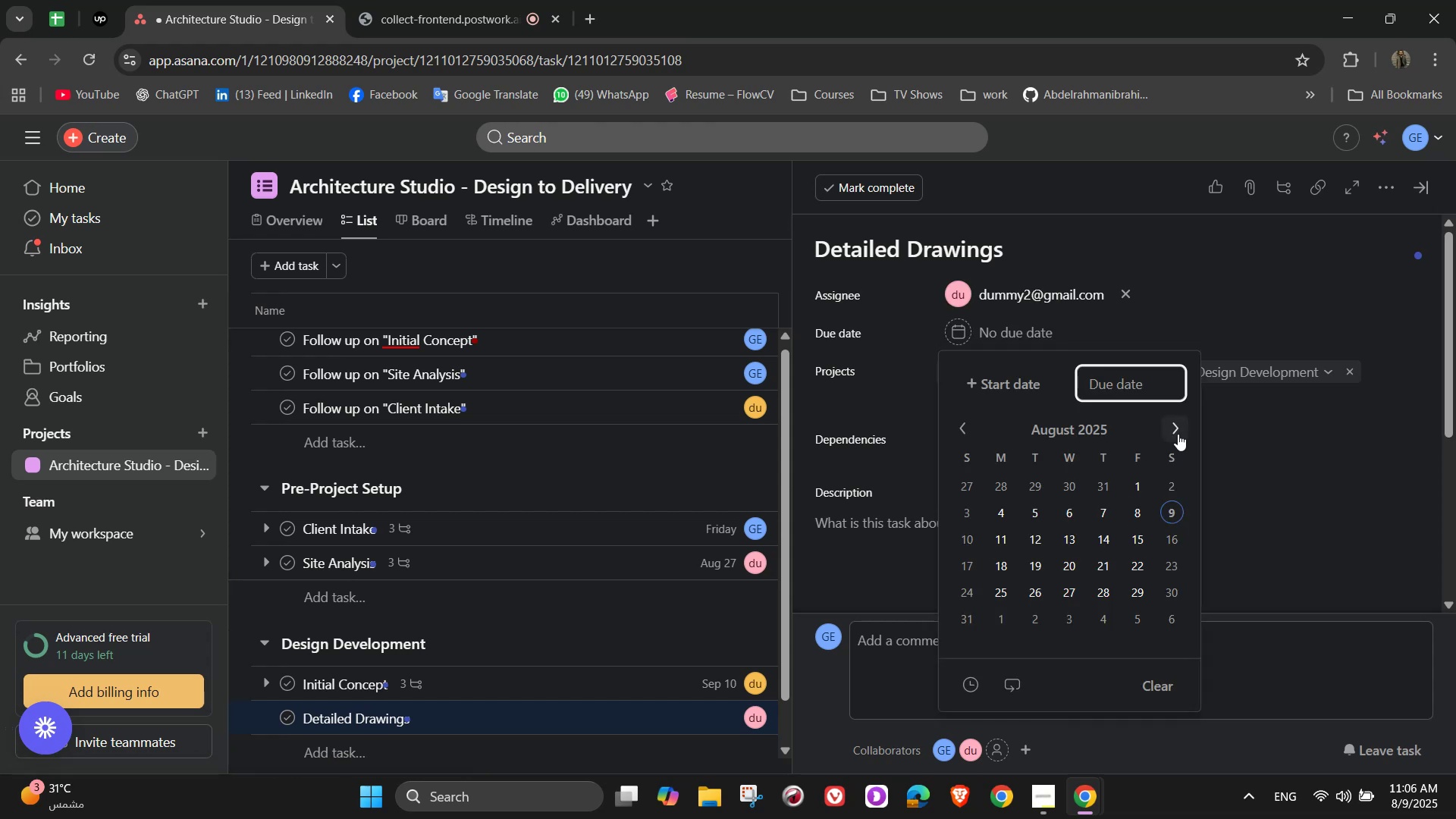 
left_click([1175, 425])
 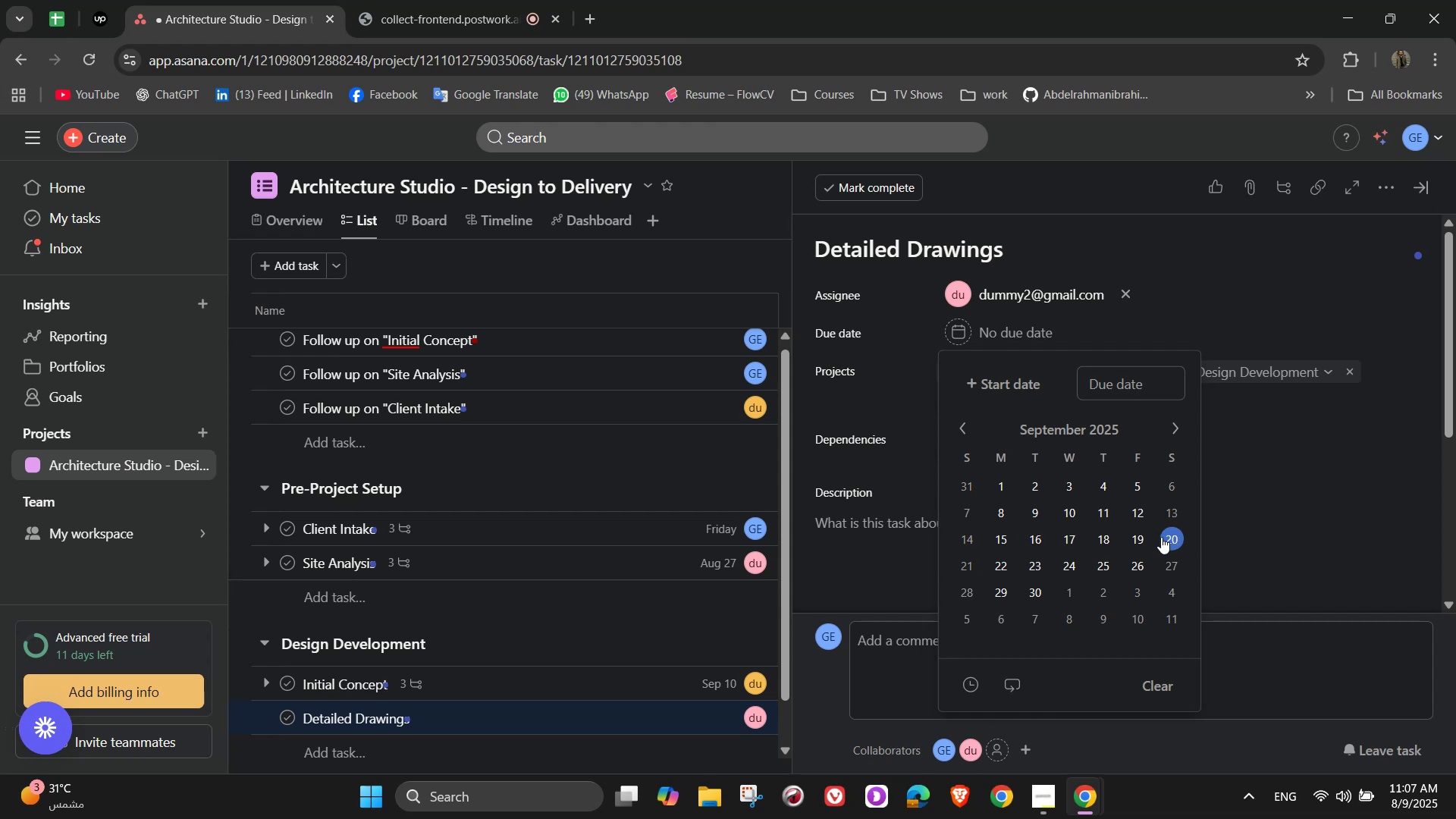 
double_click([1258, 490])
 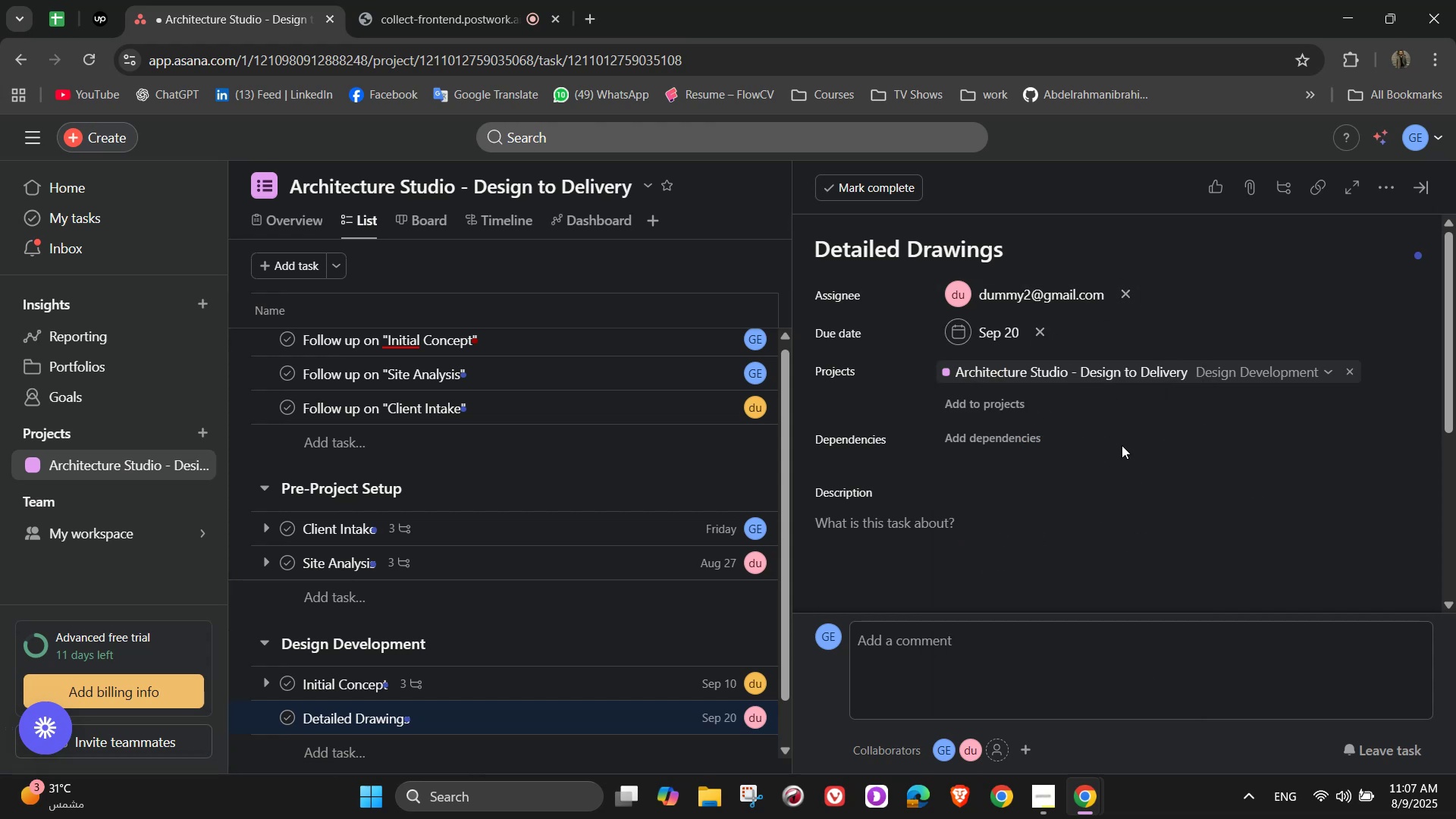 
left_click([1094, 513])
 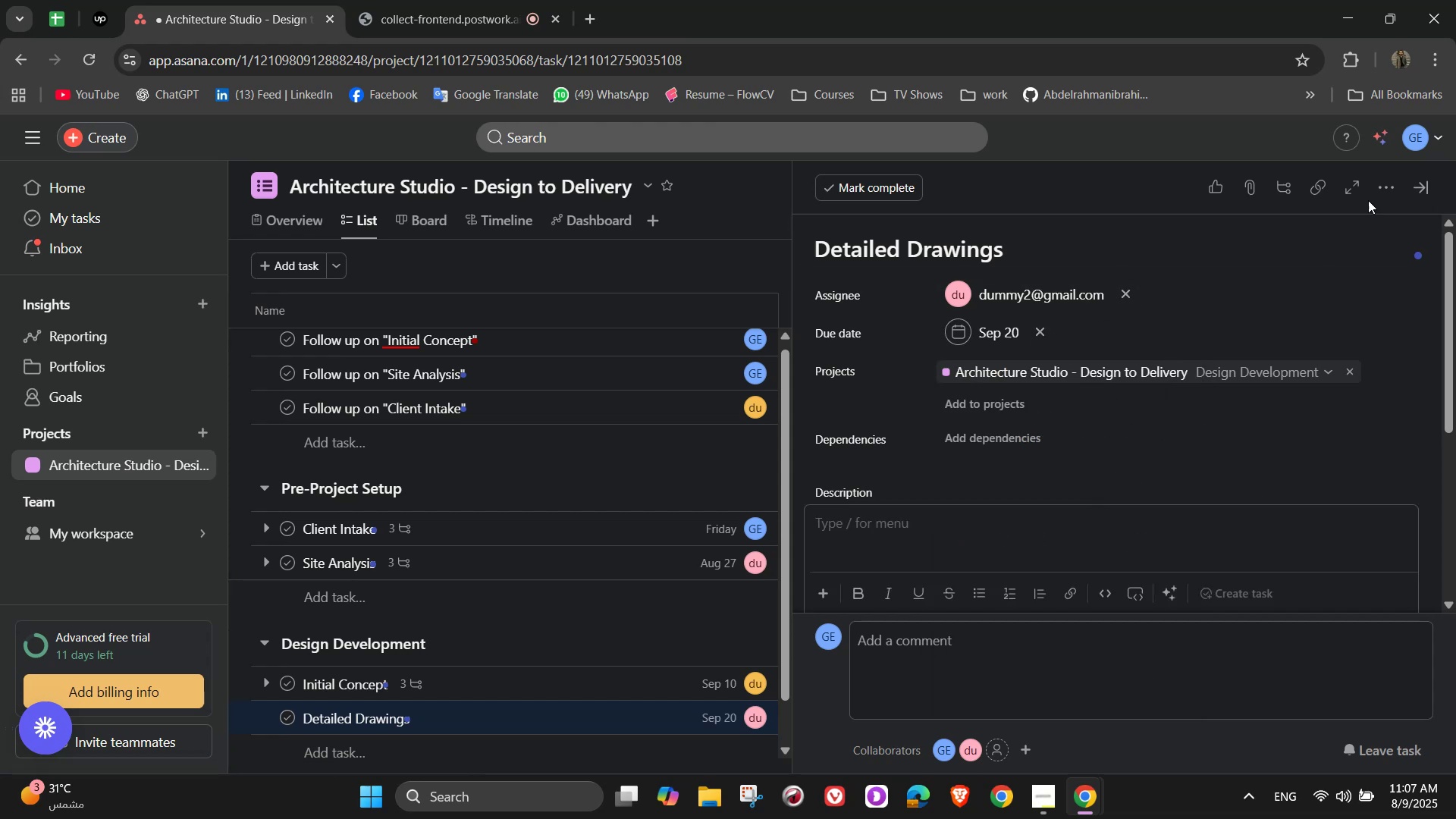 
left_click([1395, 193])
 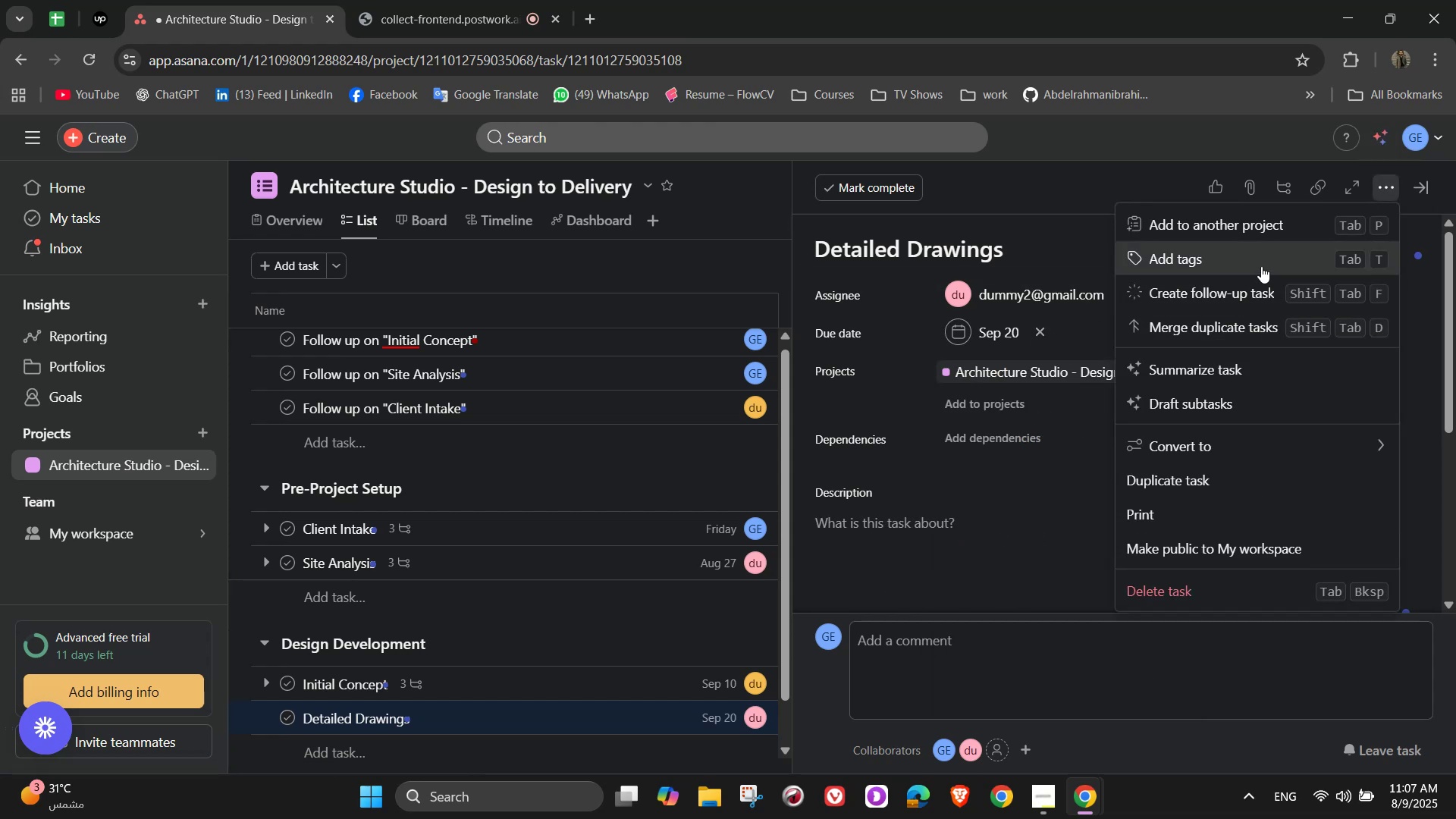 
left_click([1247, 253])
 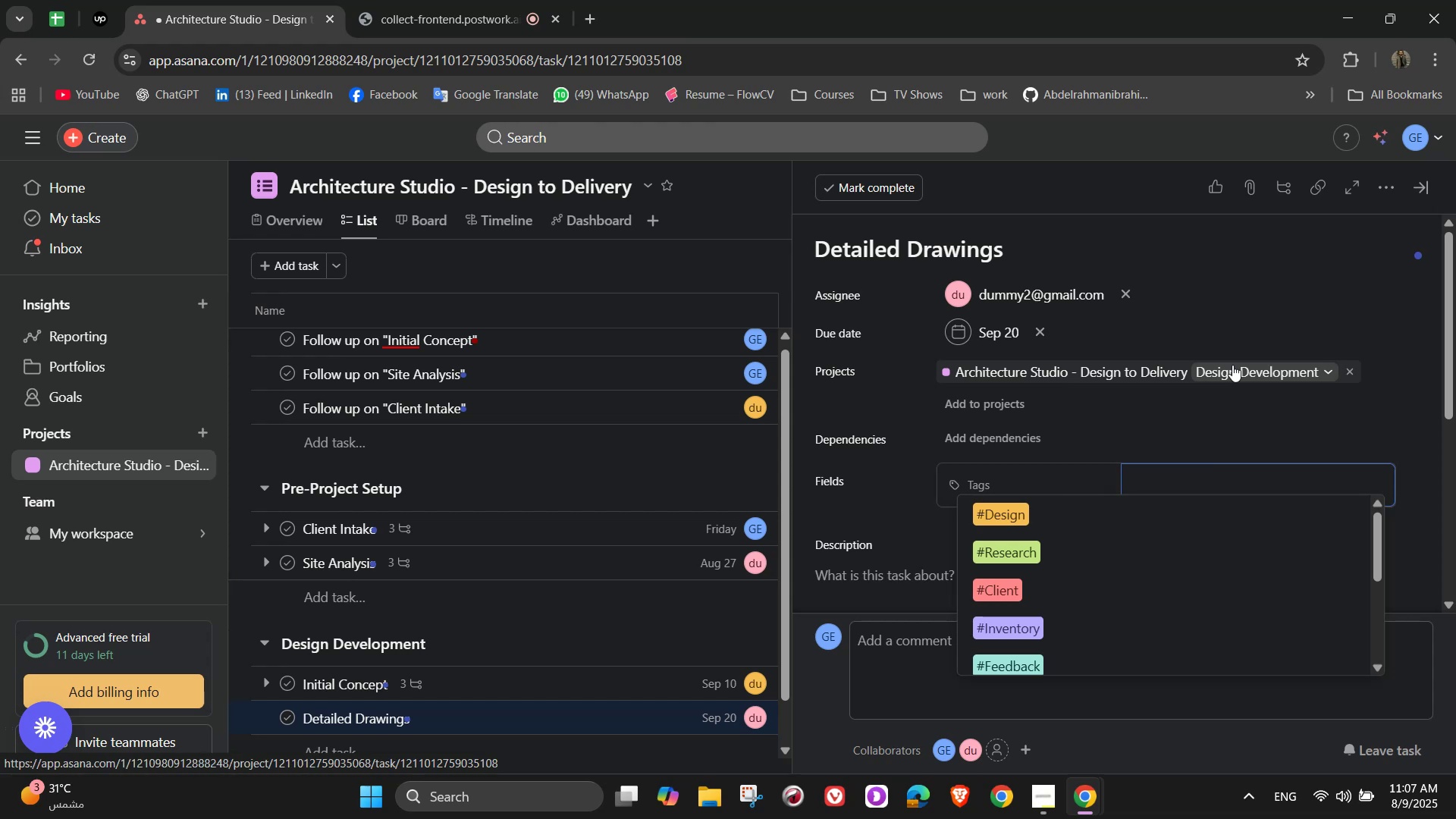 
wait(5.11)
 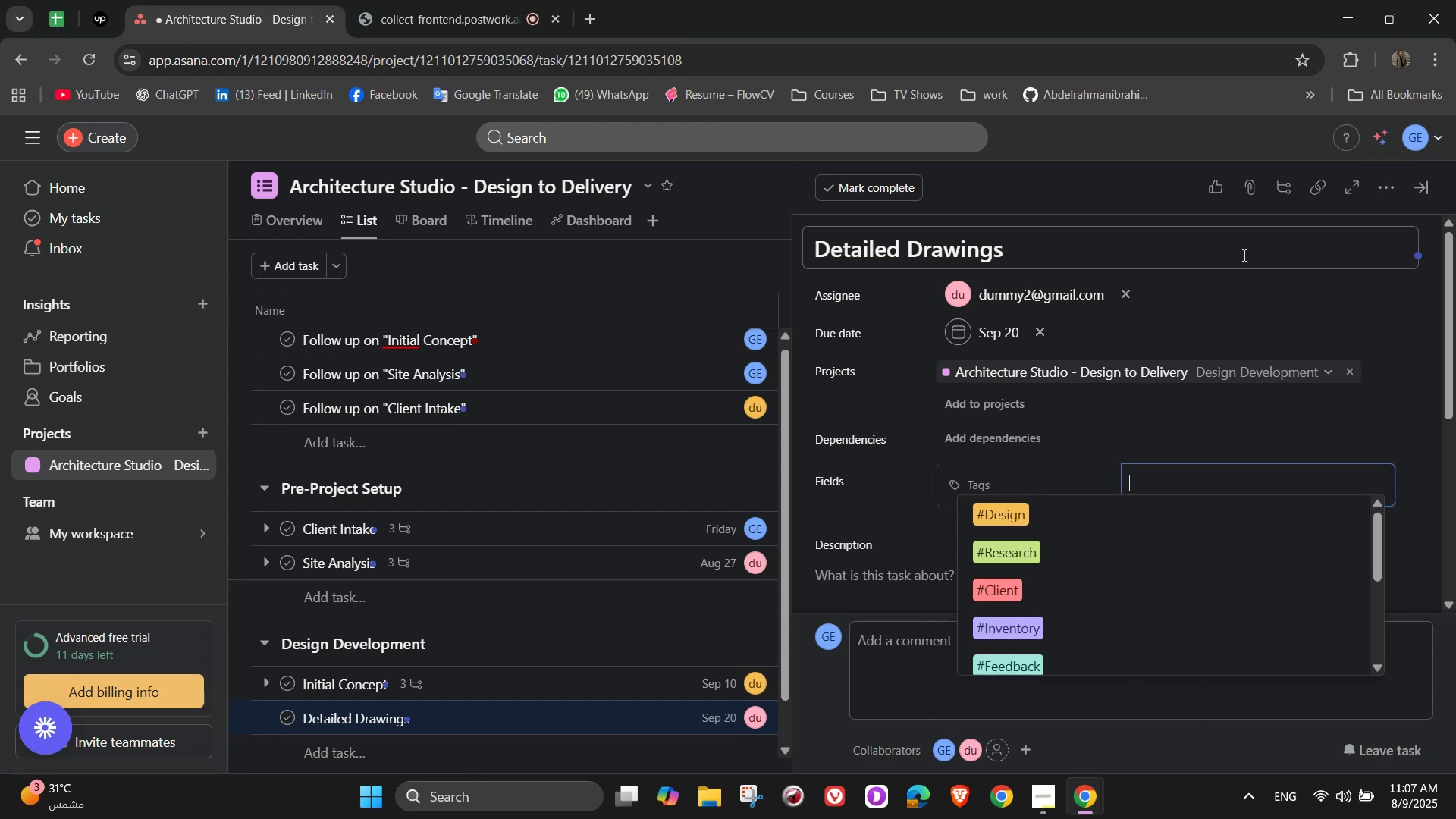 
left_click([1131, 508])
 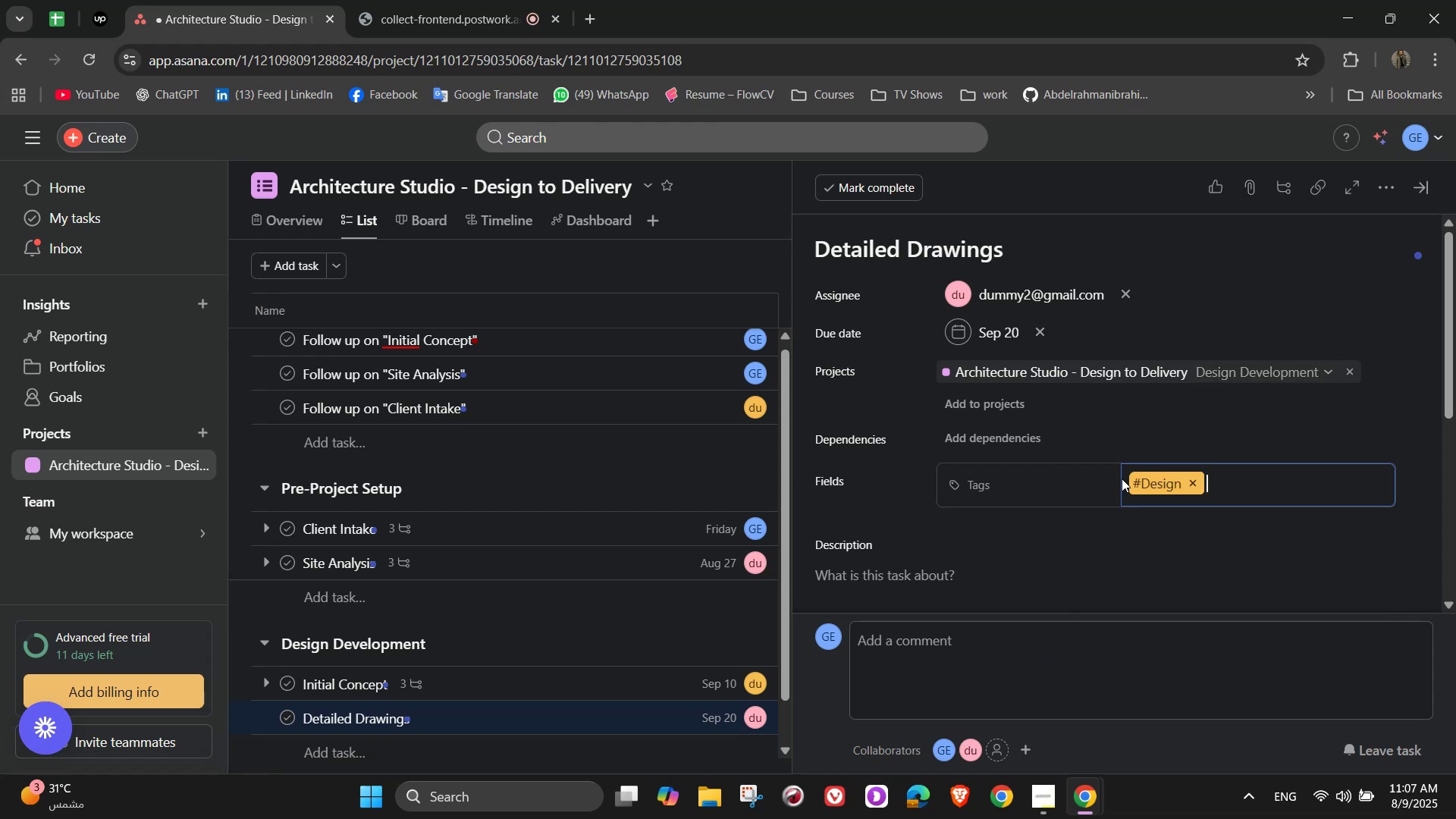 
left_click([1149, 573])
 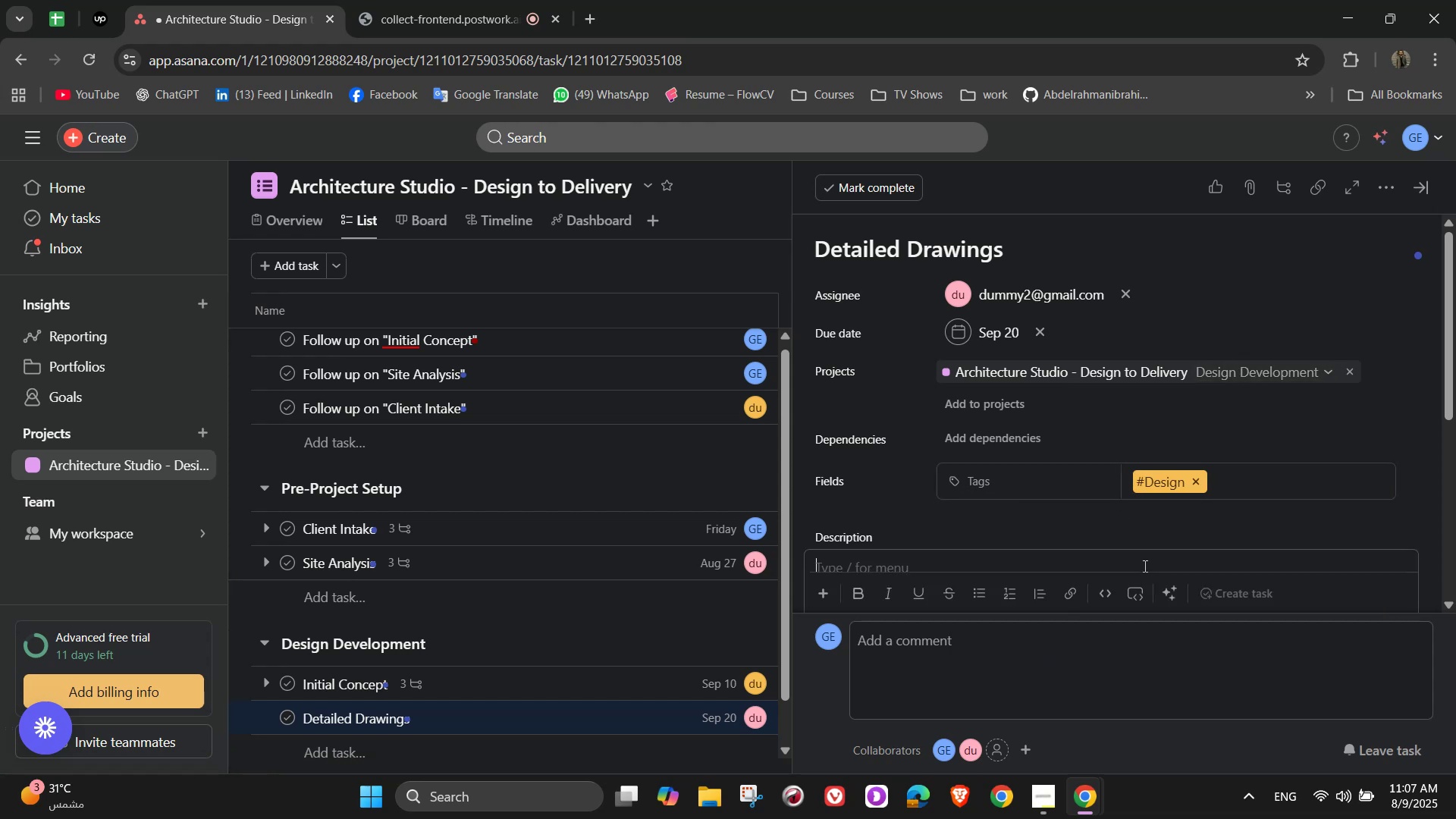 
scroll: coordinate [1169, 427], scroll_direction: up, amount: 1.0
 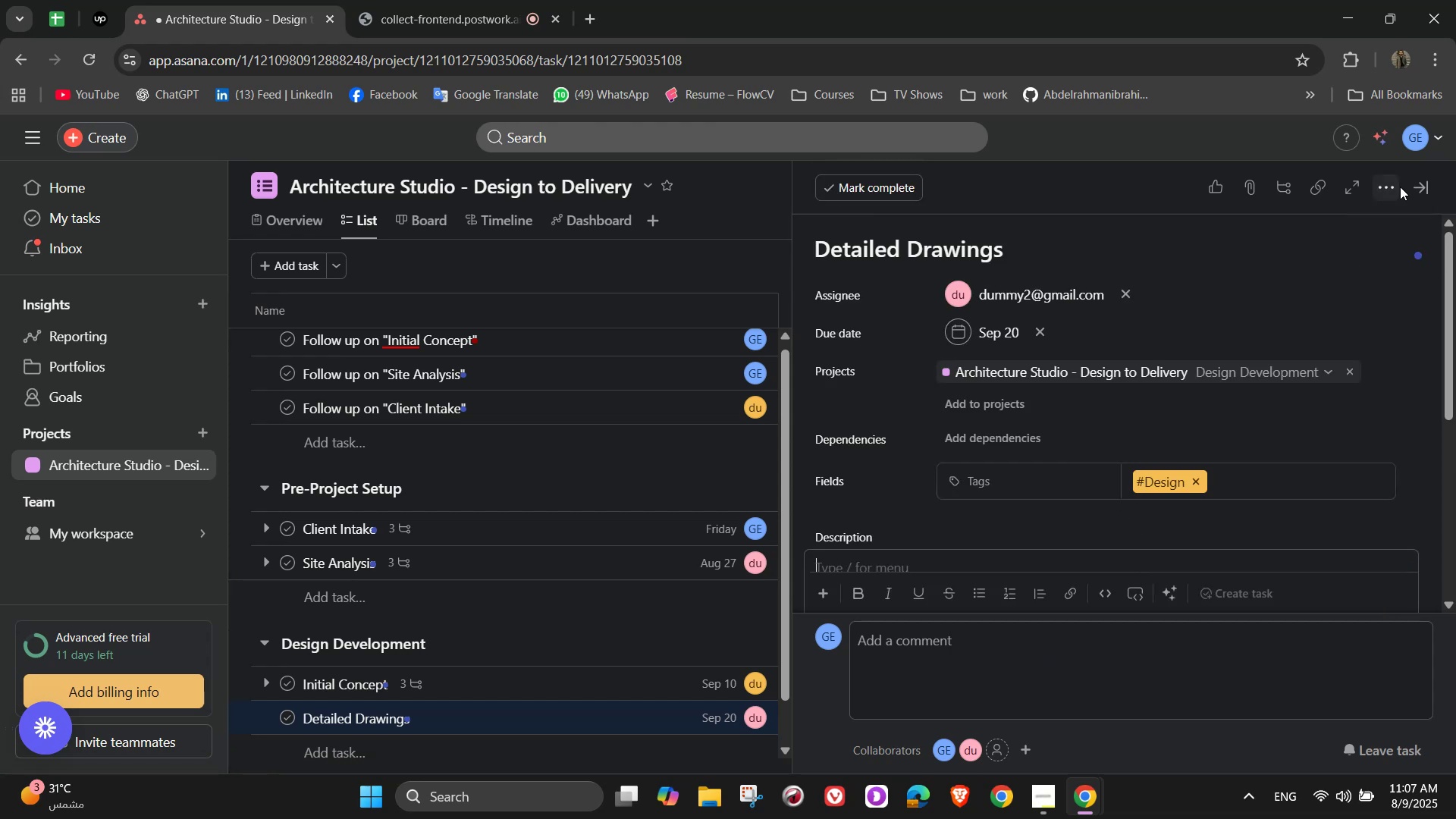 
left_click([1400, 187])
 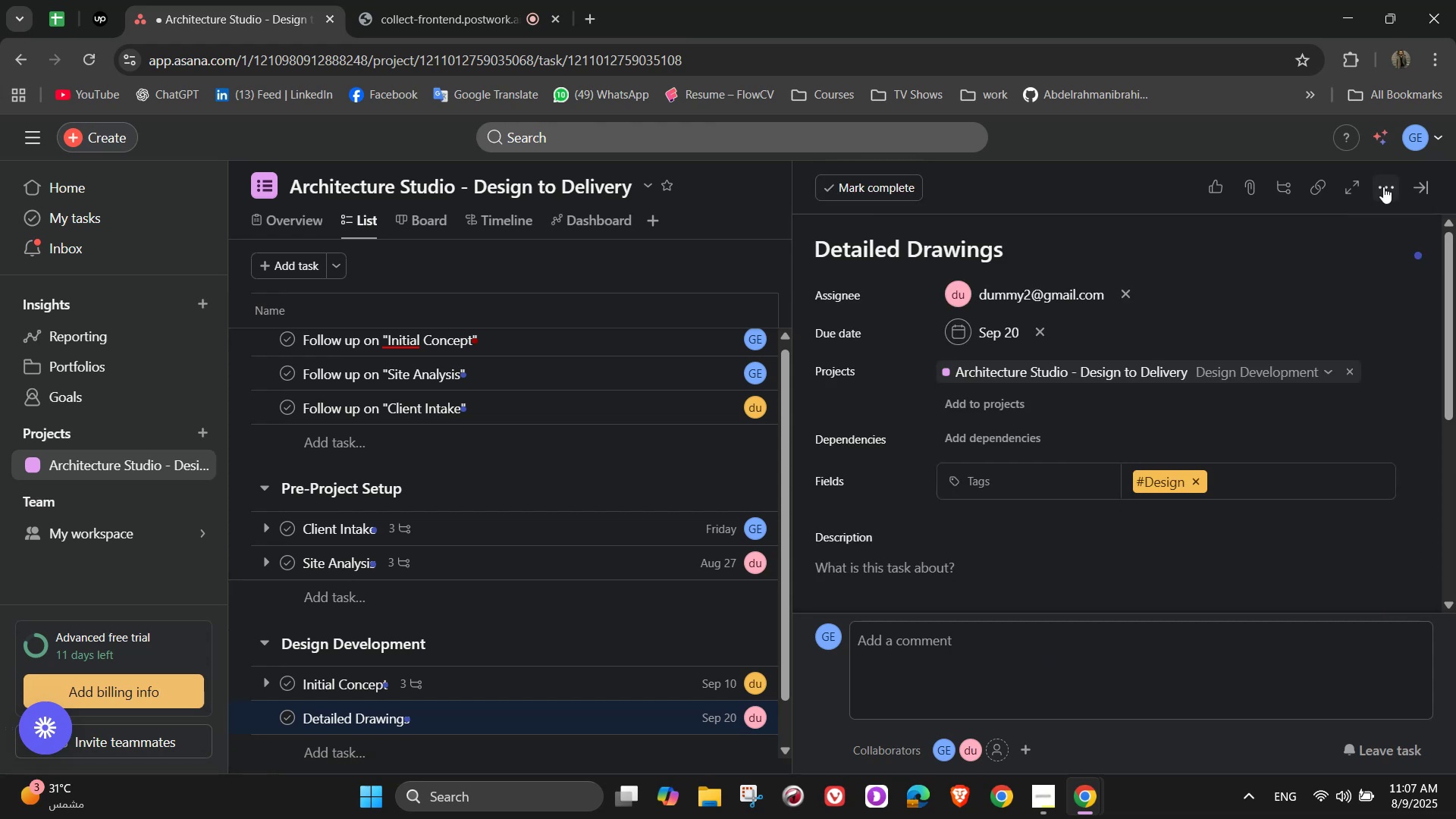 
left_click([1378, 187])
 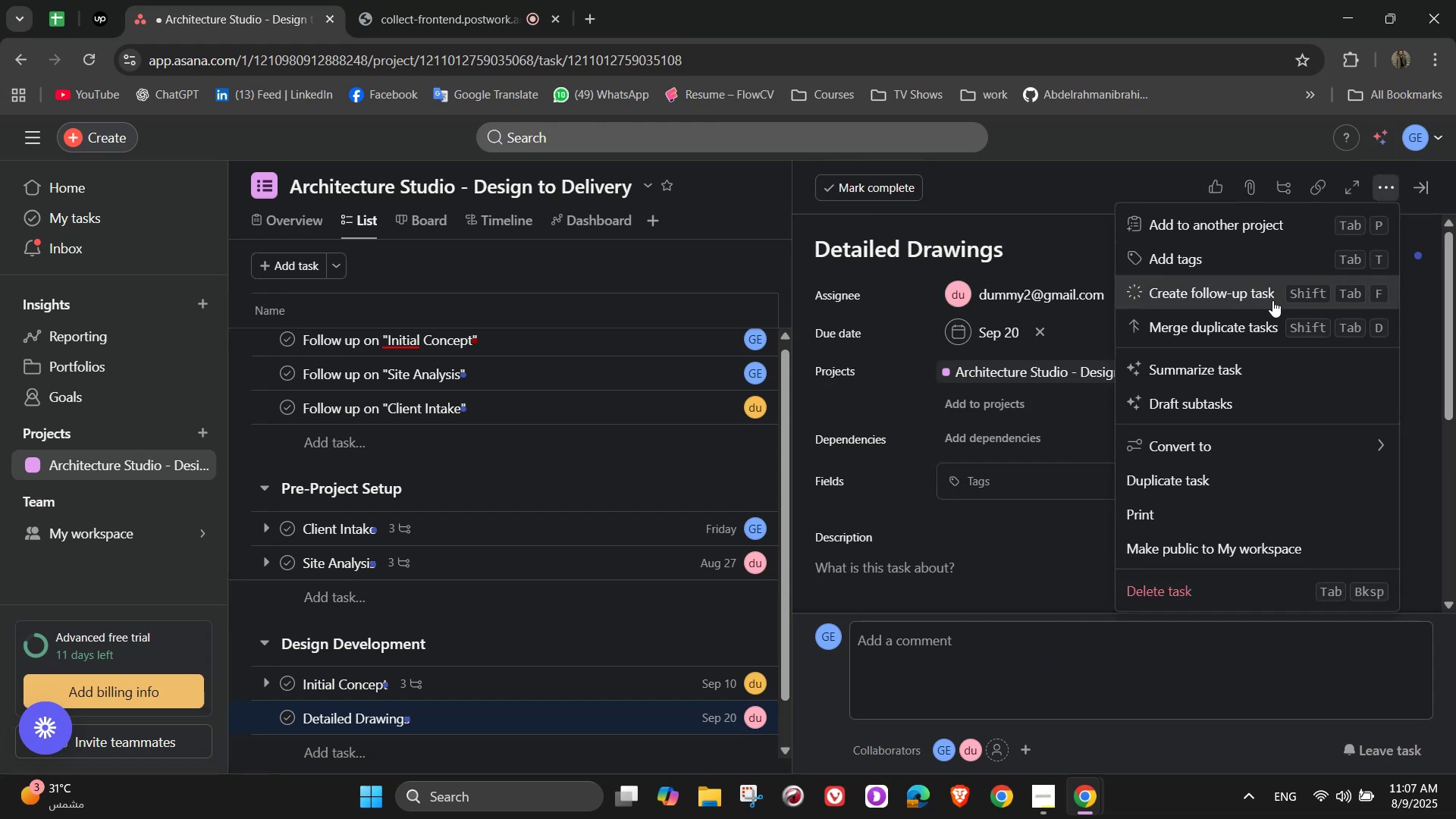 
left_click([1247, 297])
 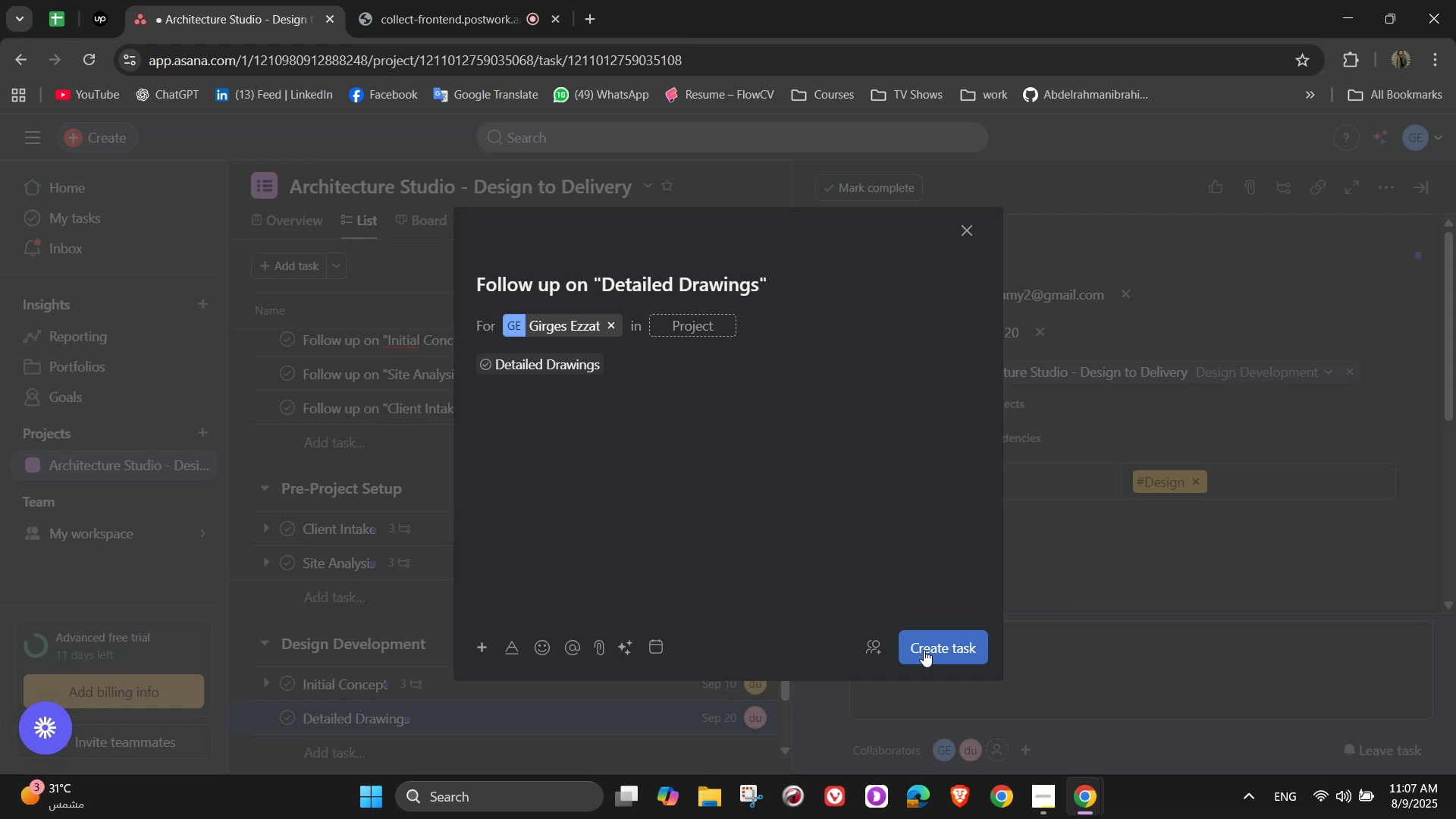 
mouse_move([588, 325])
 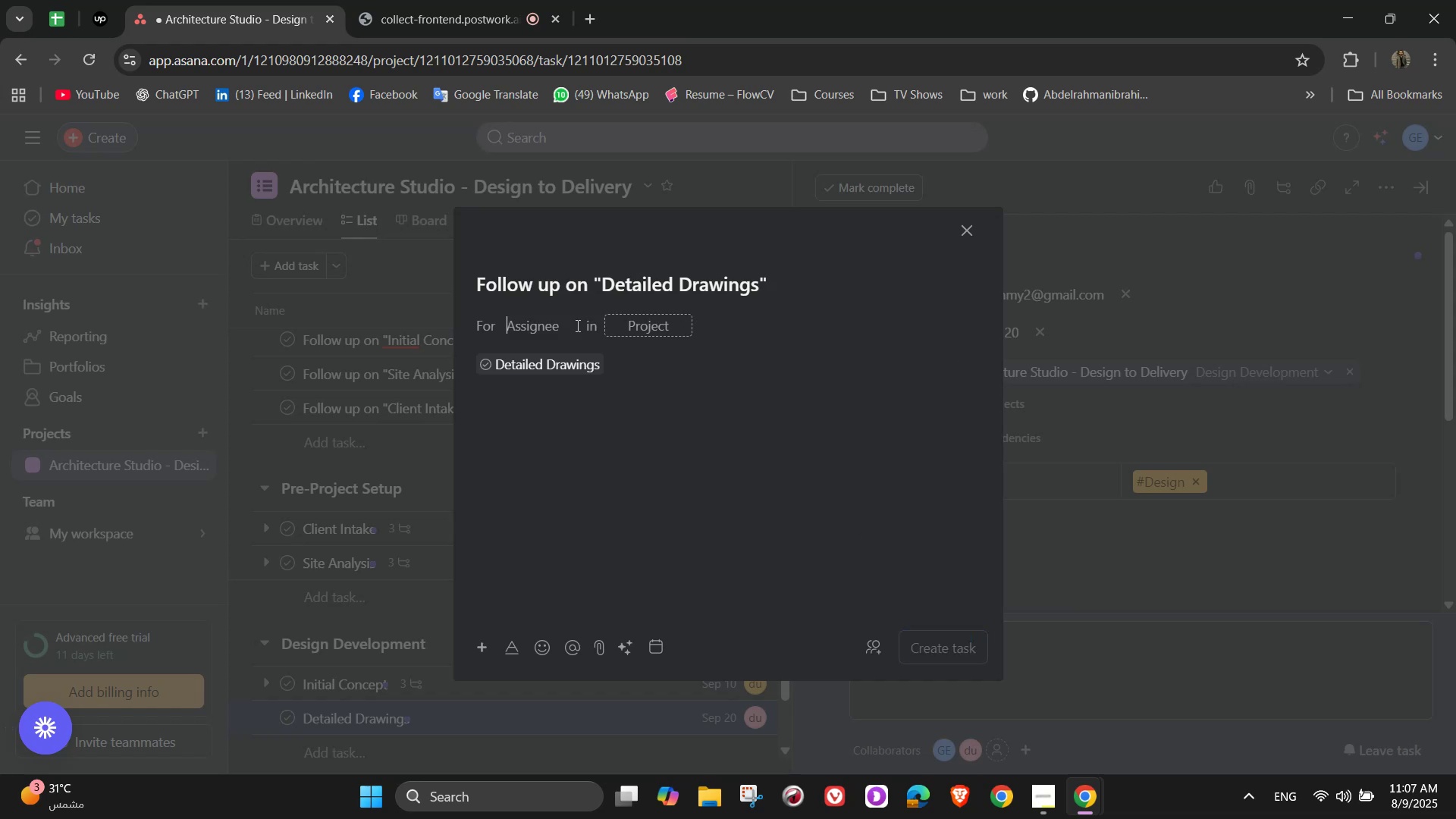 
left_click([576, 325])
 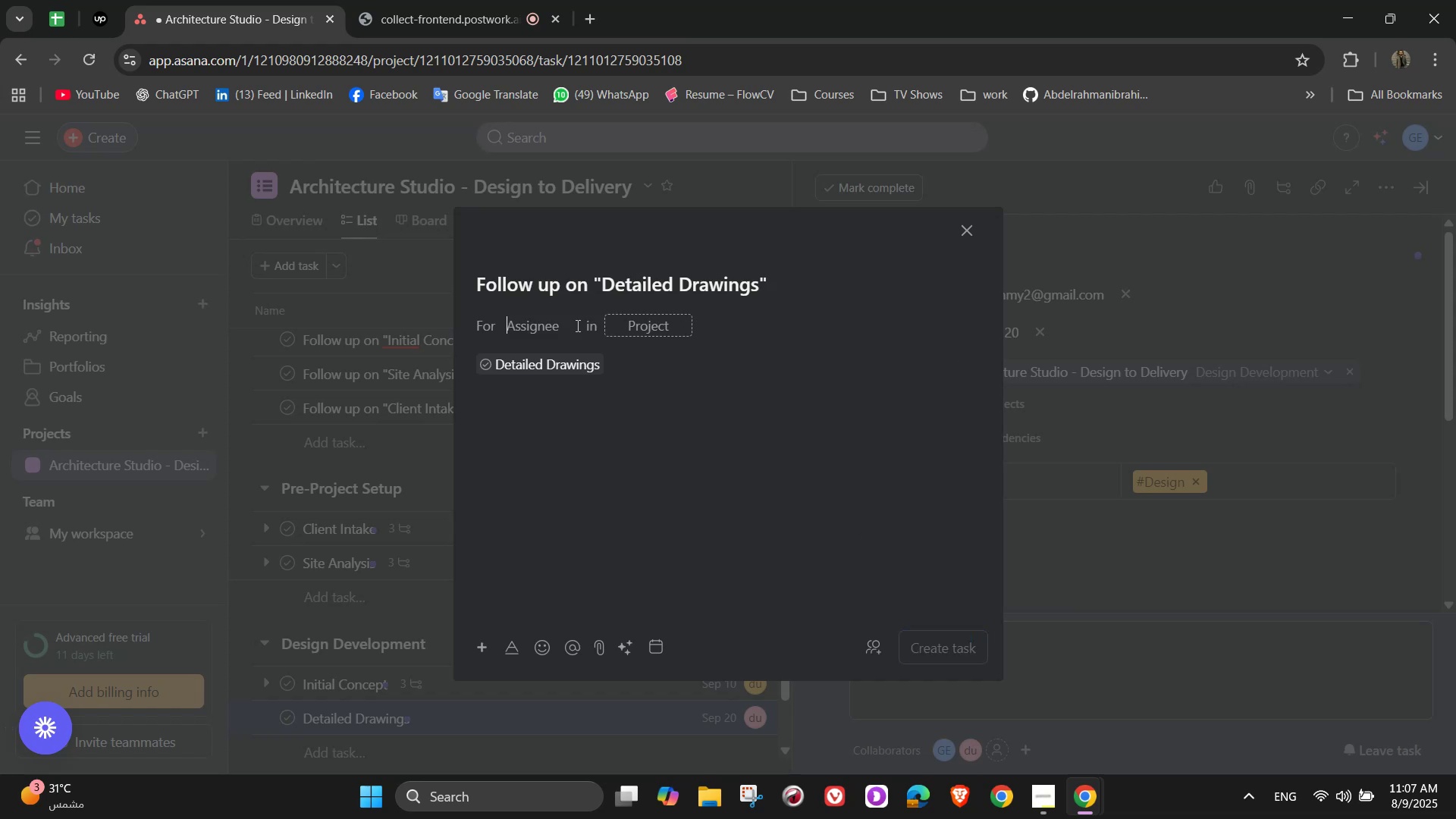 
key(D)
 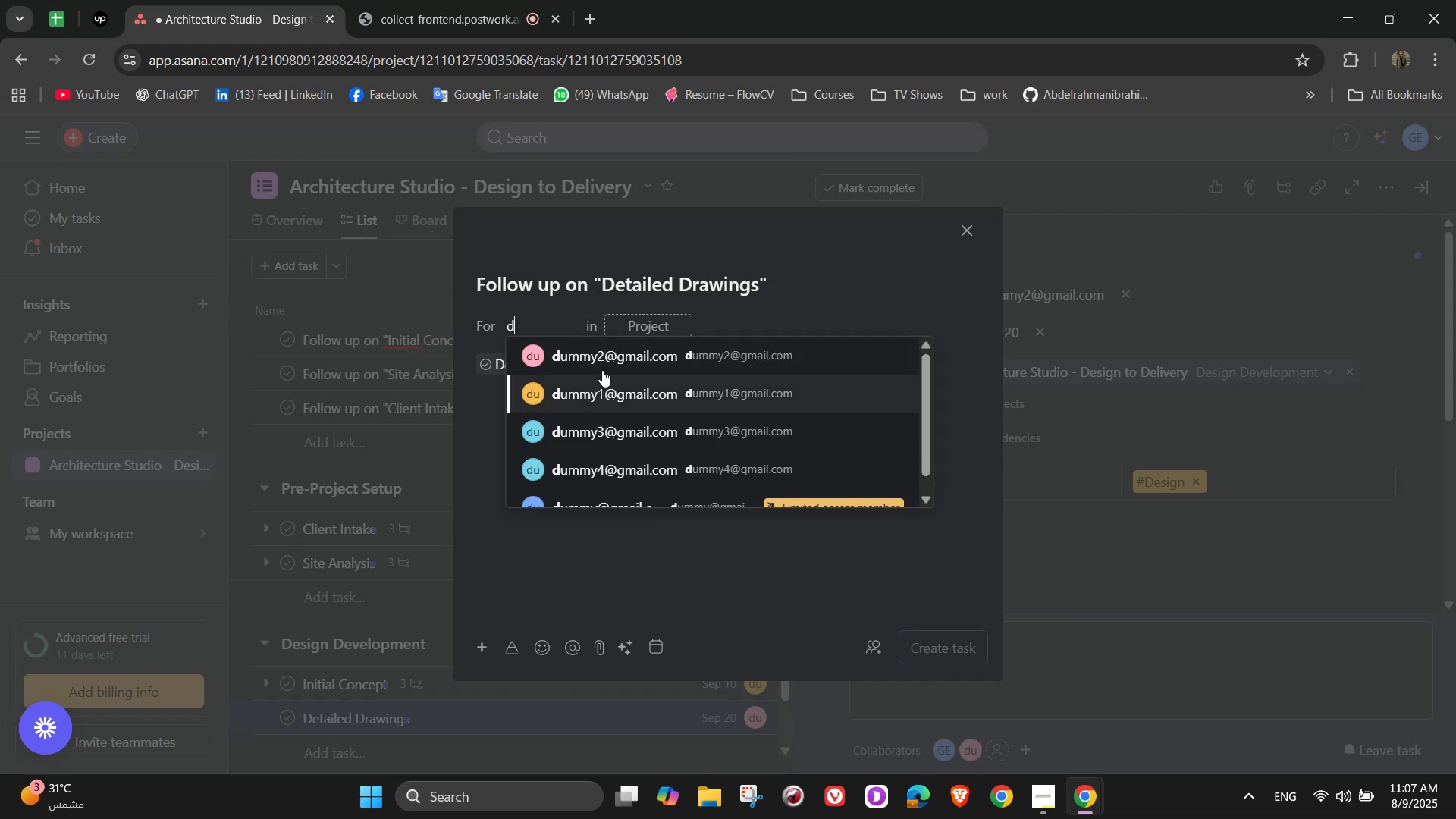 
left_click([614, 358])
 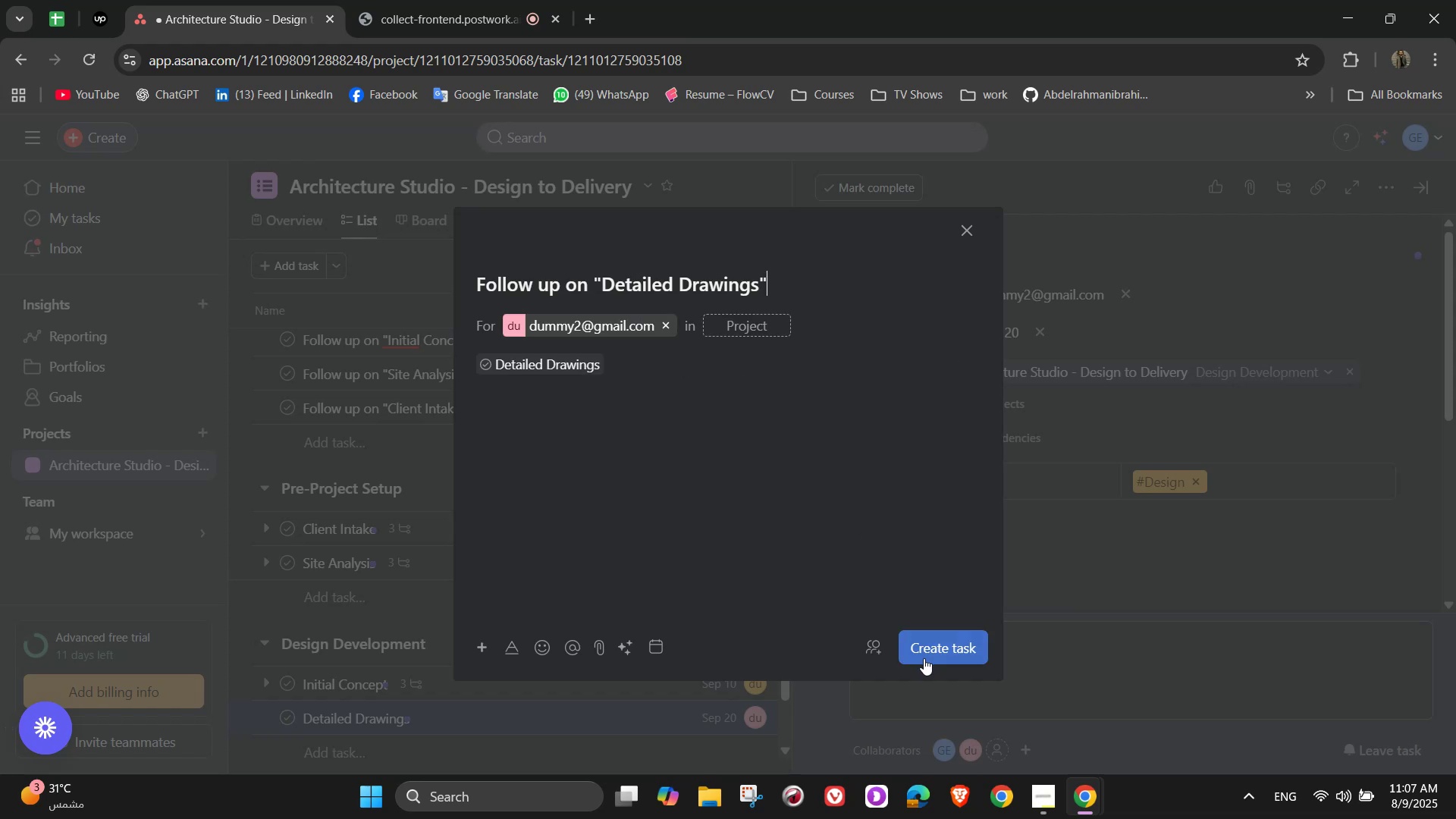 
left_click([928, 645])
 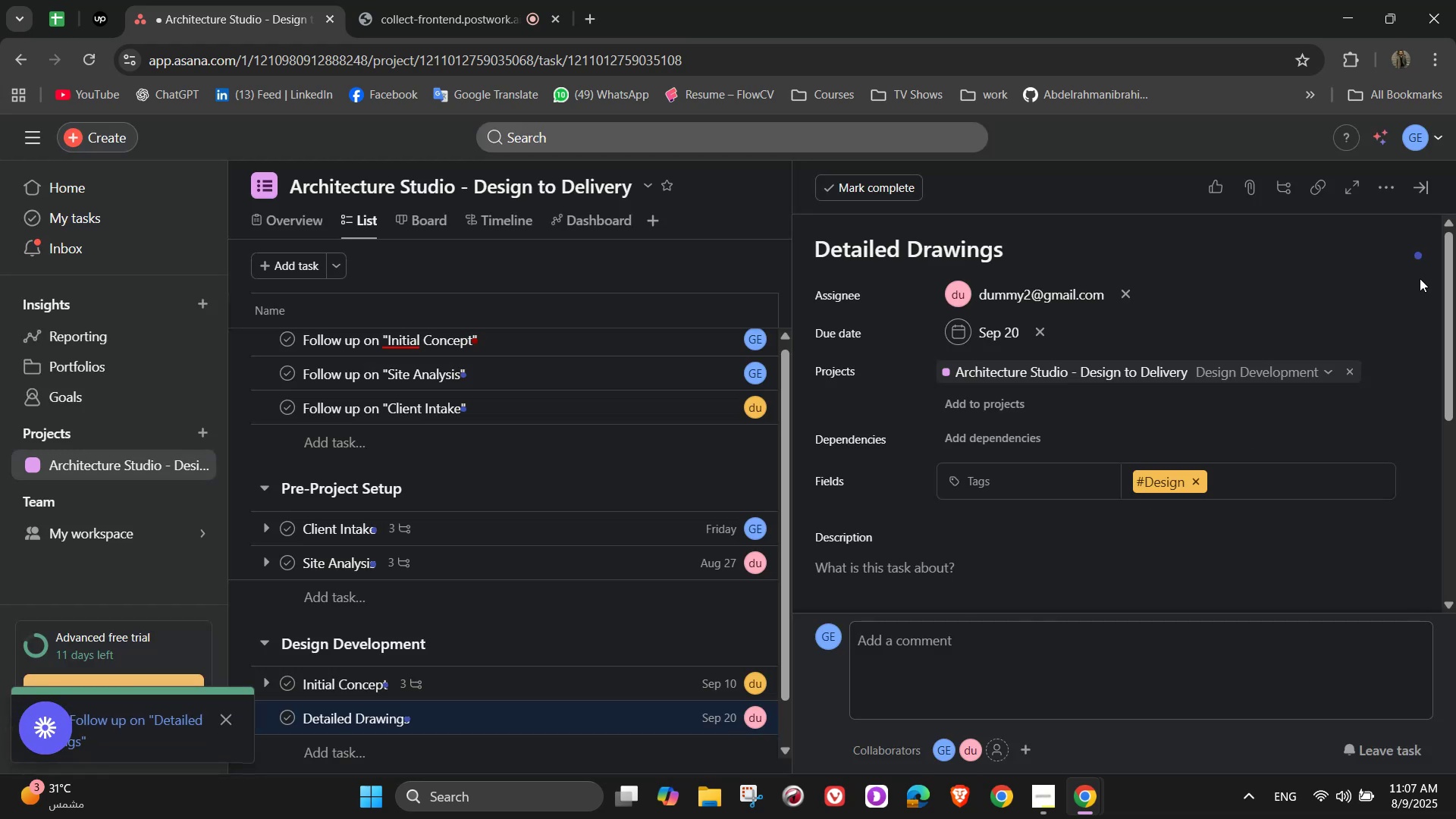 
scroll: coordinate [1068, 358], scroll_direction: down, amount: 2.0
 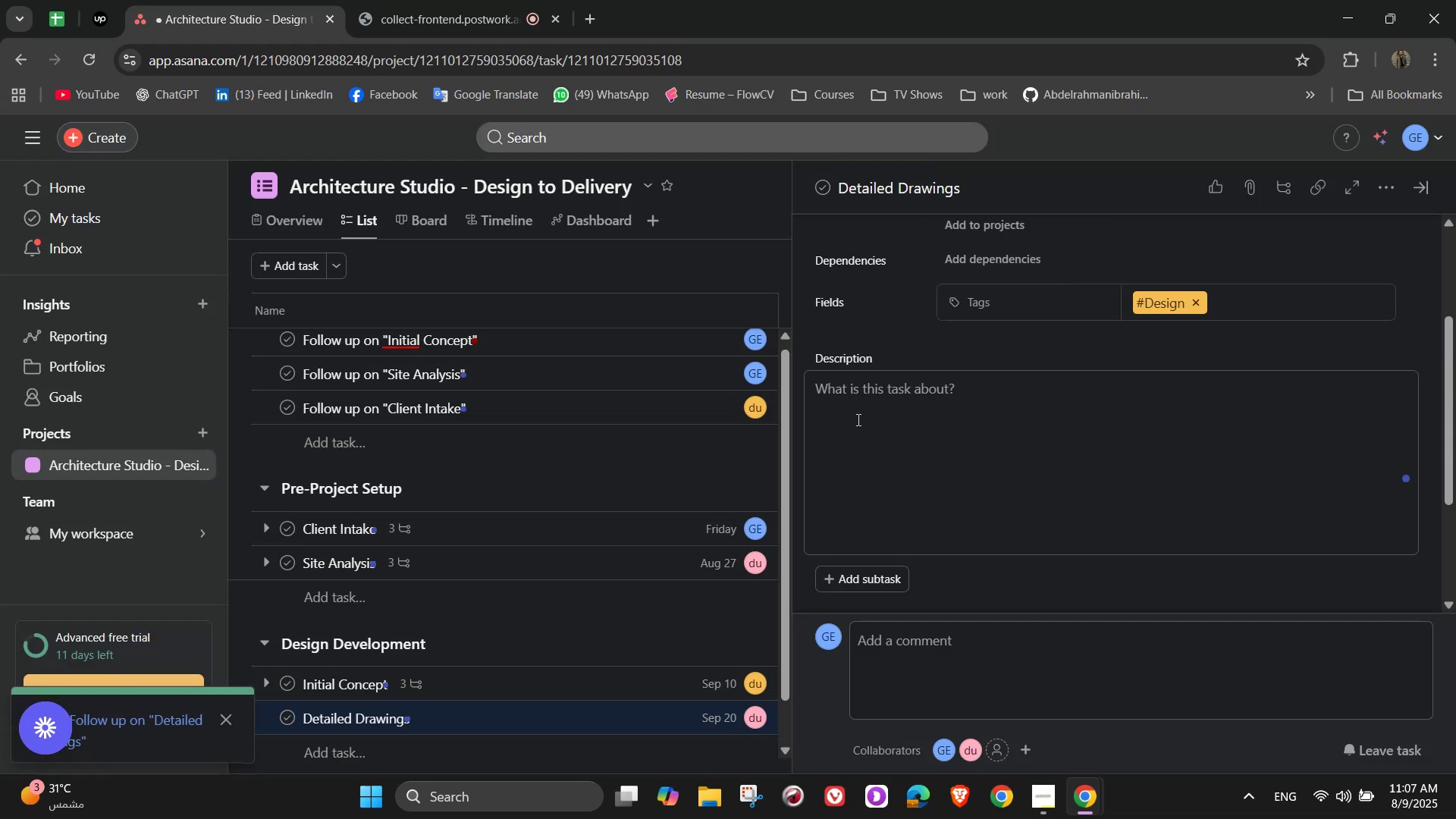 
left_click([857, 419])
 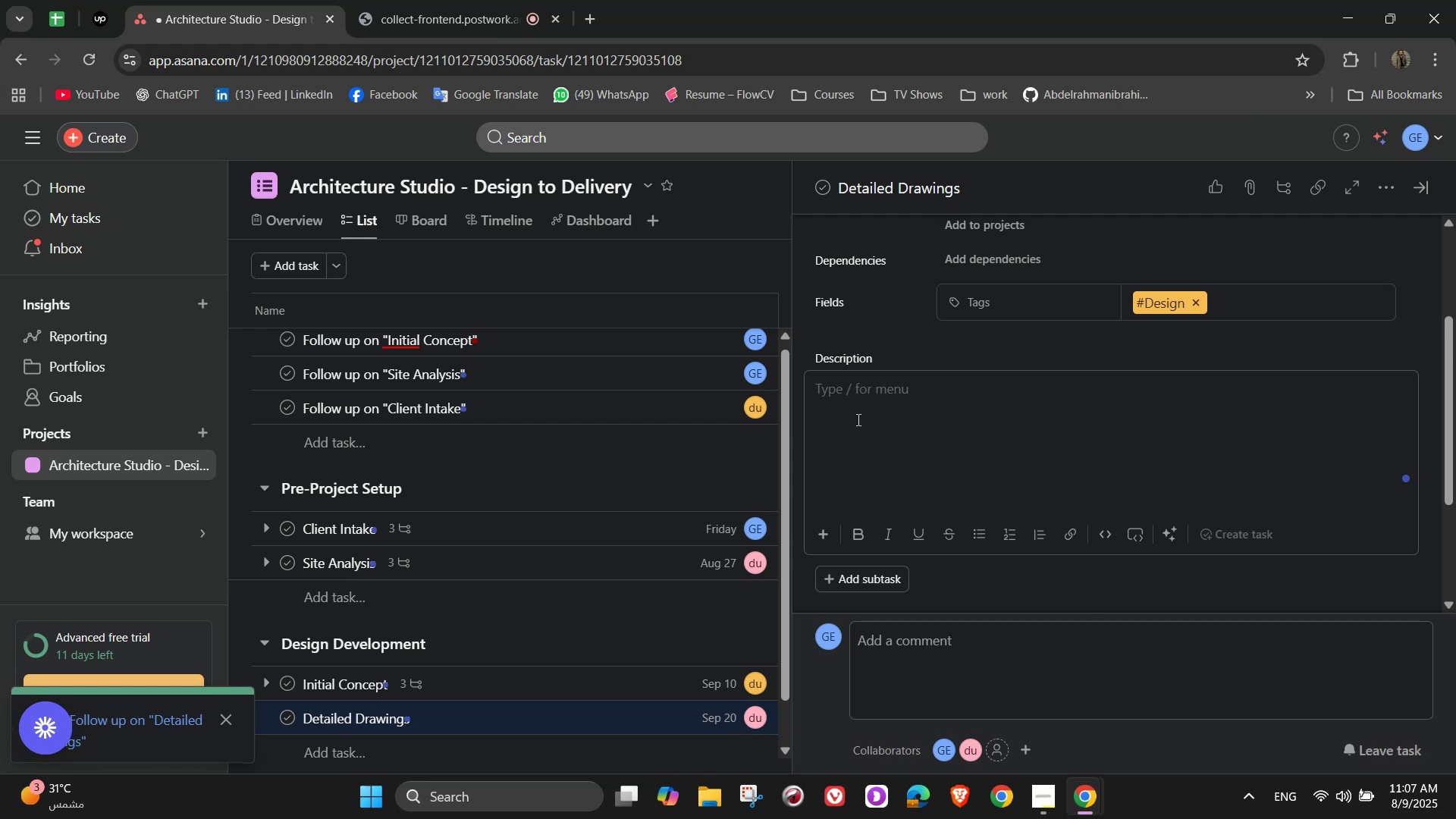 
type(Develop technical drawings and D c)
key(Backspace)
type(visuale)
key(Backspace)
type(s)
 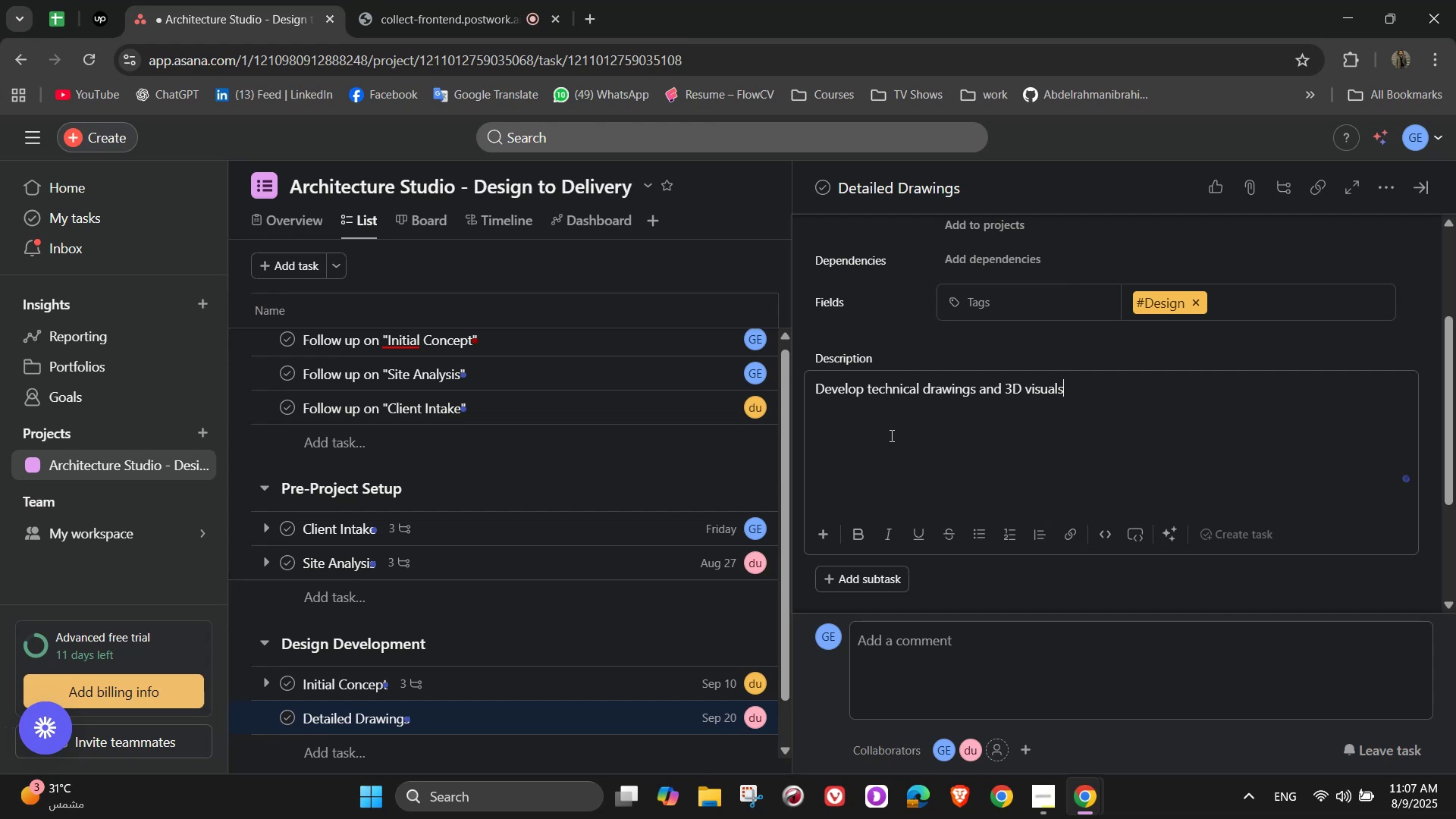 
scroll: coordinate [959, 413], scroll_direction: down, amount: 5.0
 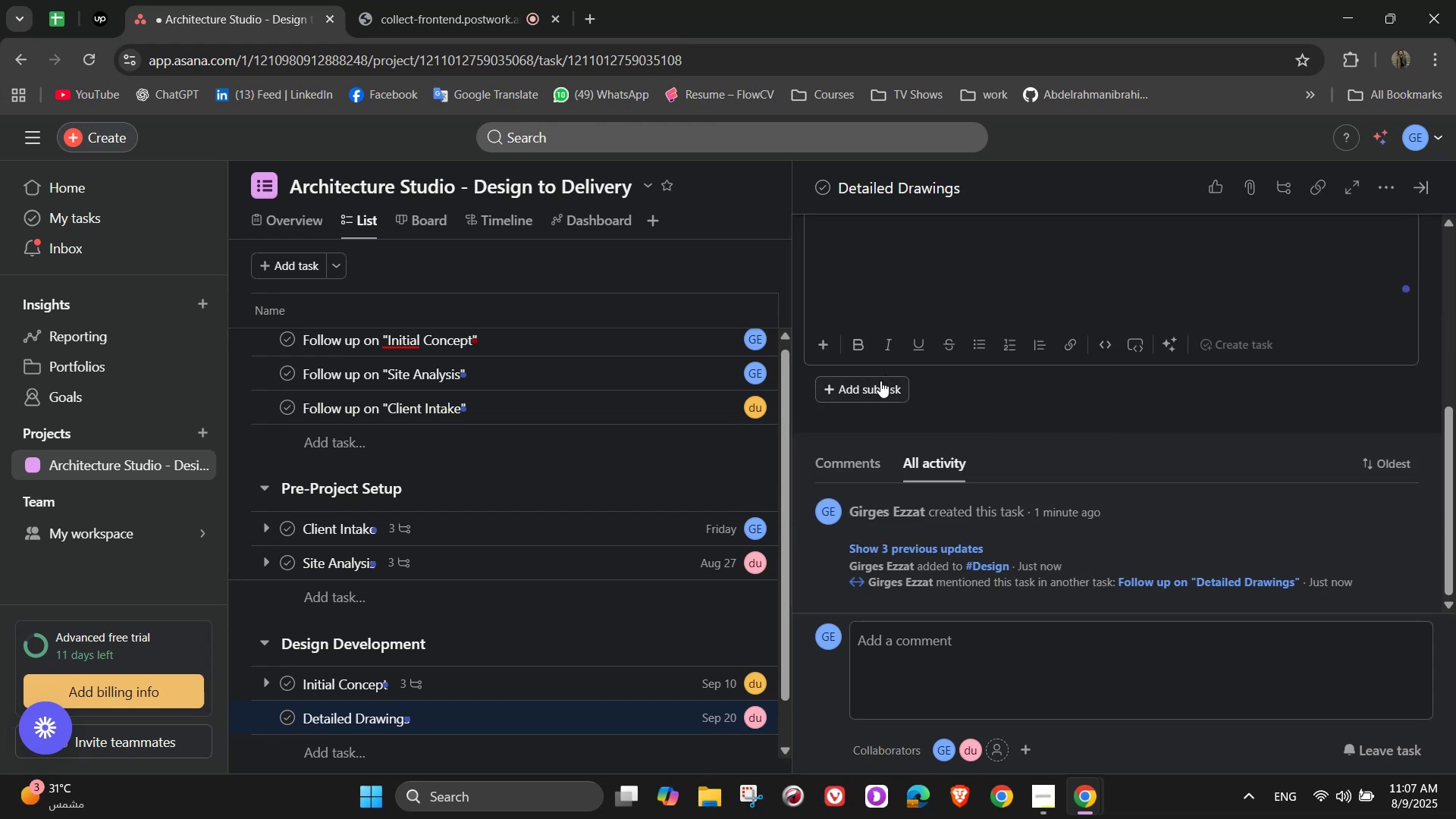 
left_click([878, 383])
 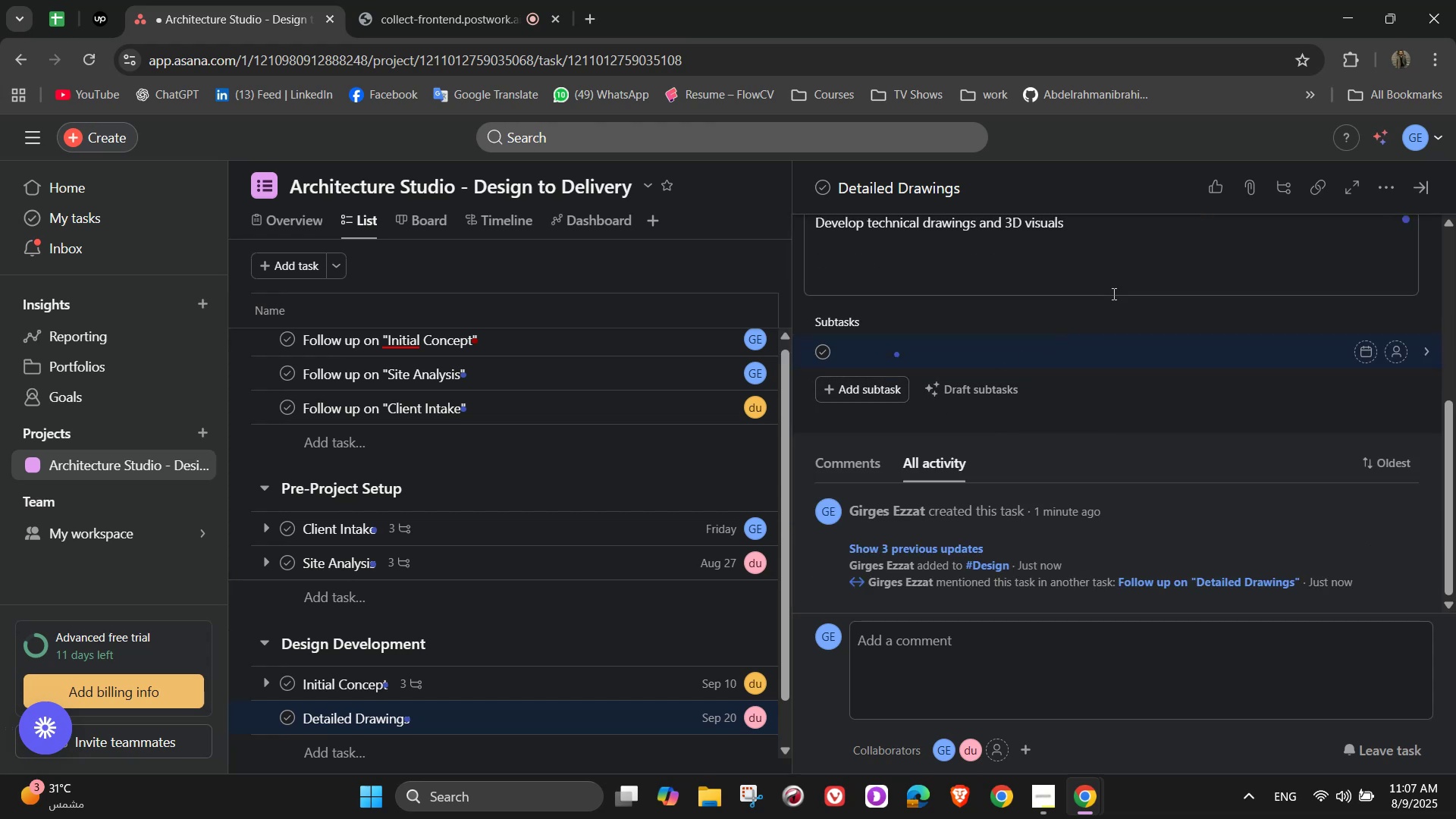 
type(Create floor plans and sections)
 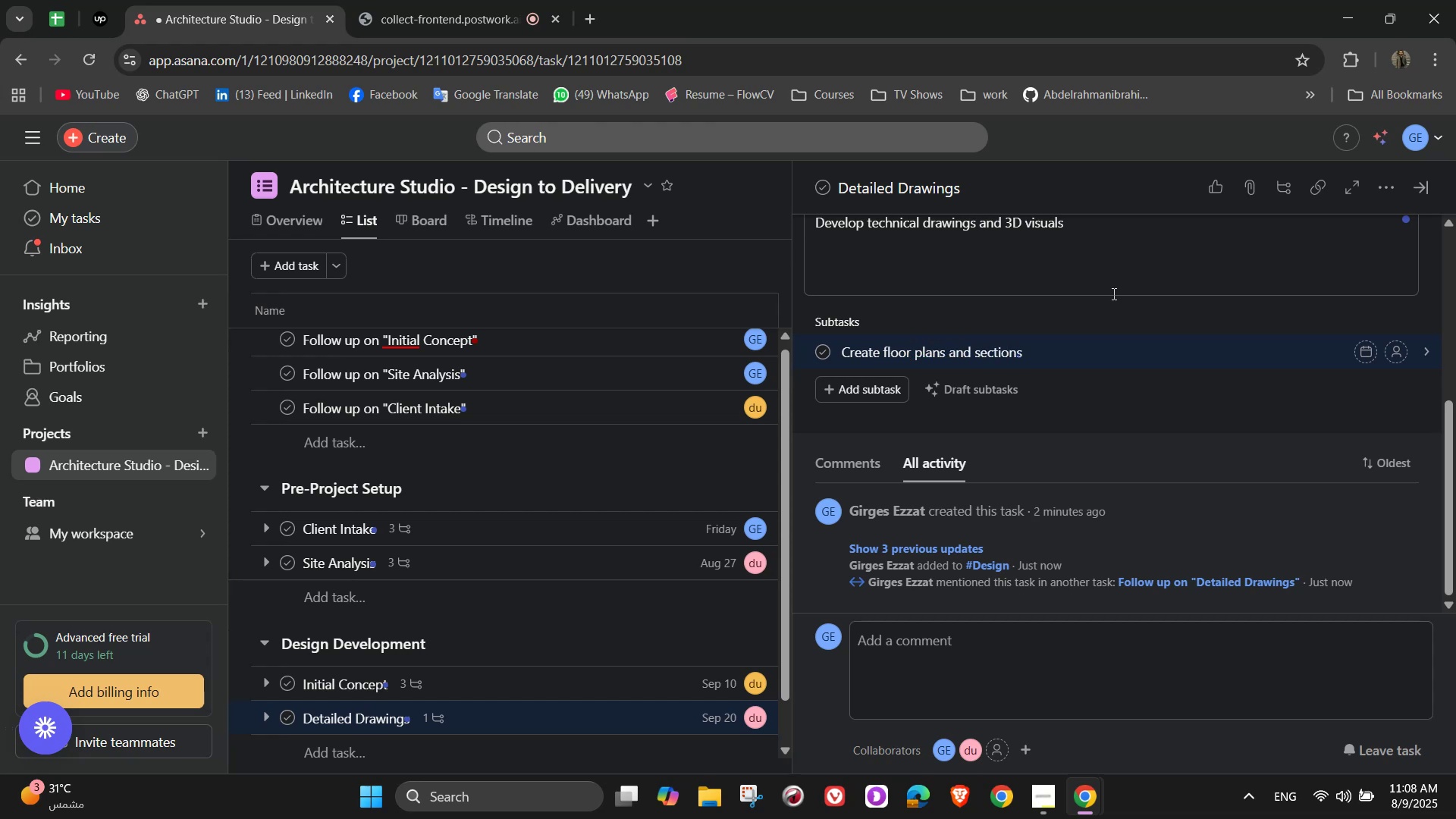 
key(Enter)
 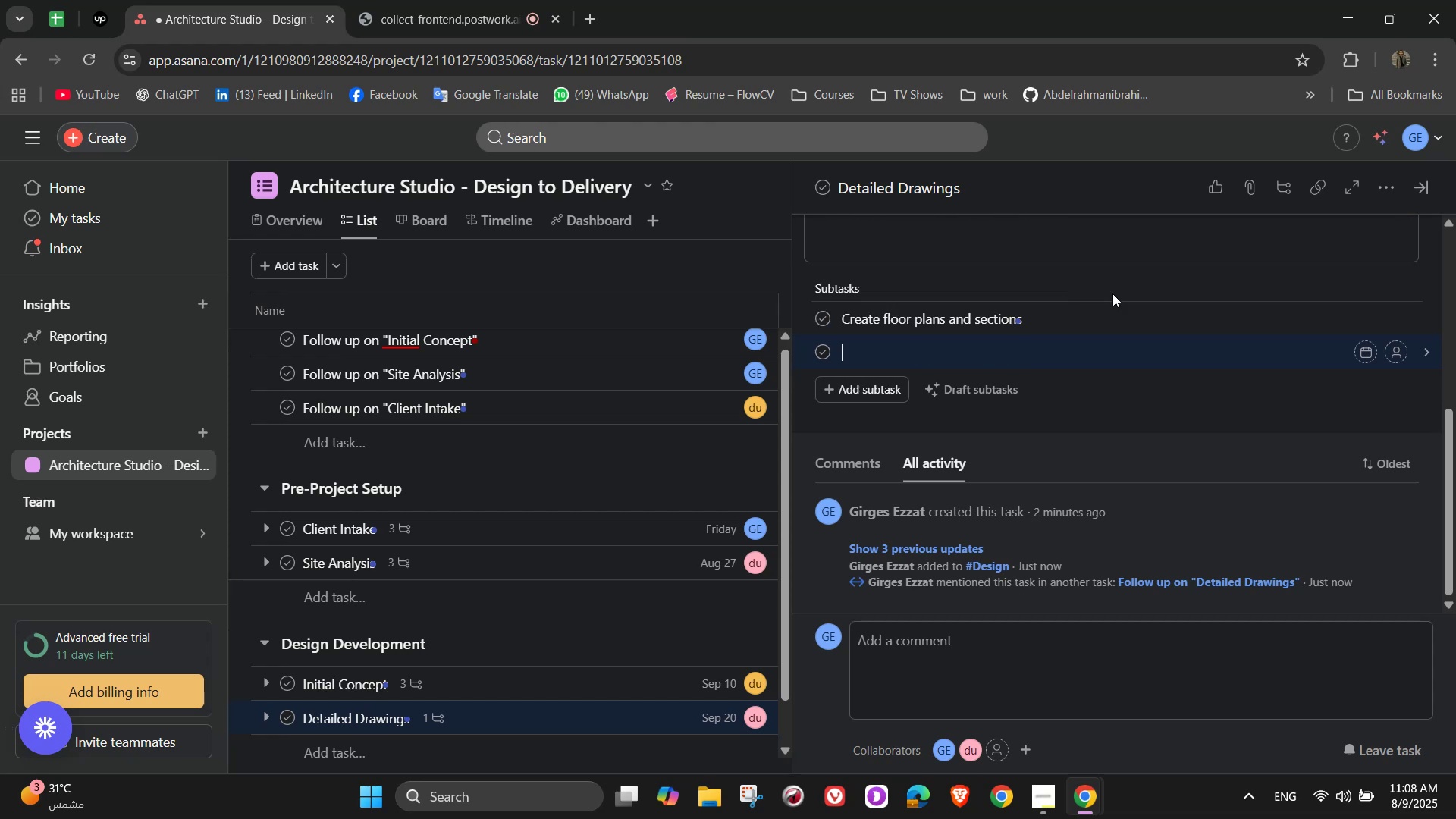 
type(Produce renderings)
 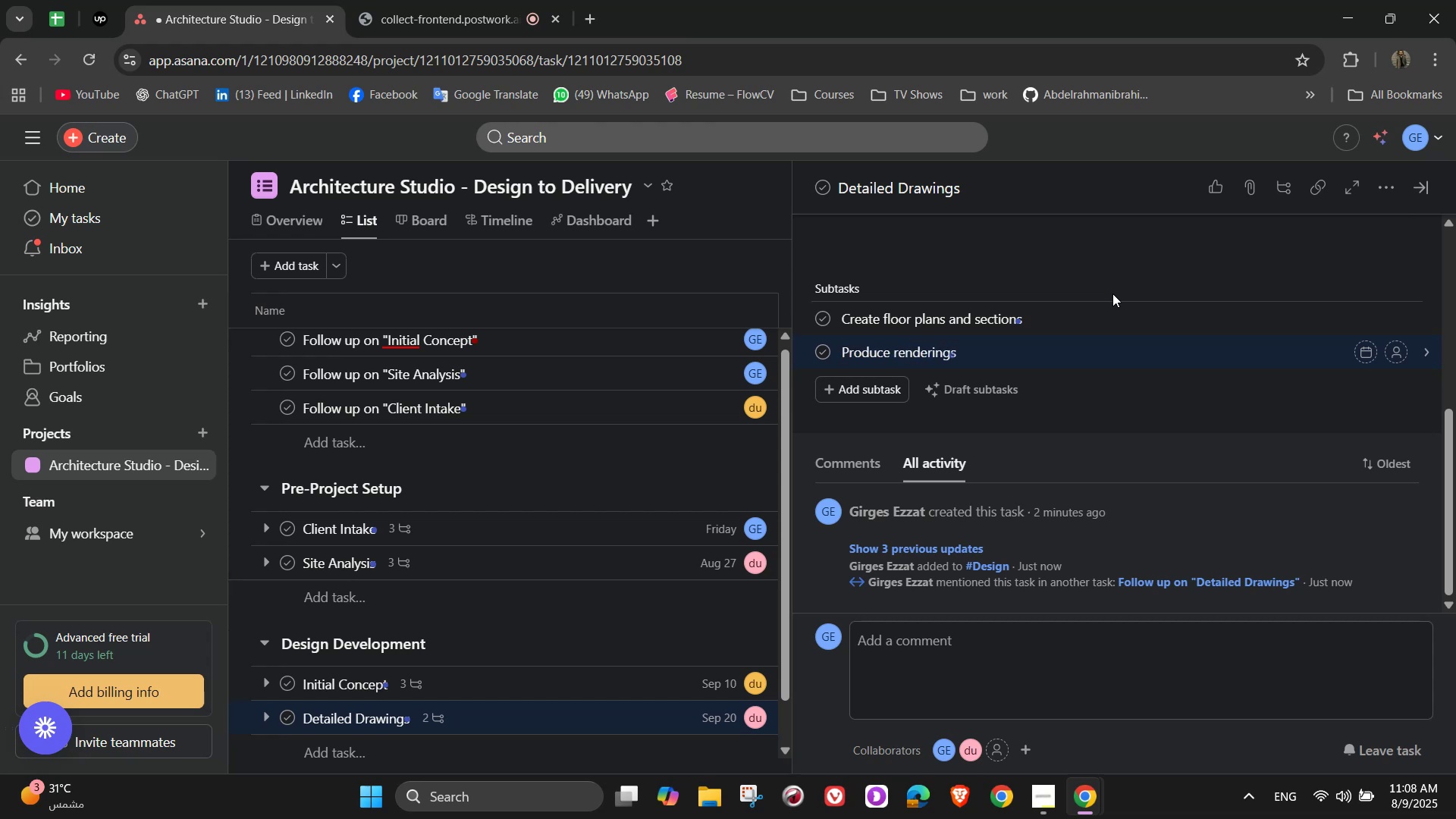 
key(Enter)
 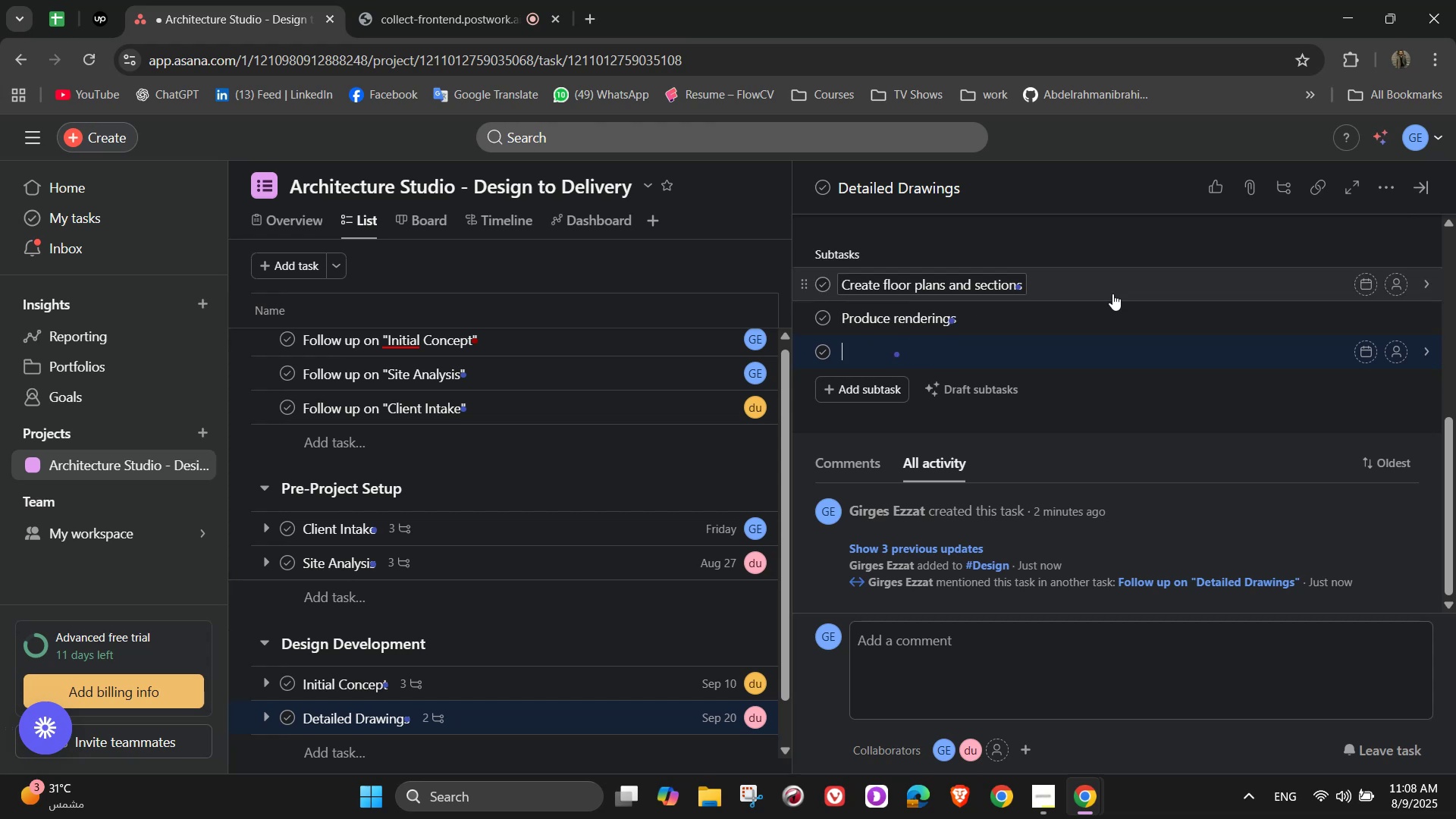 
type(Review with clieb)
key(Backspace)
type(nt)
 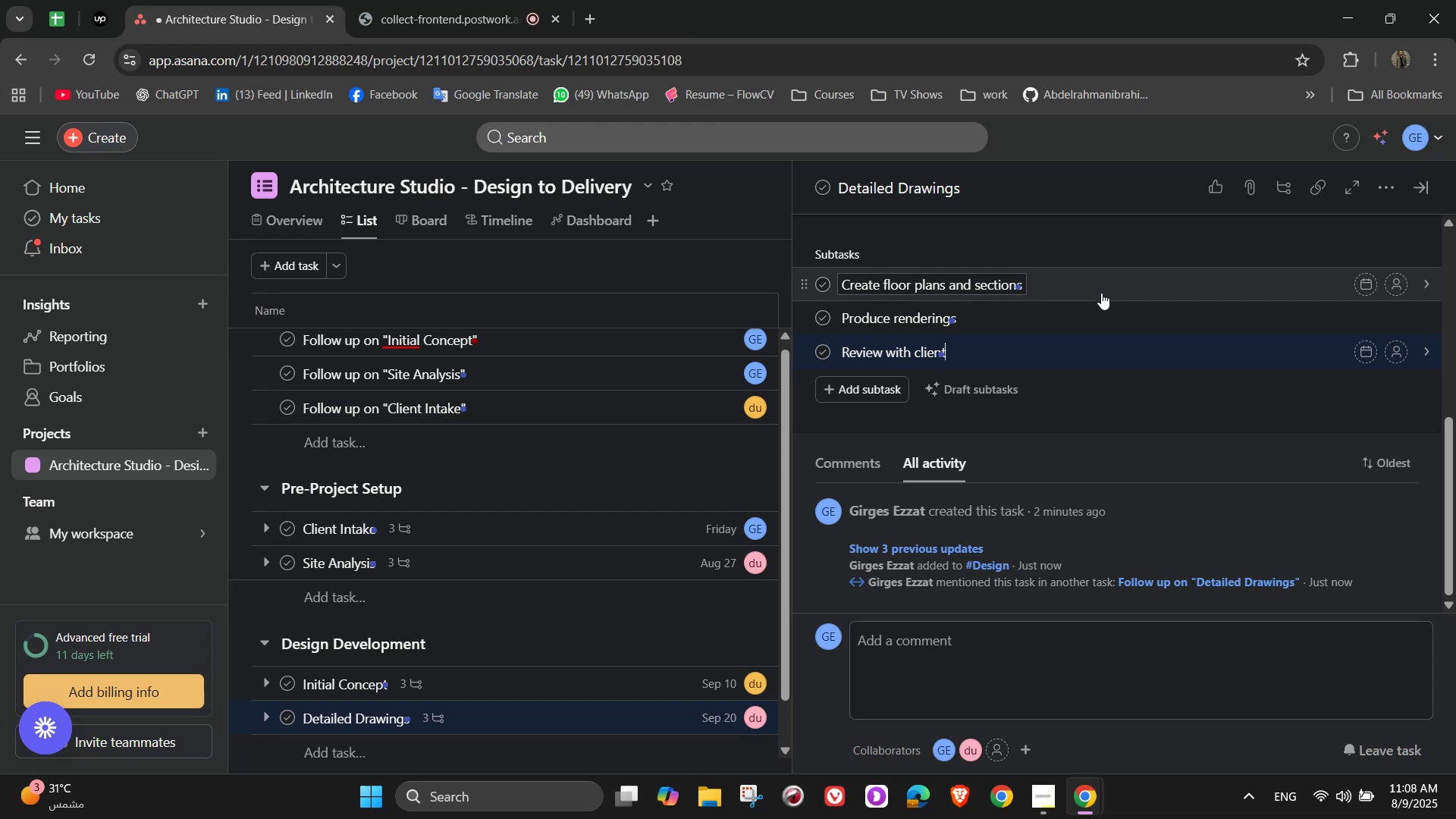 
wait(7.76)
 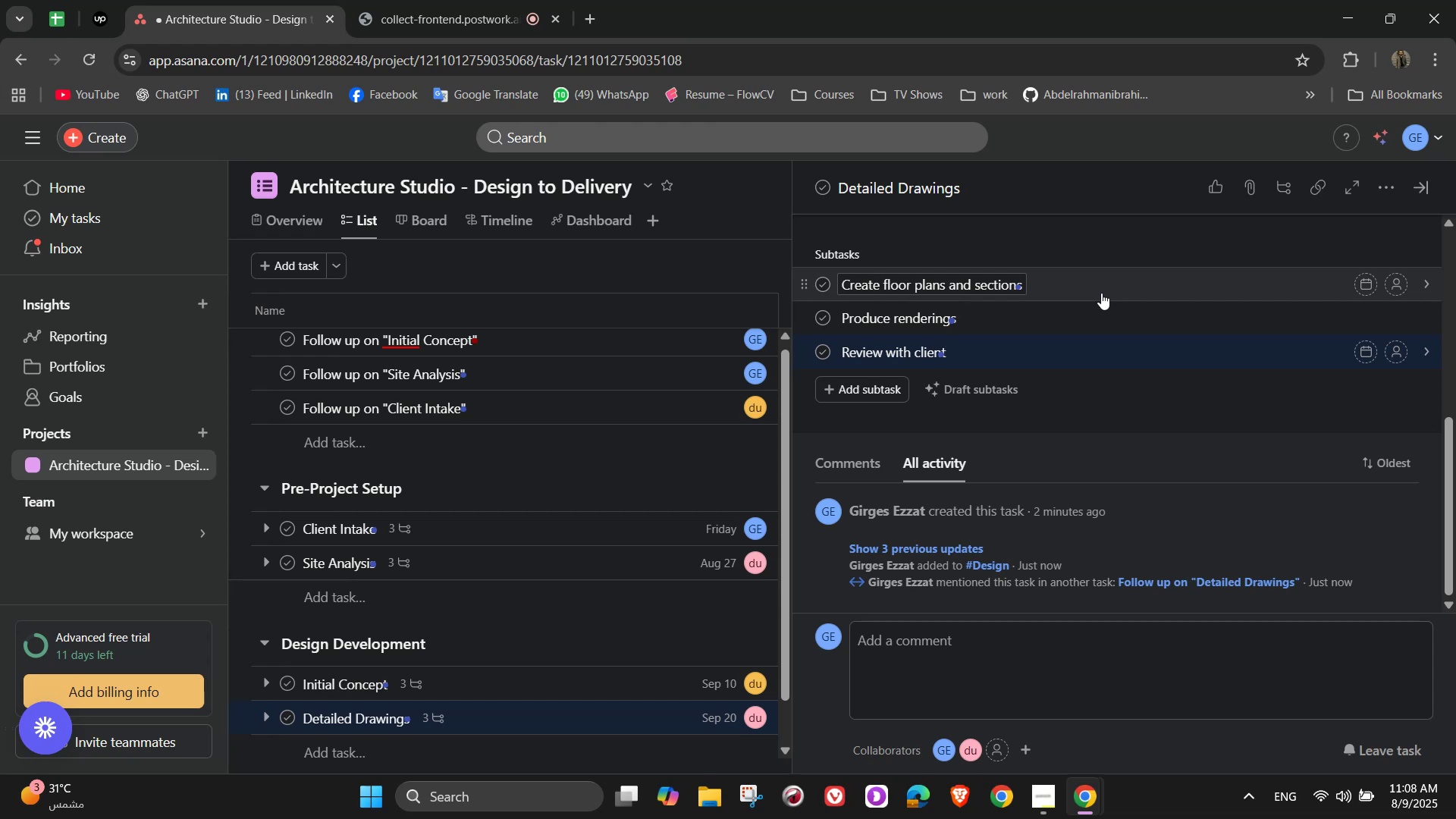 
scroll: coordinate [1095, 419], scroll_direction: up, amount: 6.0
 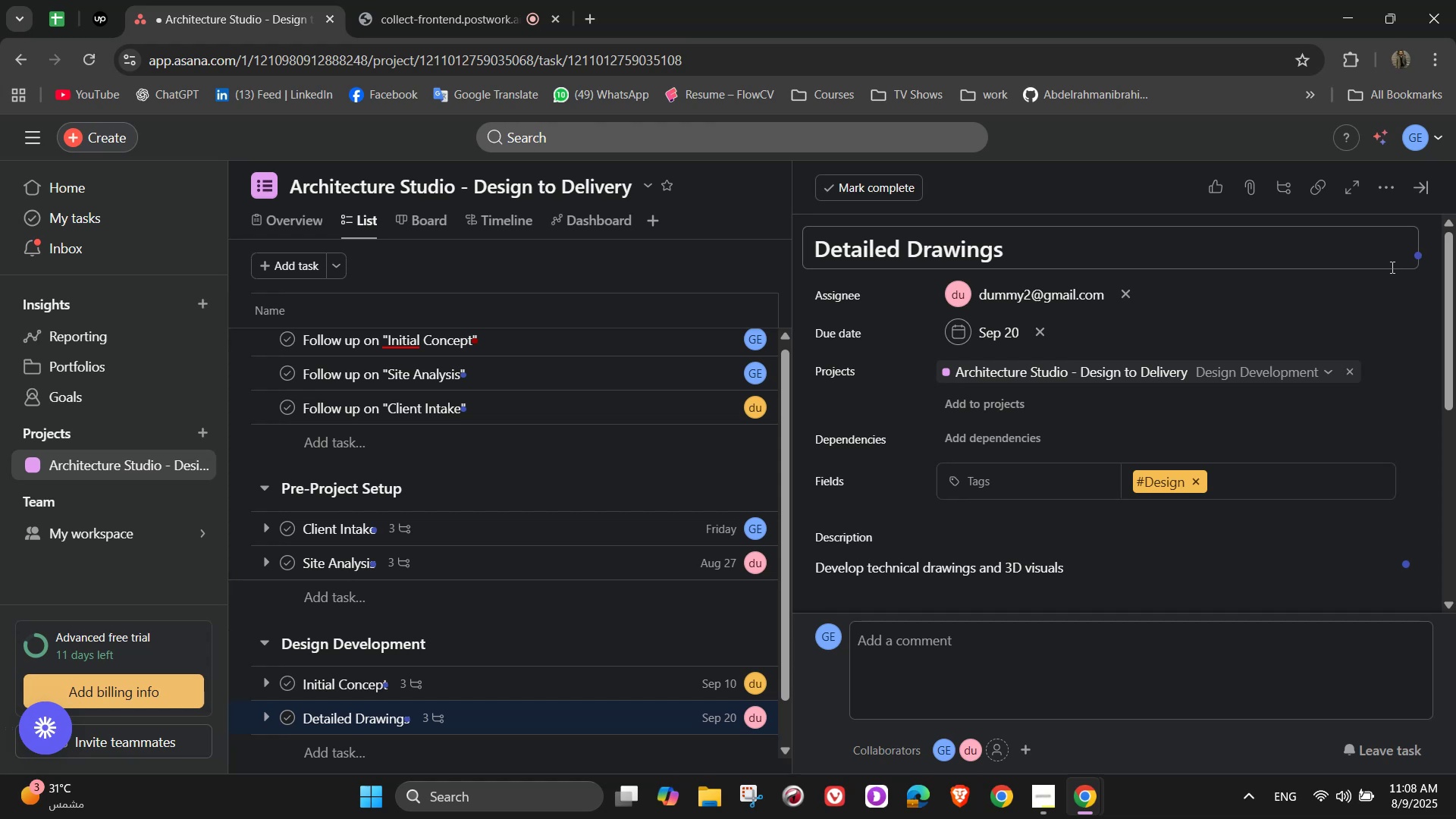 
wait(6.81)
 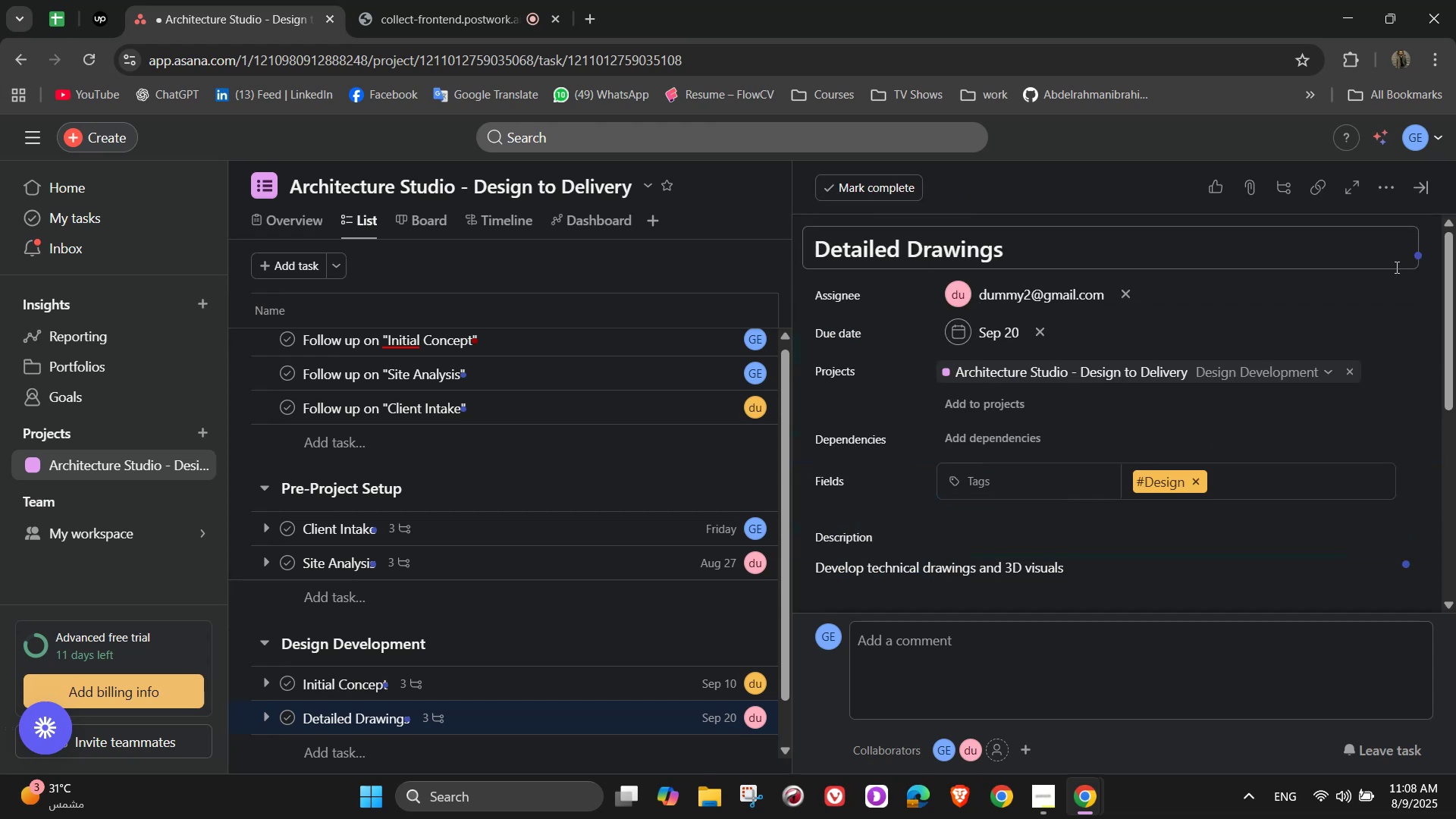 
left_click([1379, 188])
 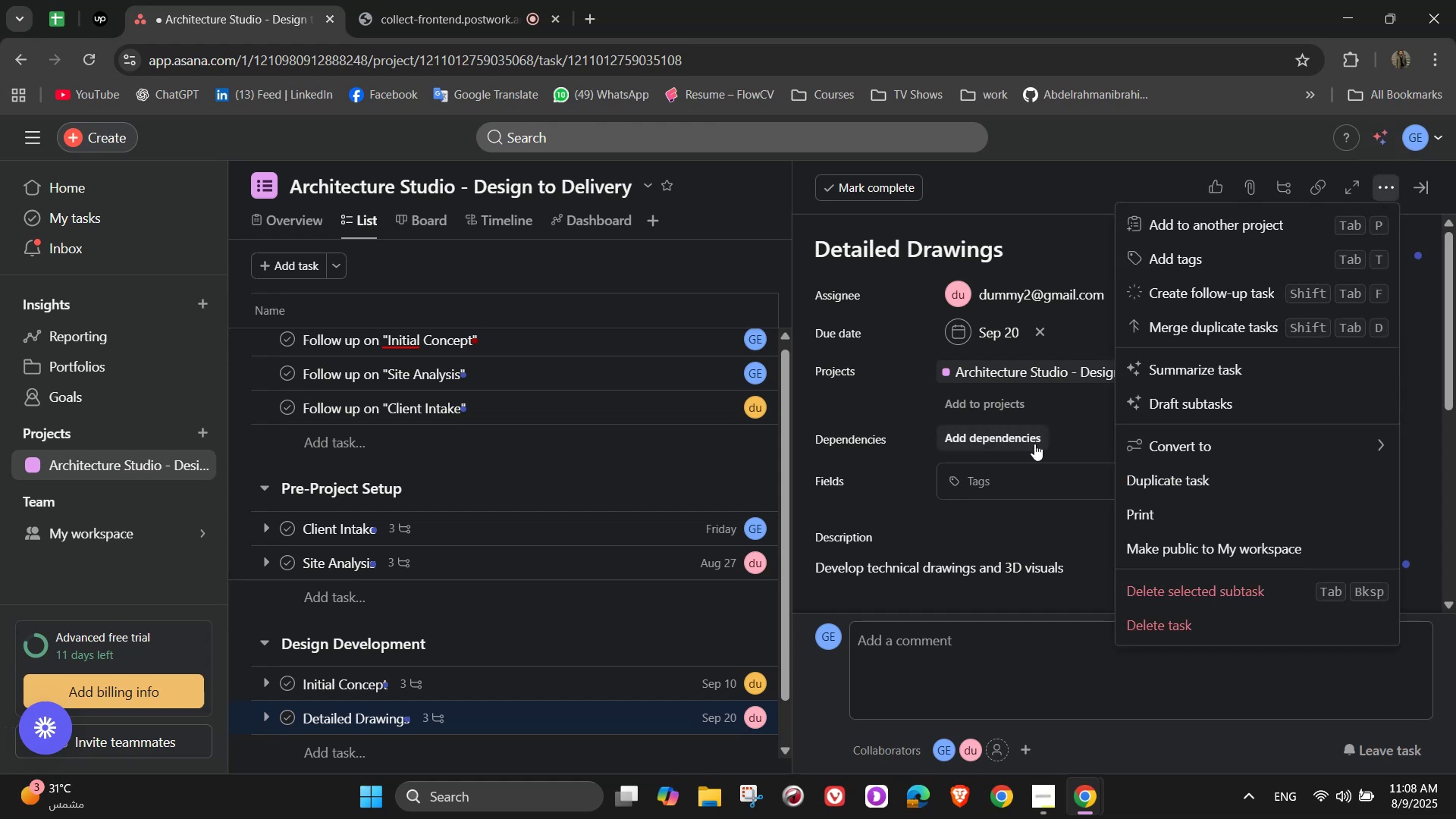 
left_click([1037, 532])
 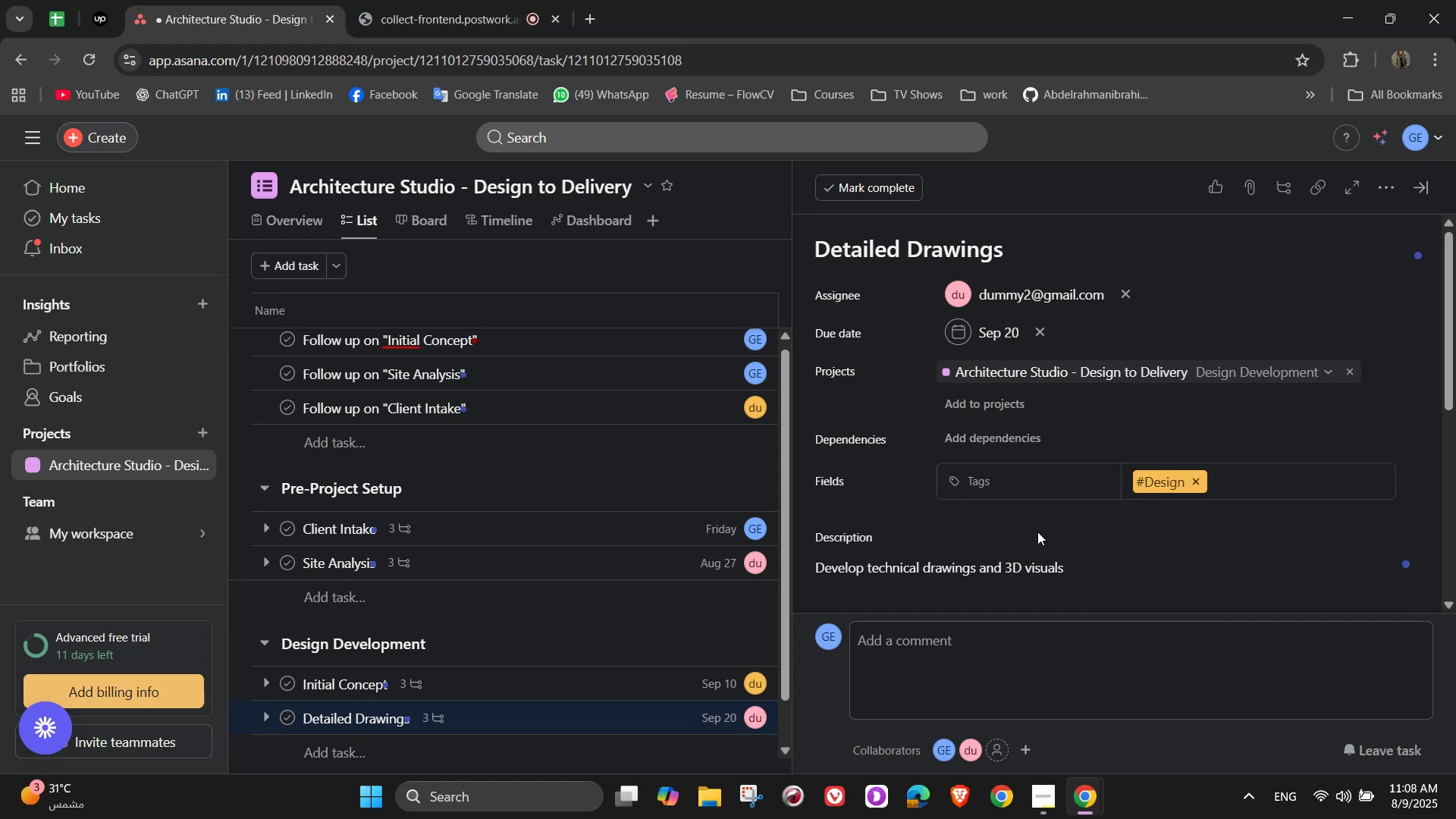 
scroll: coordinate [1208, 495], scroll_direction: down, amount: 3.0
 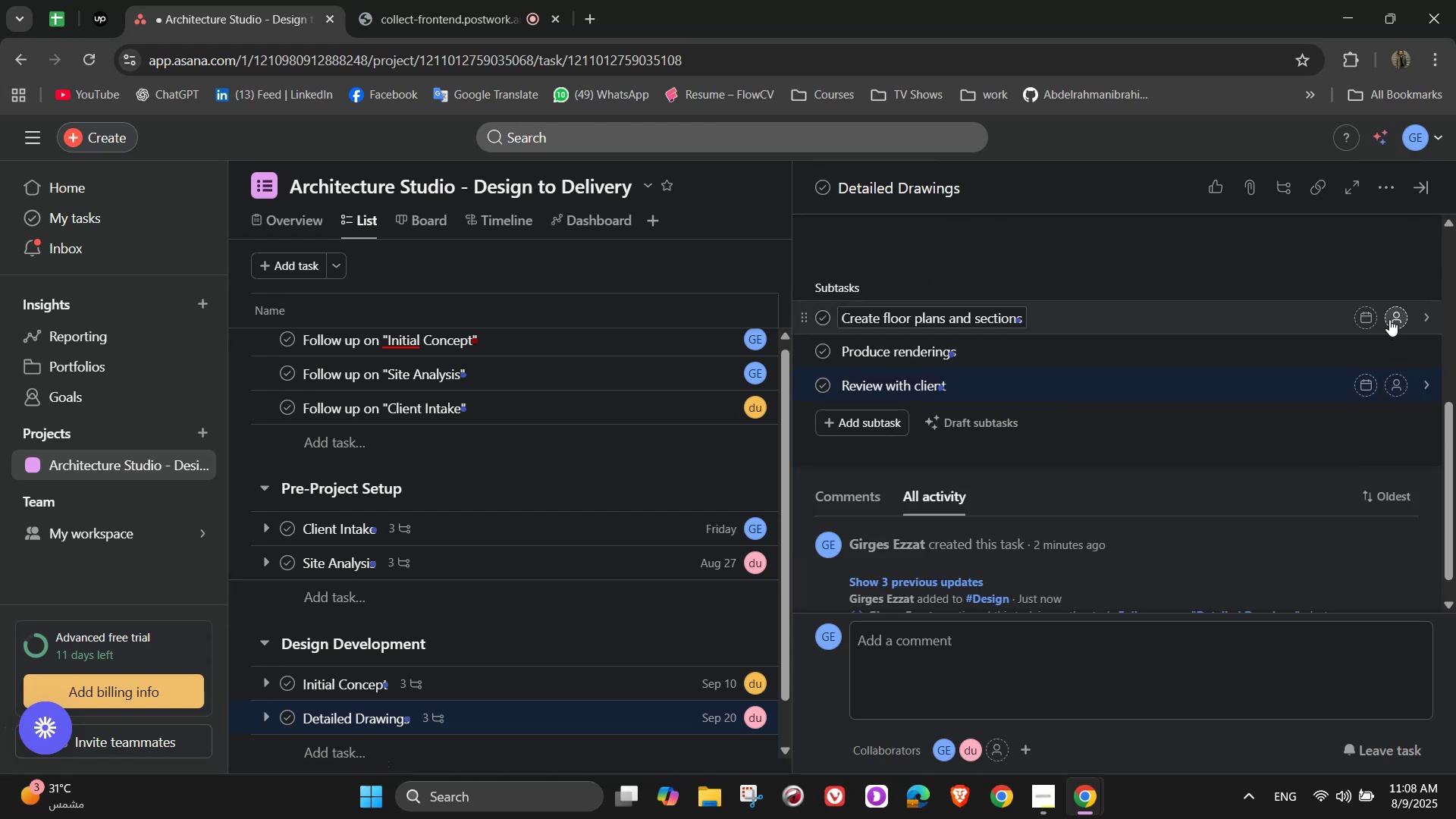 
left_click([1395, 311])
 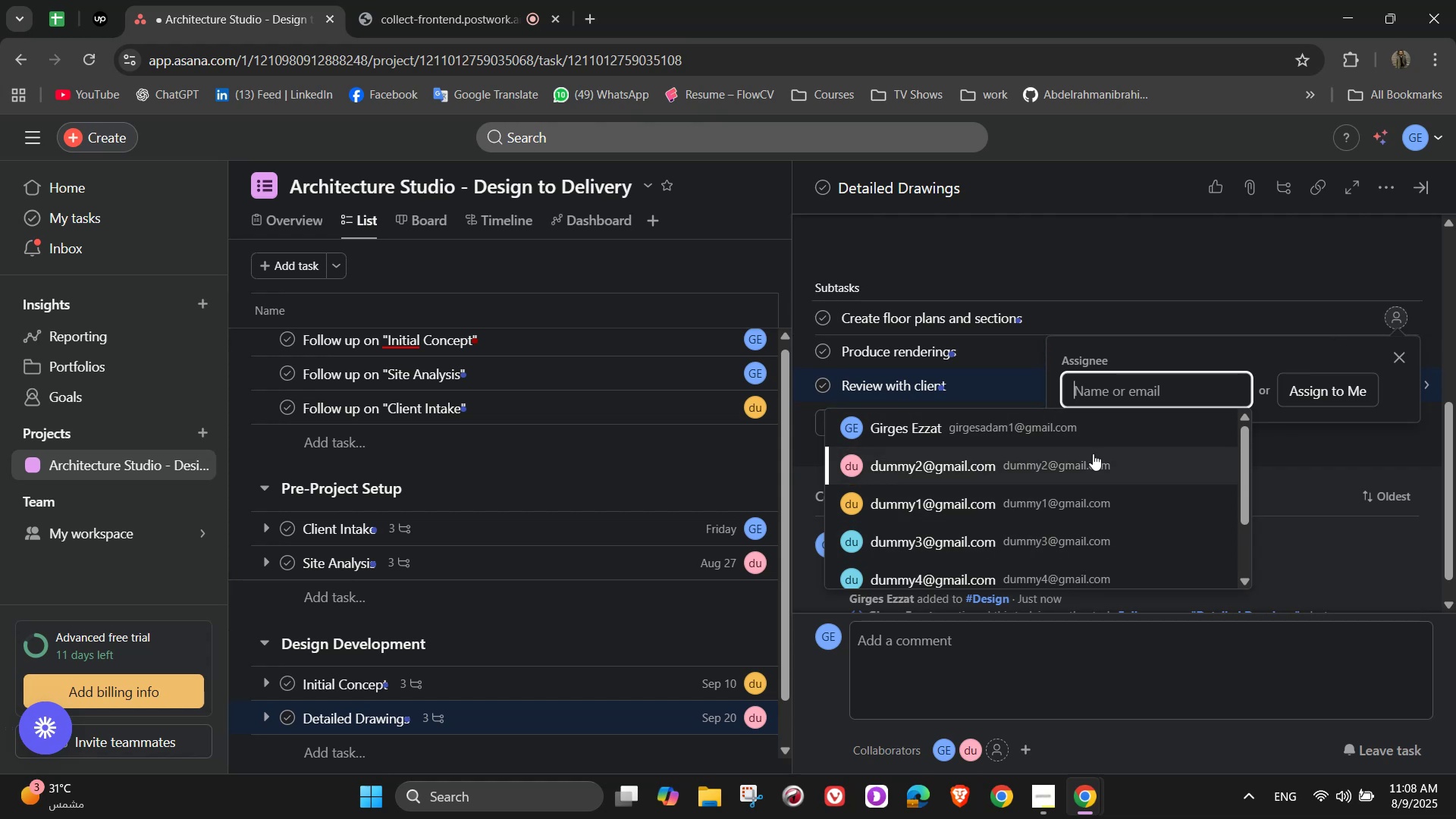 
wait(7.5)
 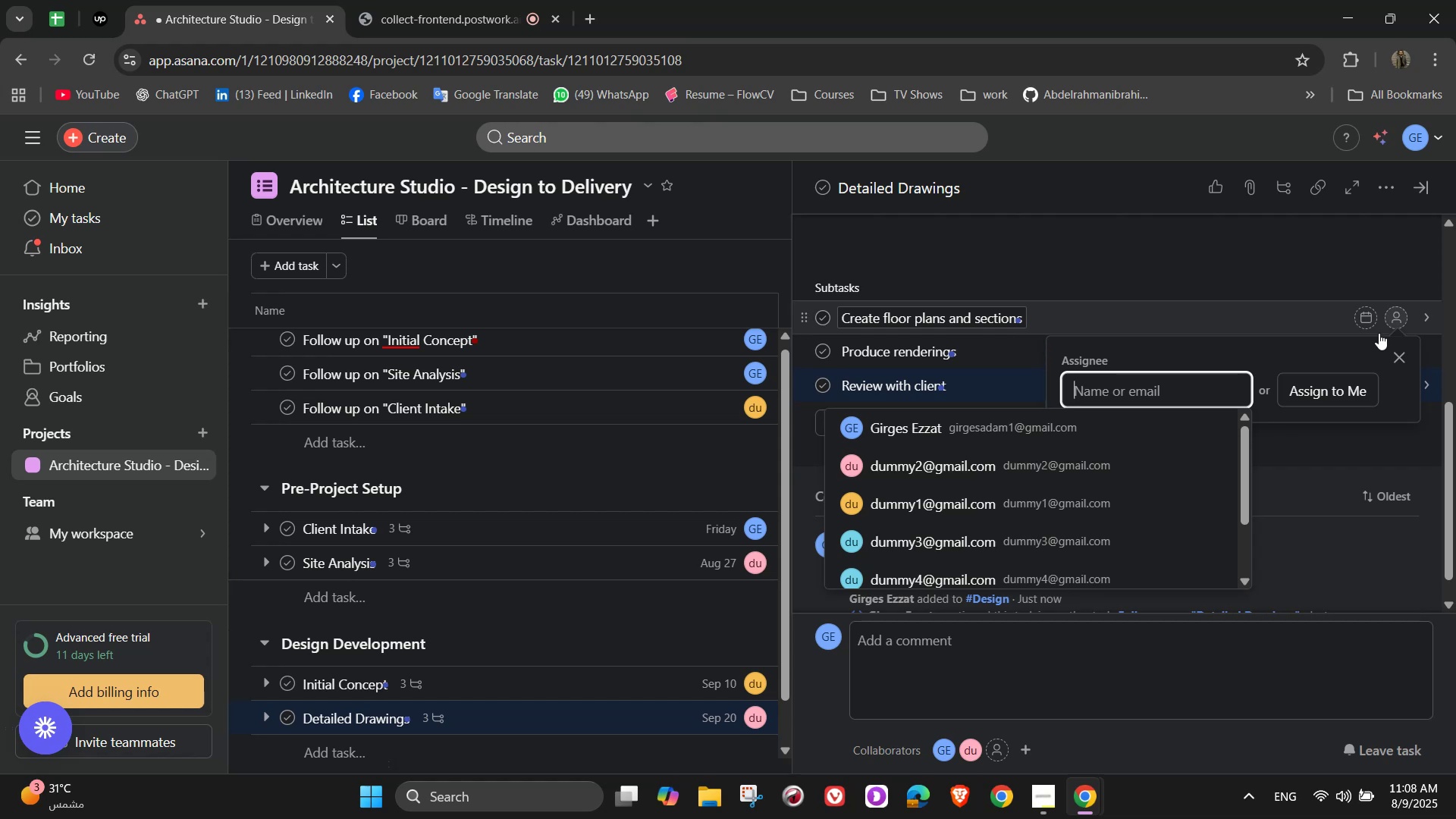 
left_click([1395, 358])
 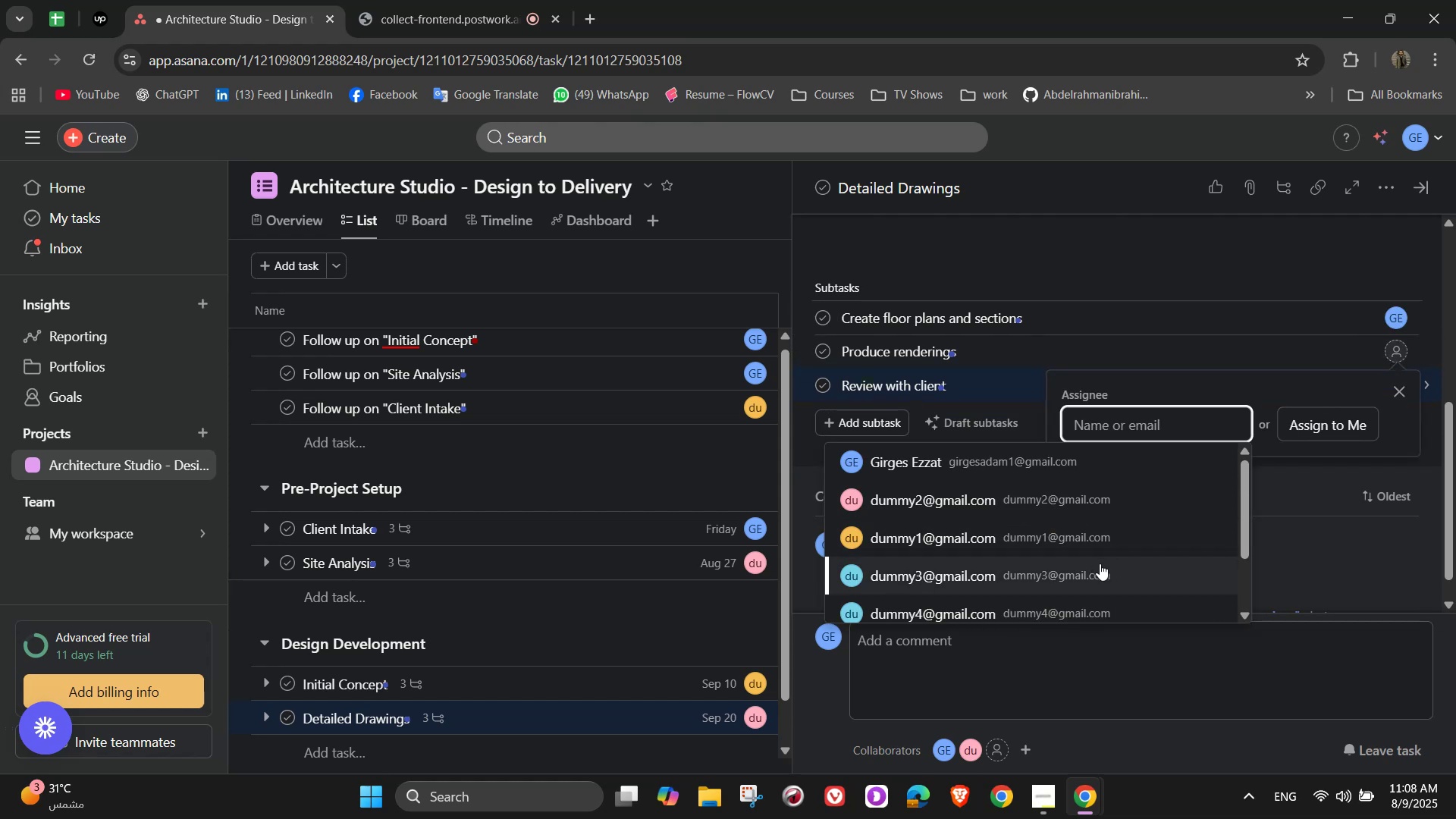 
left_click([1101, 564])
 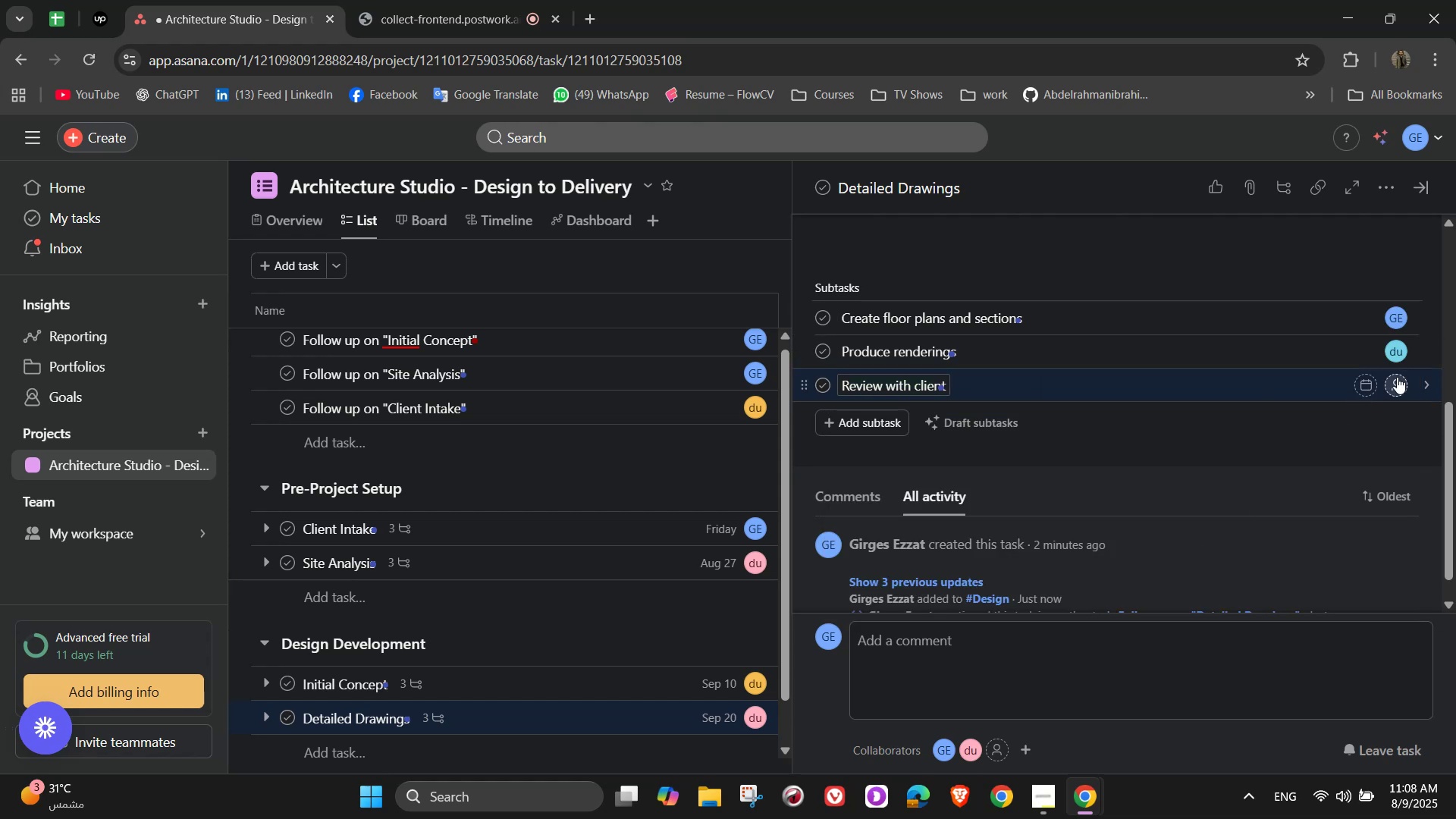 
left_click([1406, 391])
 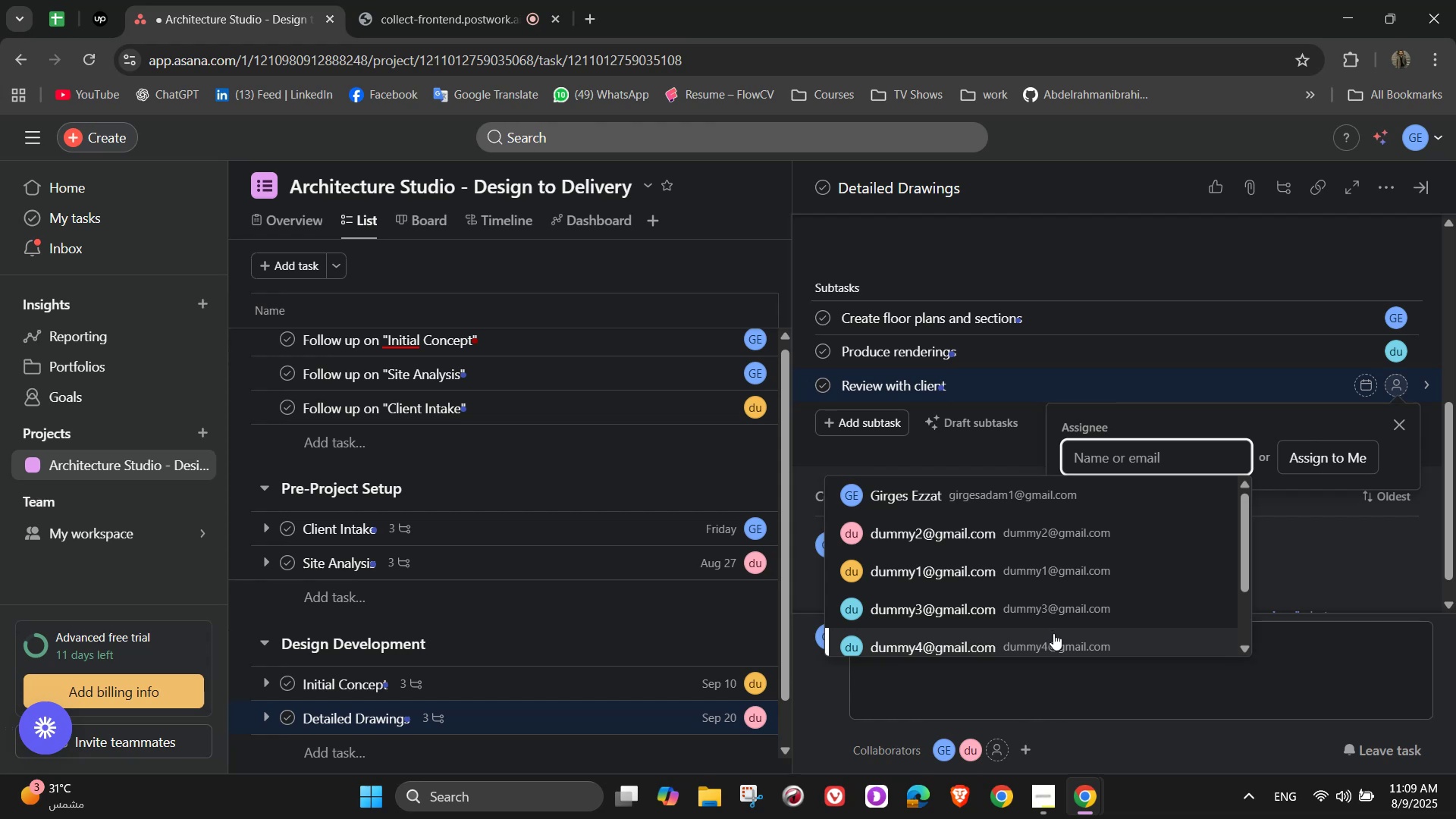 
left_click([1058, 648])
 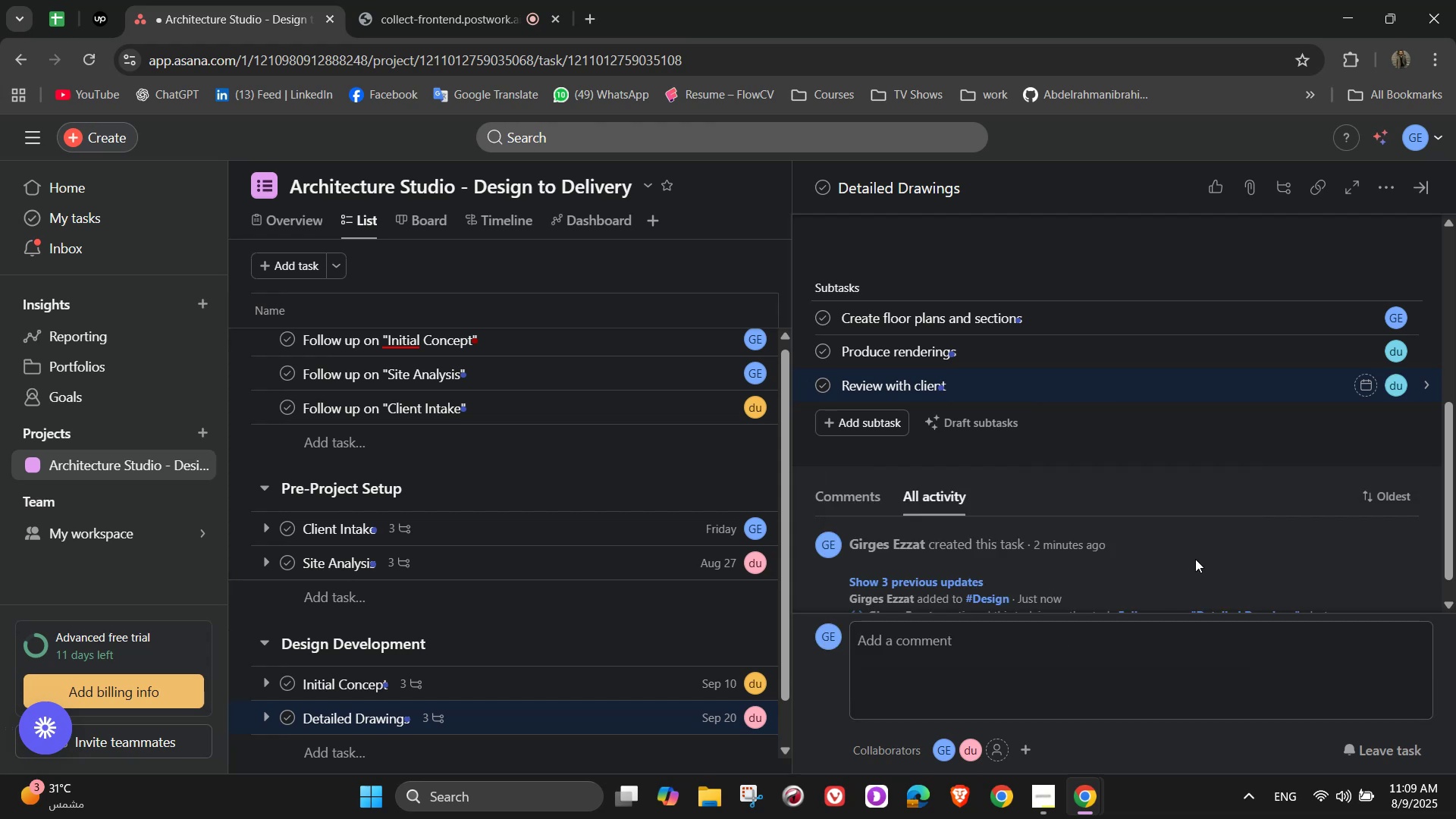 
scroll: coordinate [1193, 554], scroll_direction: up, amount: 4.0
 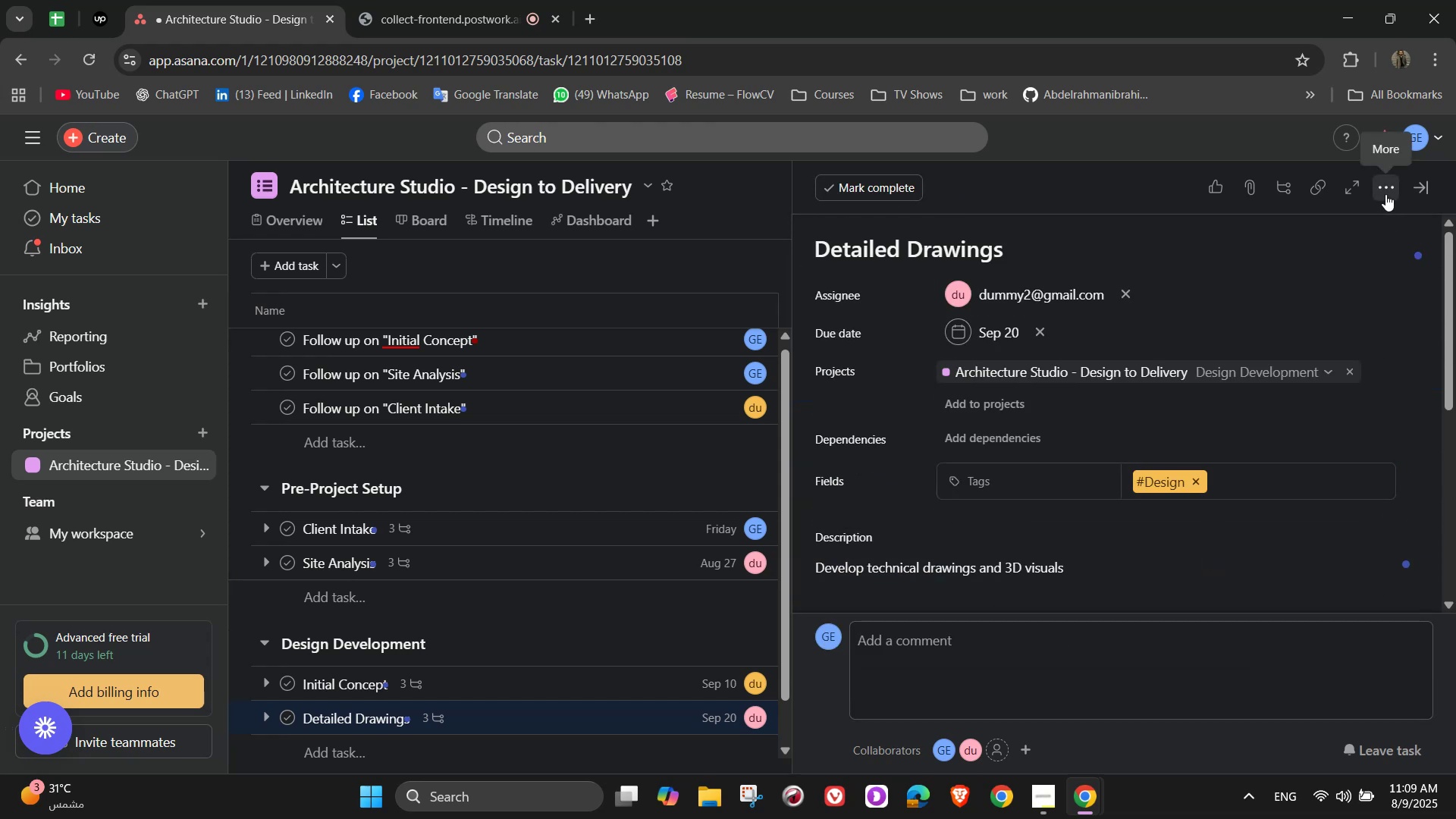 
left_click([1385, 194])
 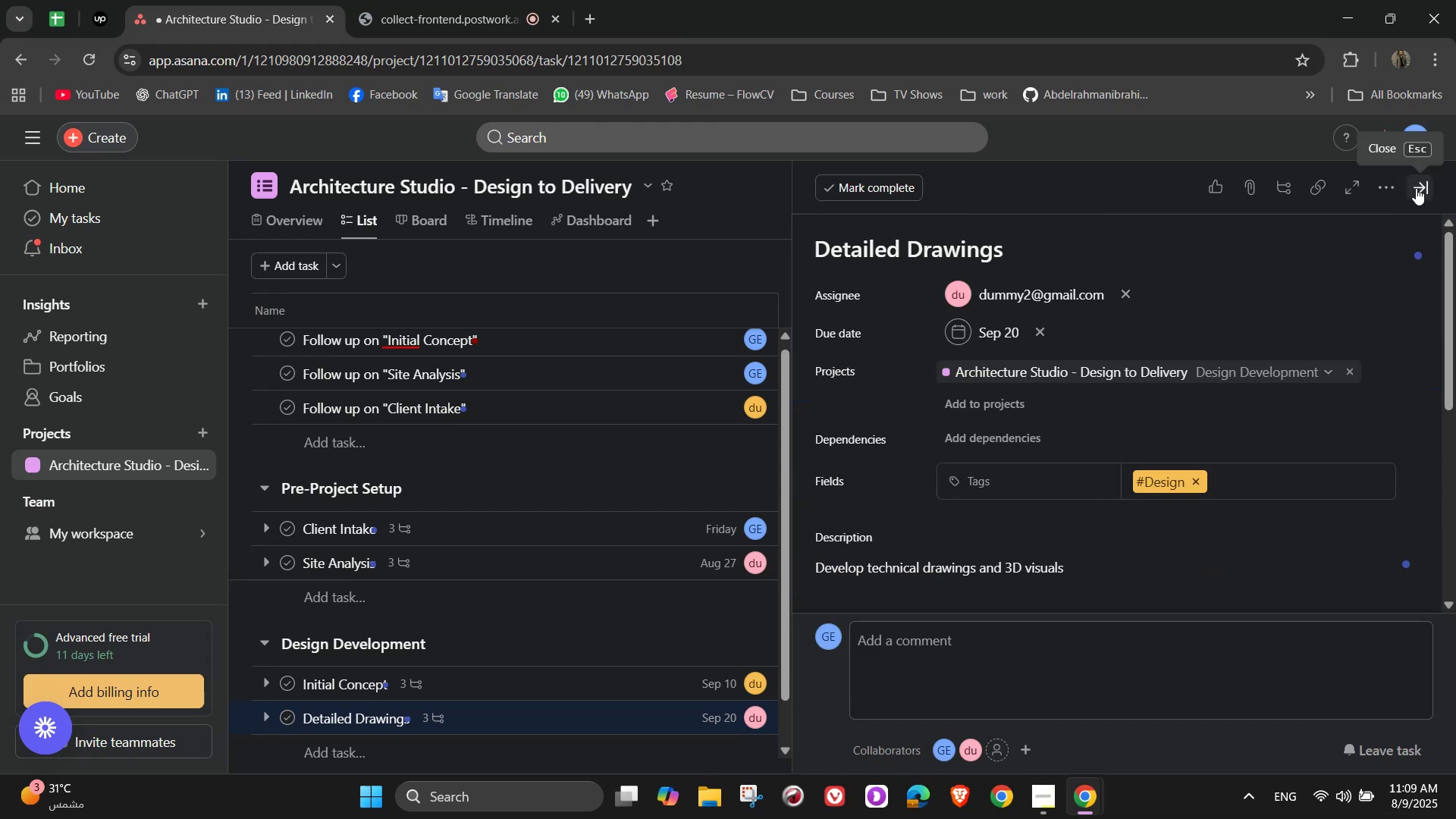 
left_click([1418, 190])
 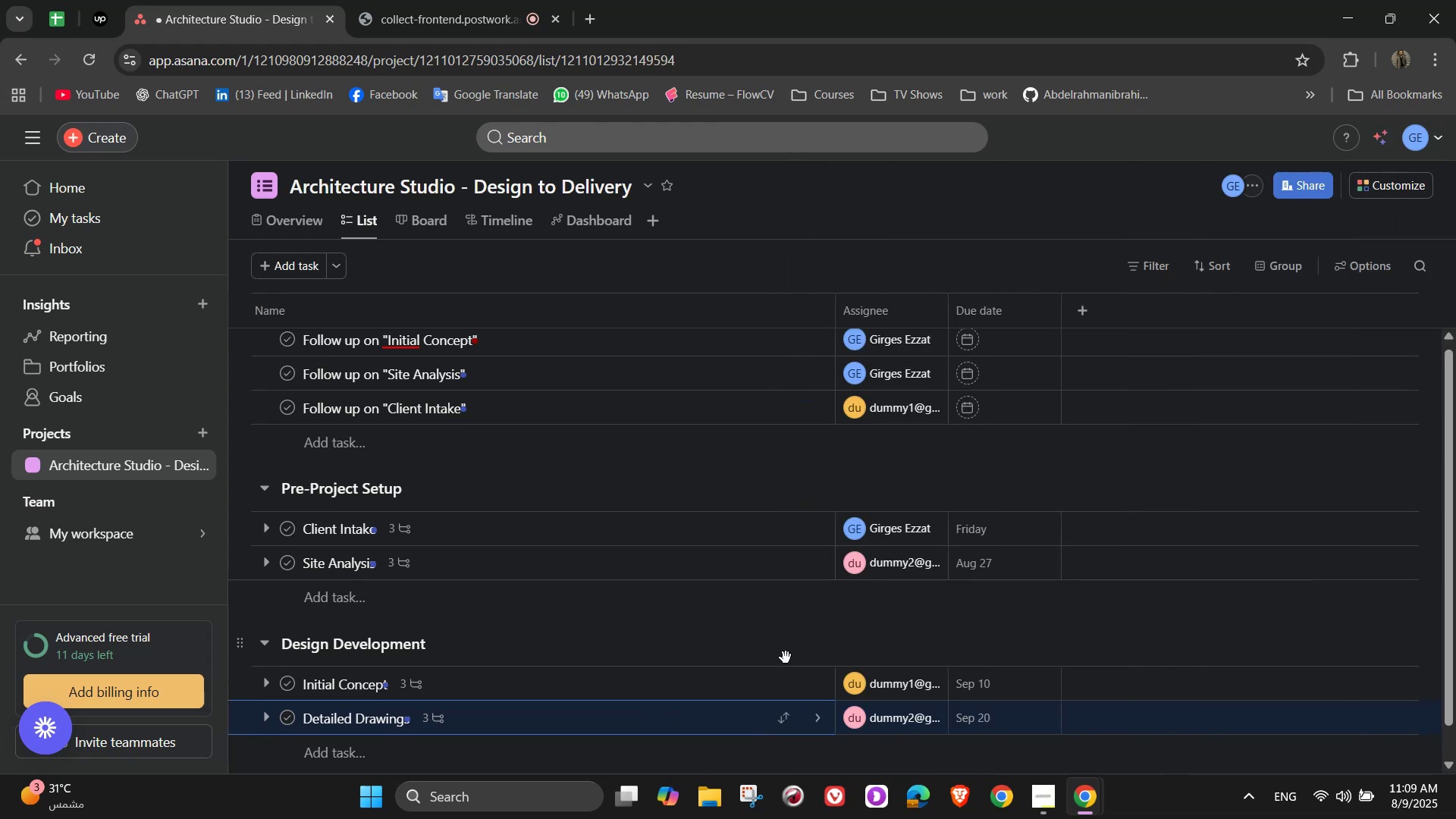 
scroll: coordinate [536, 655], scroll_direction: down, amount: 4.0
 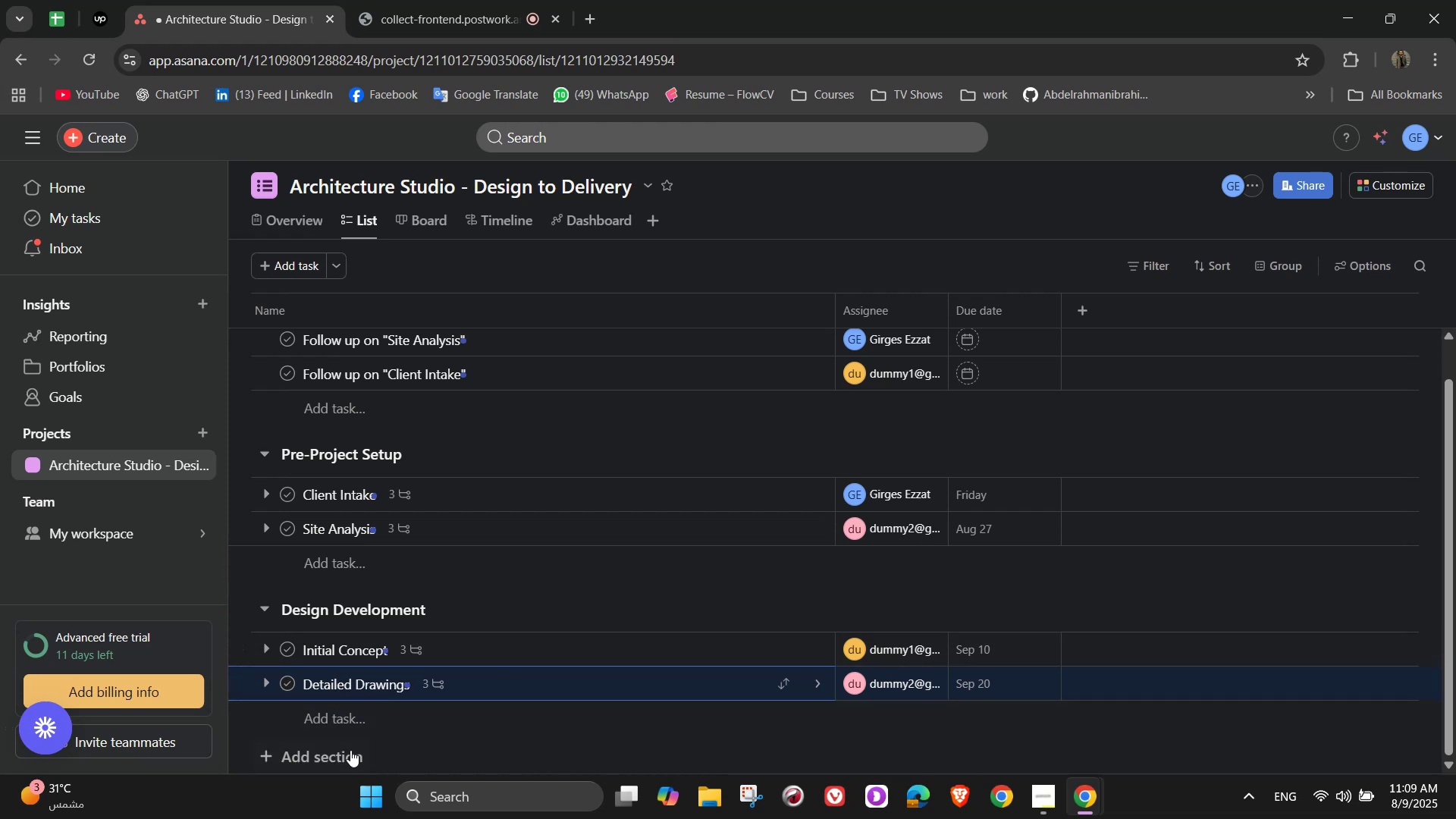 
left_click([345, 755])
 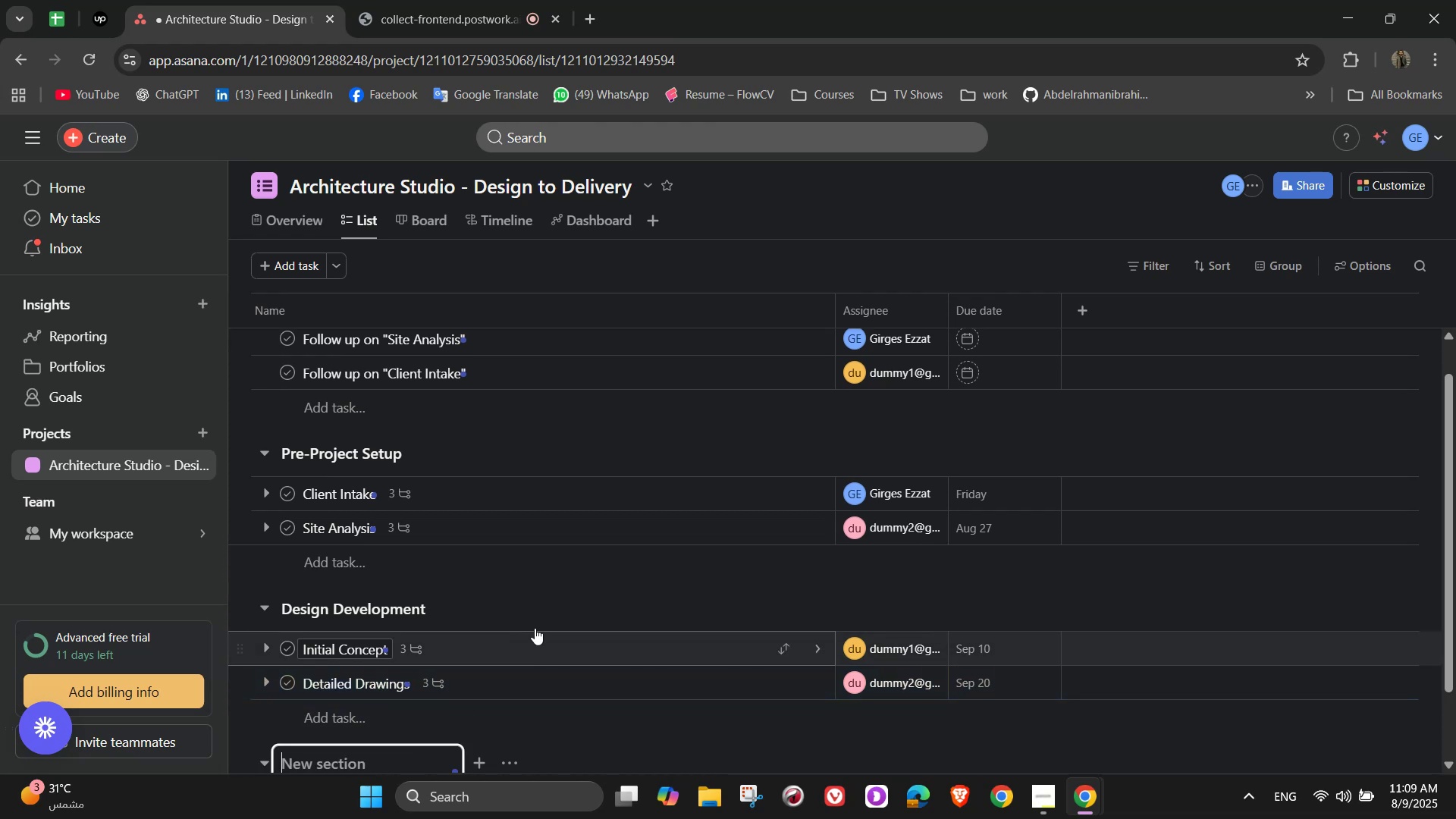 
scroll: coordinate [554, 616], scroll_direction: down, amount: 4.0
 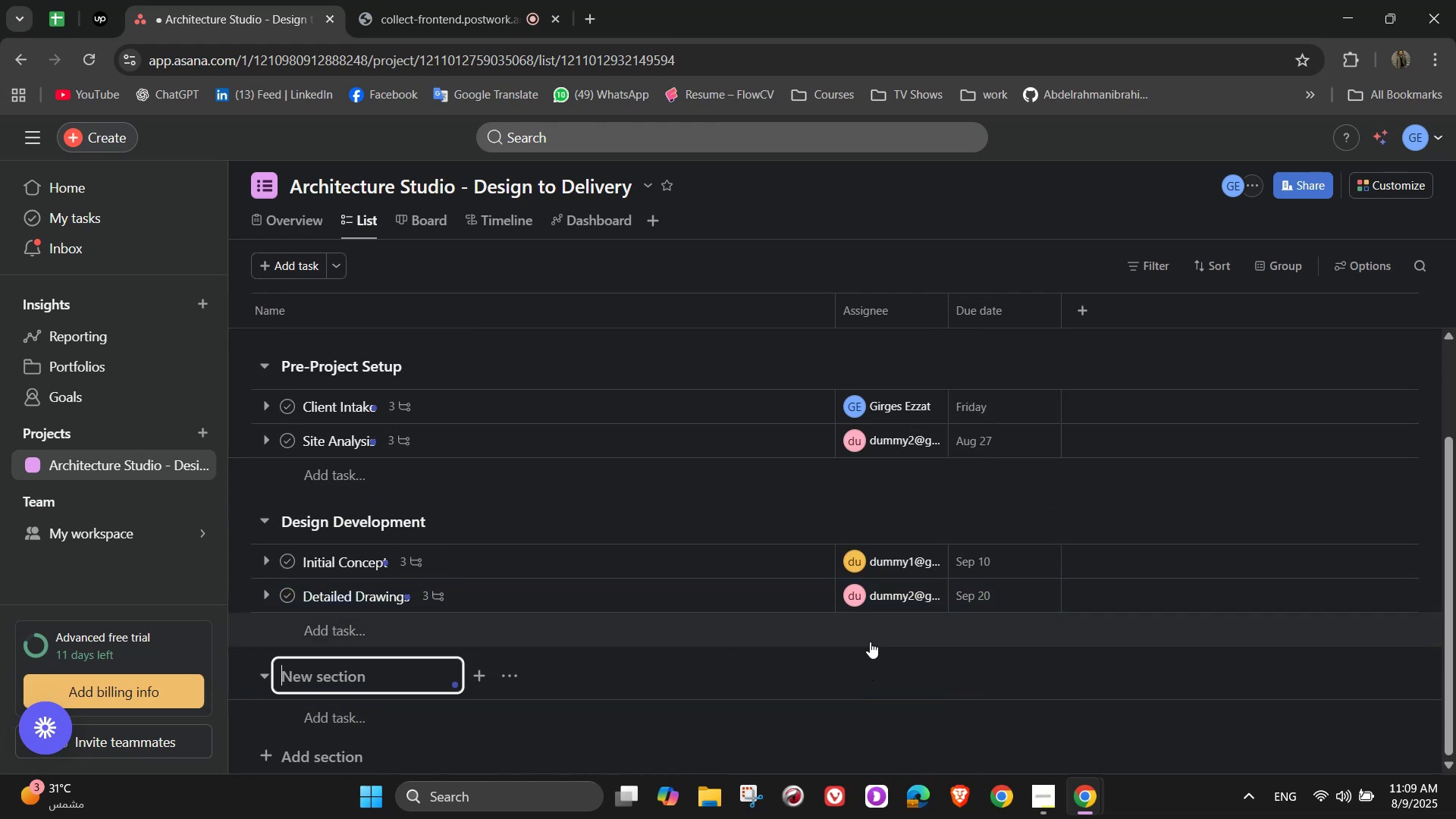 
type(Approvals & Documentation)
 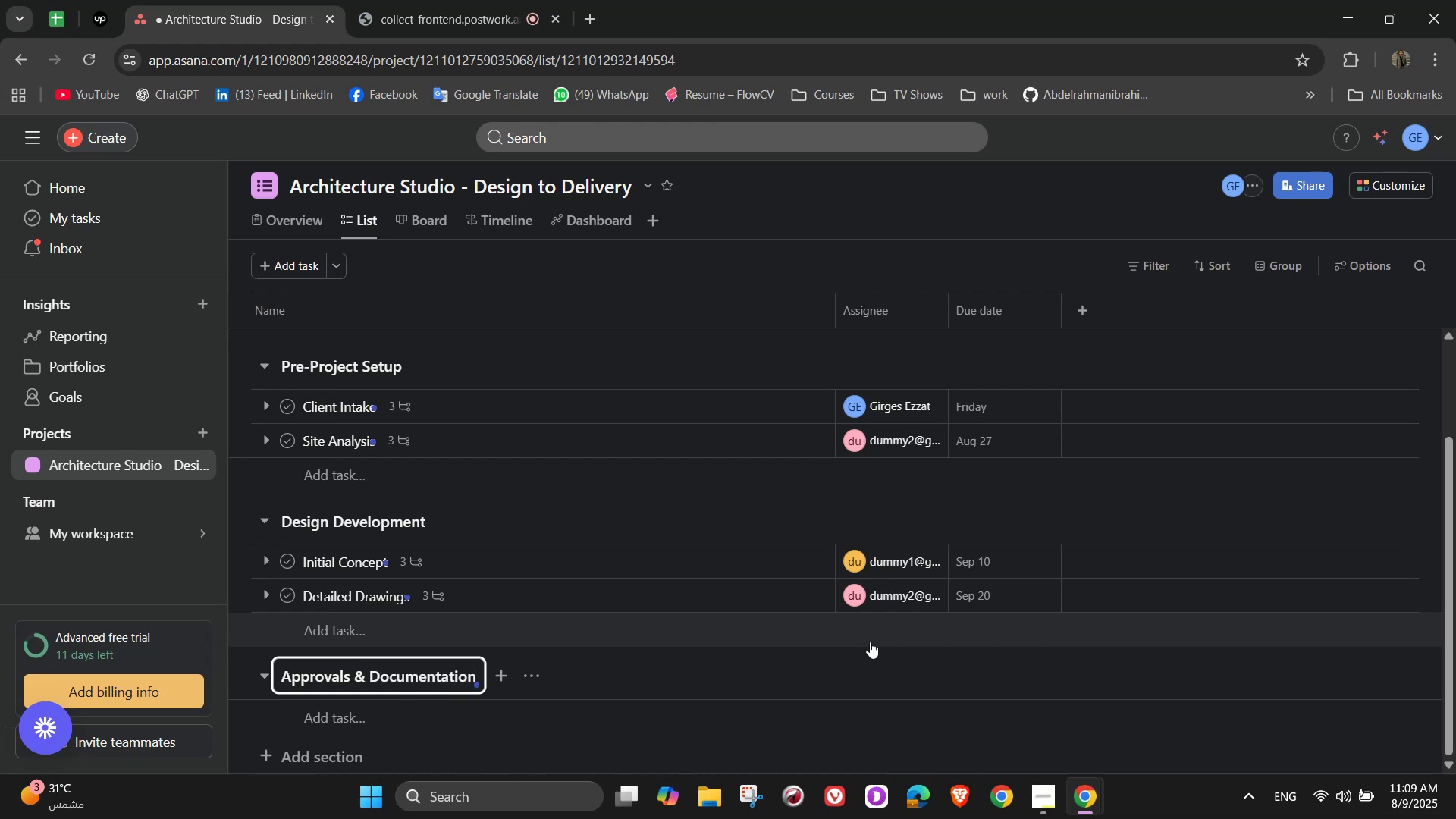 
wait(18.17)
 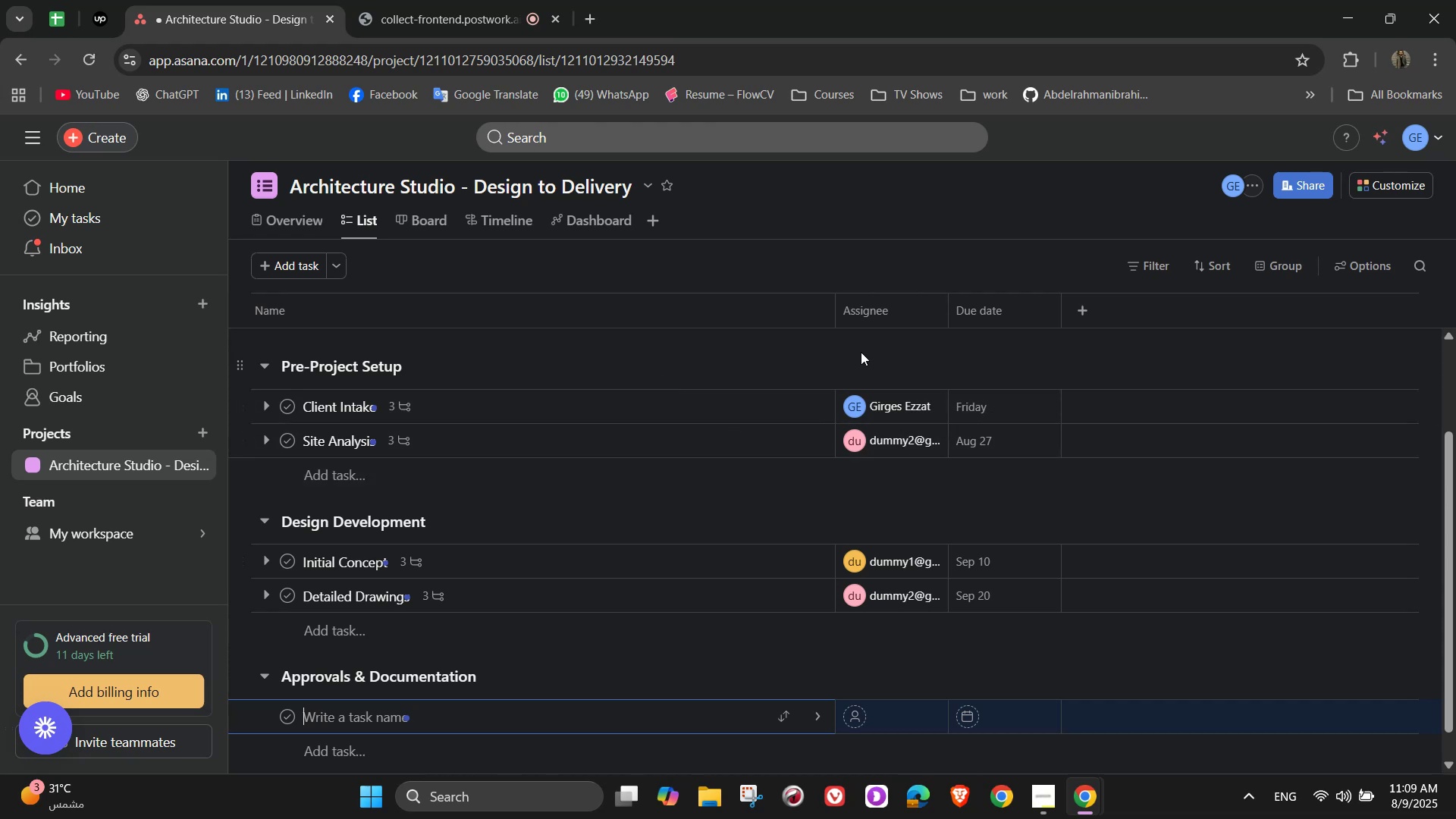 
type(Permit Applications)
 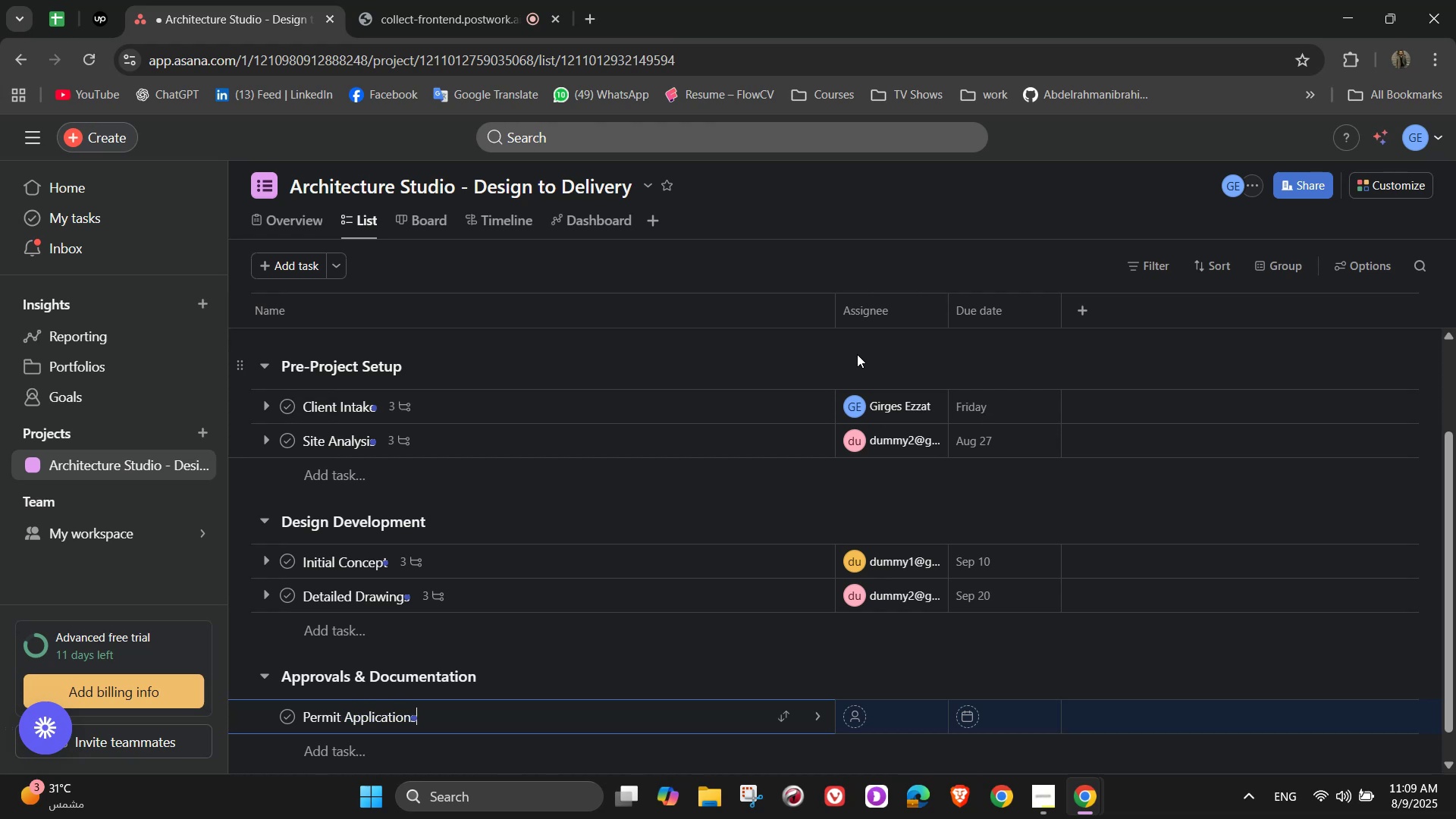 
mouse_move([823, 403])
 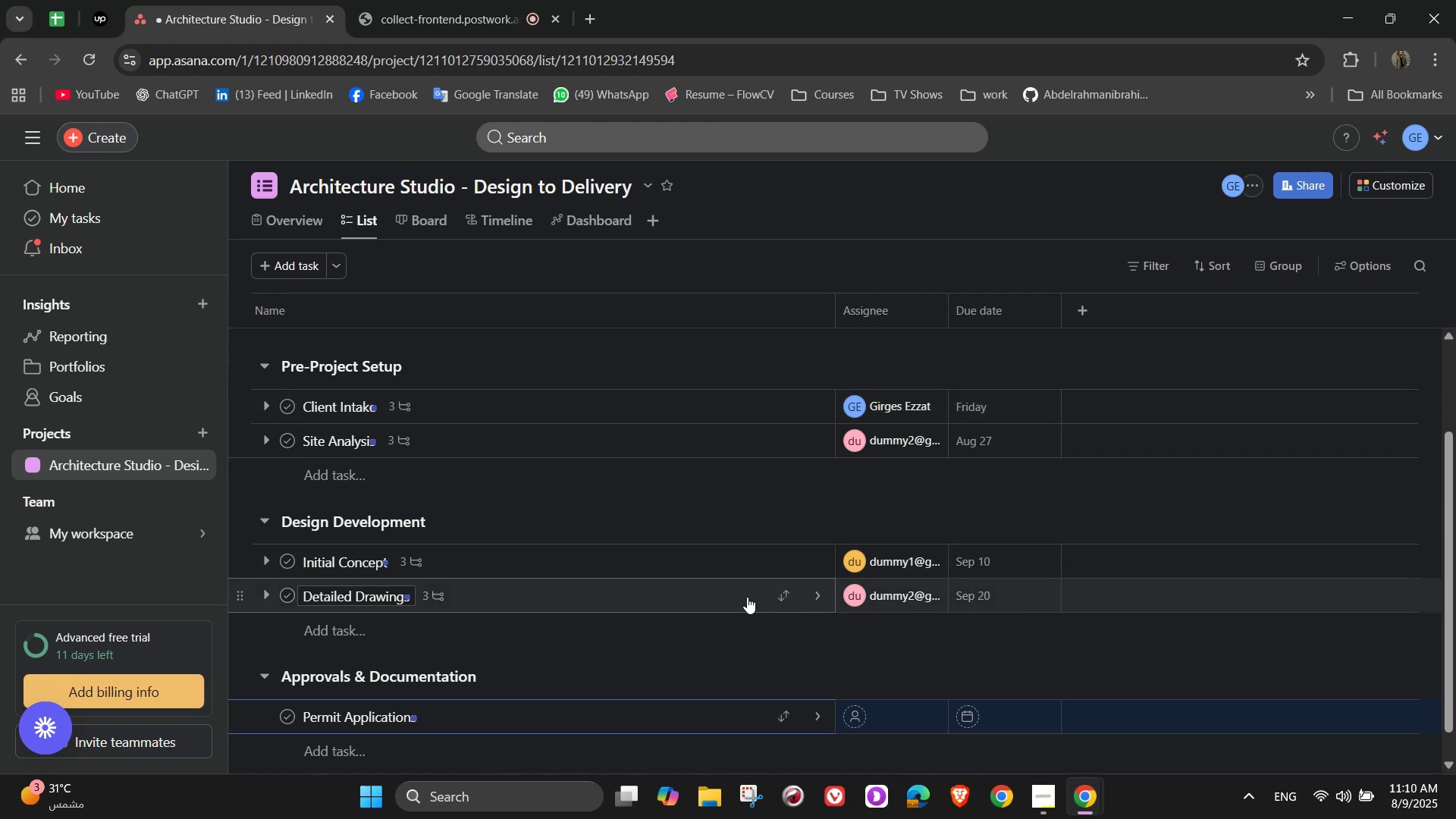 
wait(5.64)
 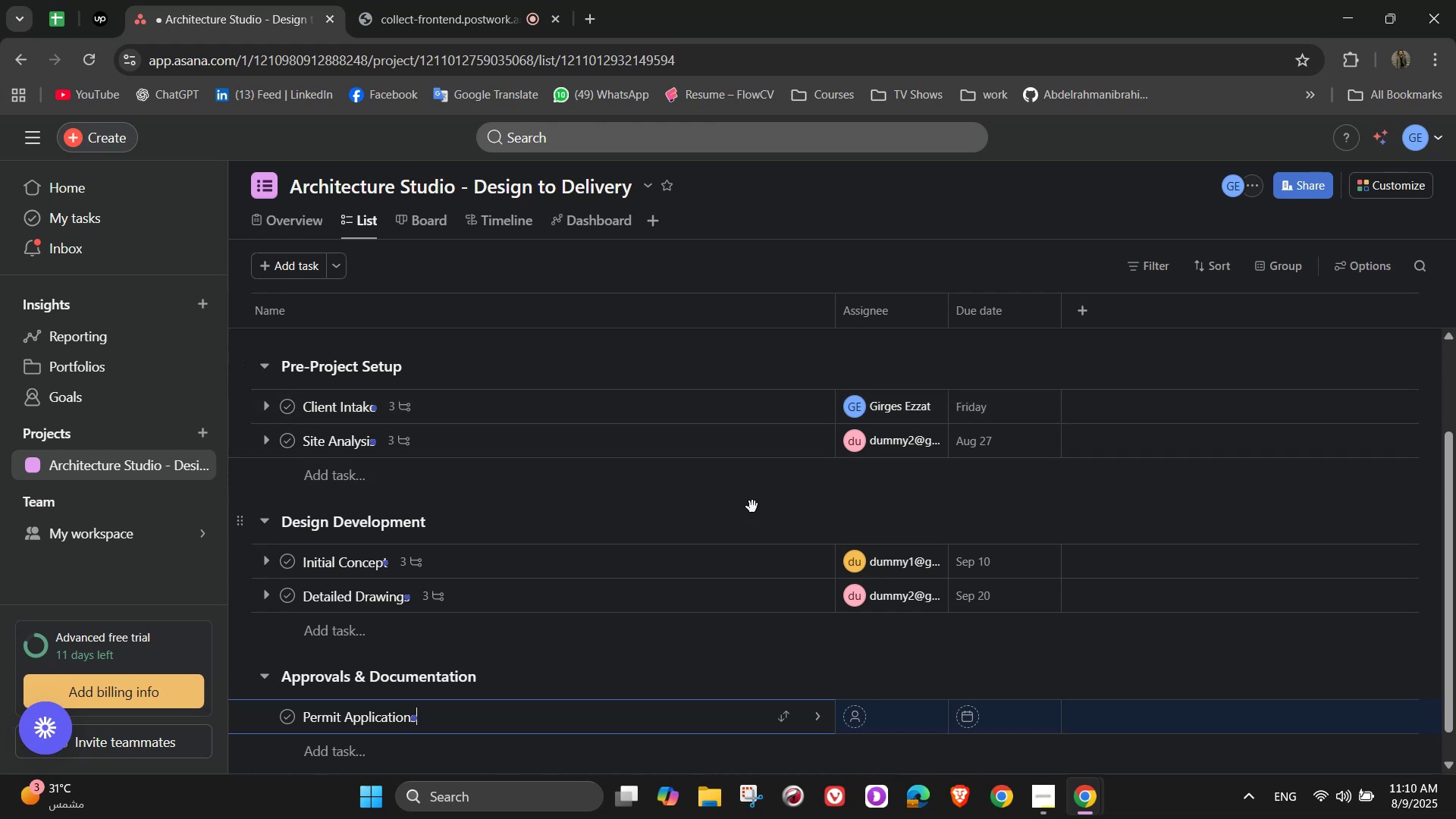 
left_click([815, 715])
 